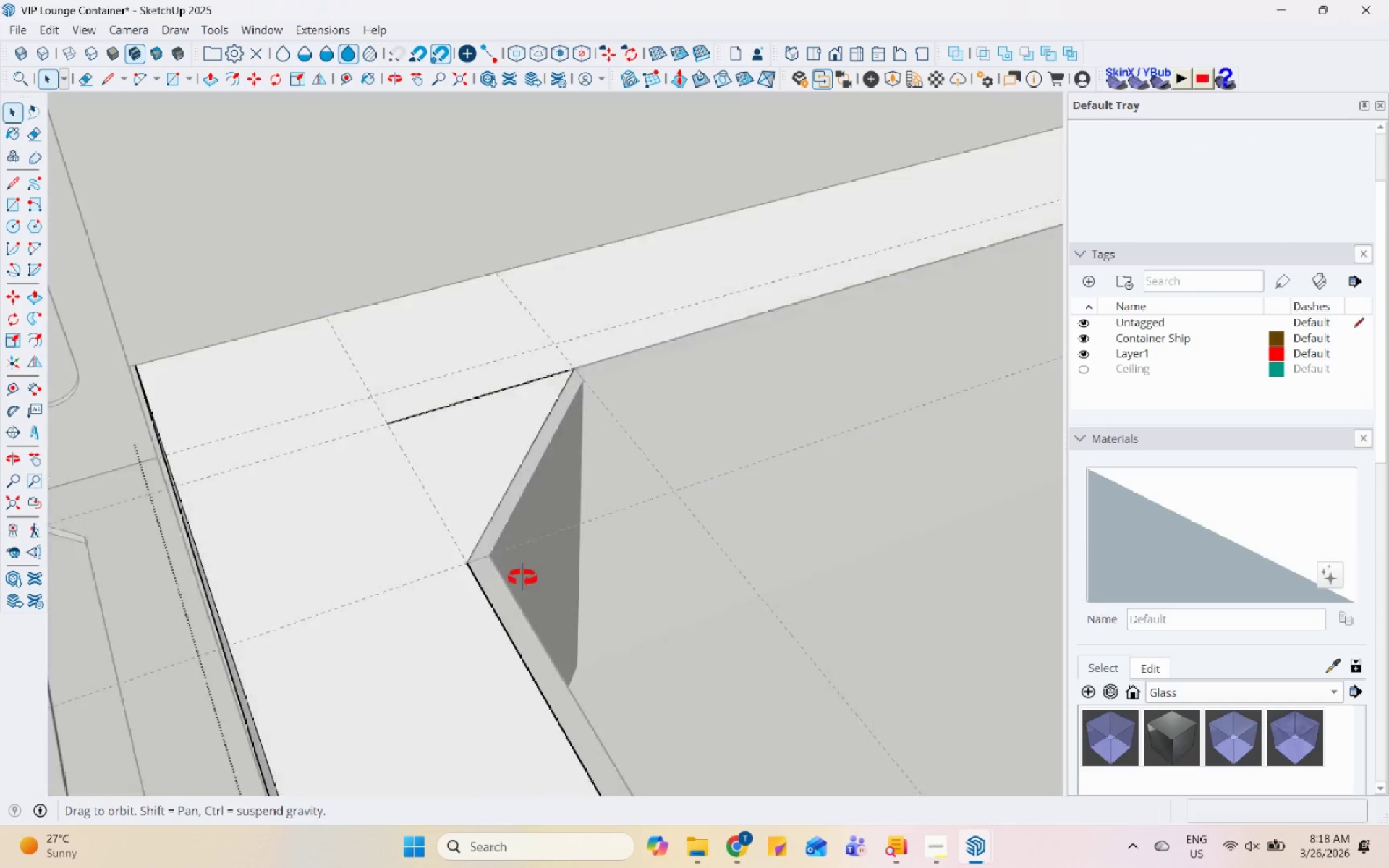 
left_click([634, 463])
 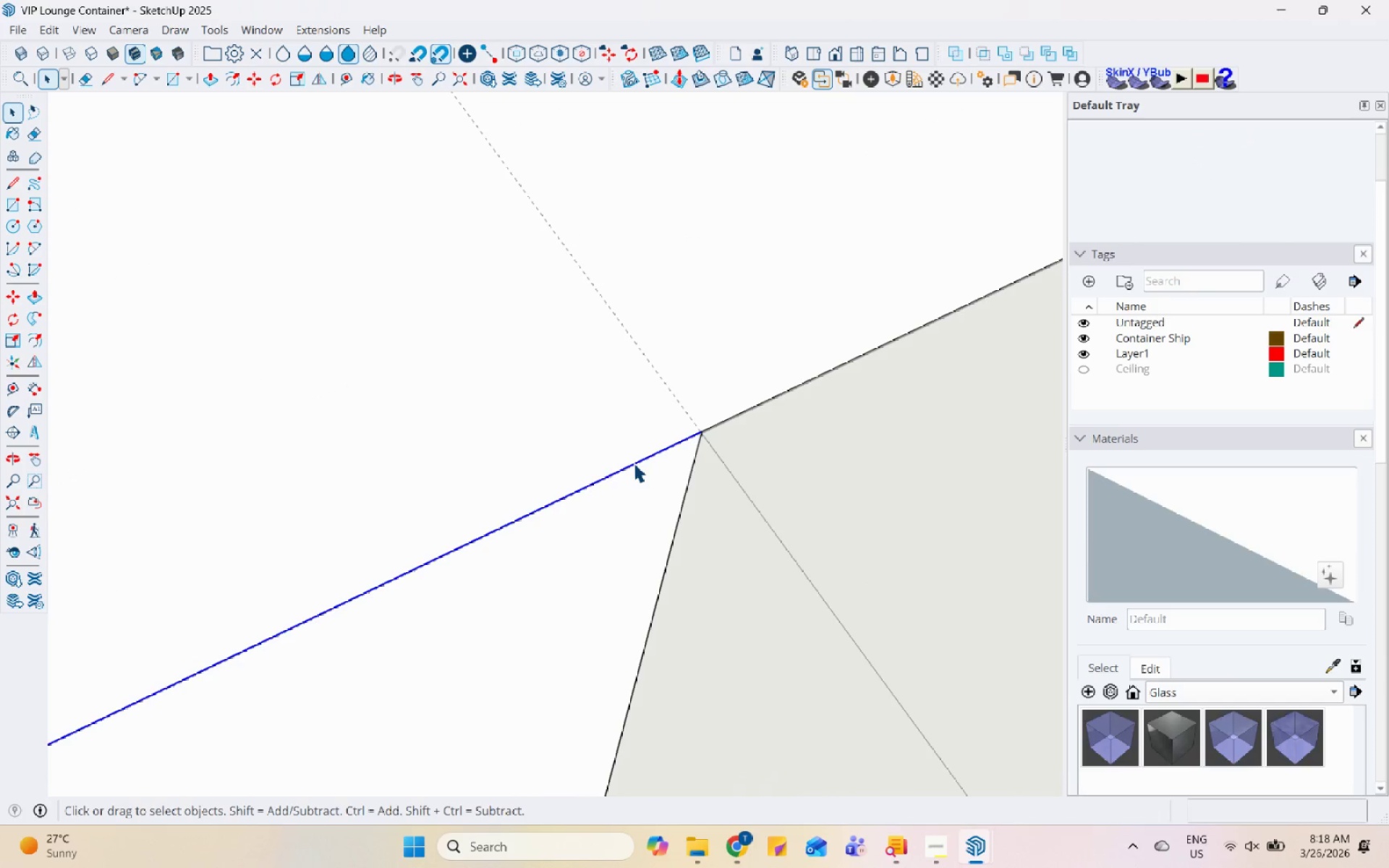 
scroll: coordinate [628, 469], scroll_direction: up, amount: 31.0
 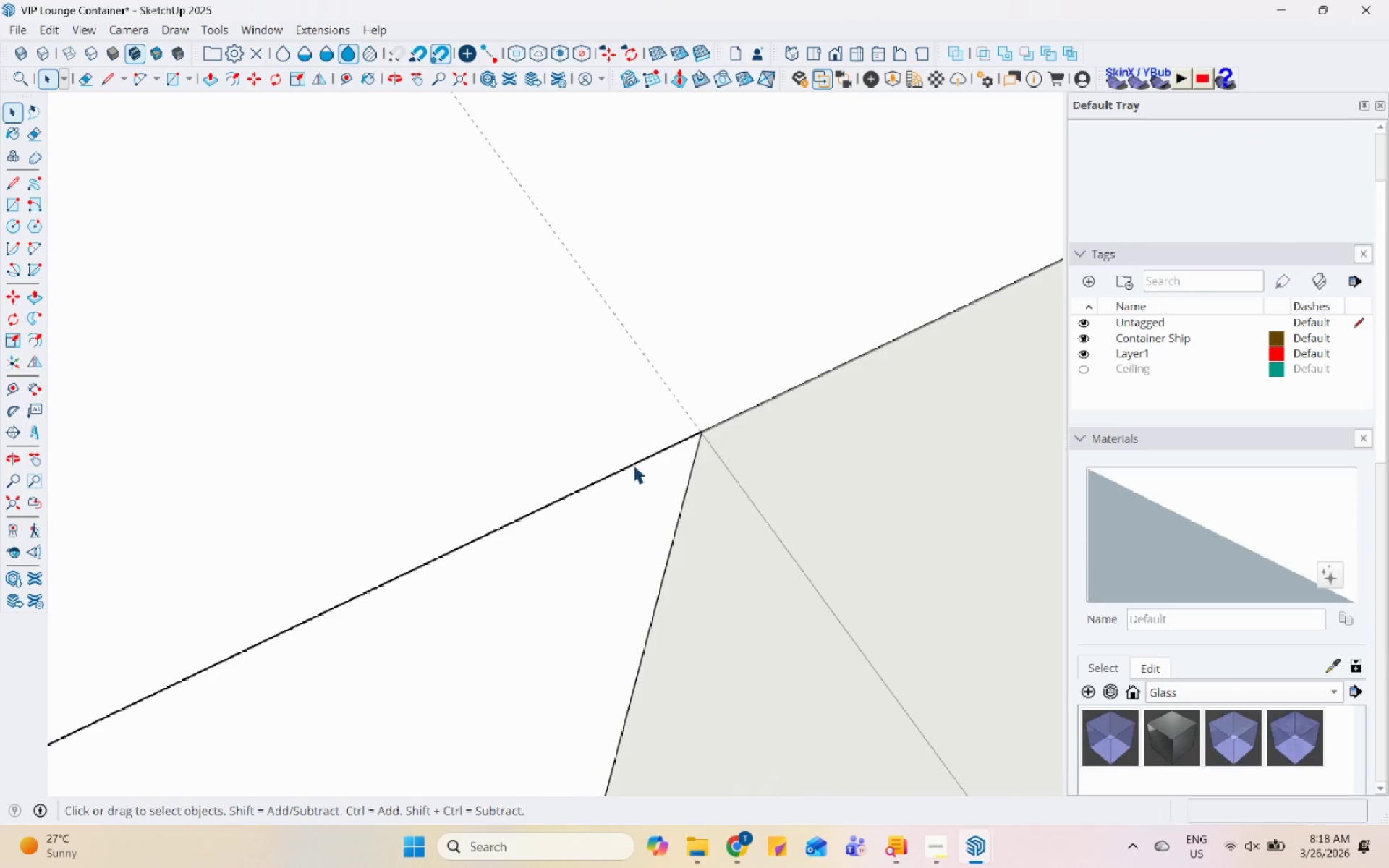 
right_click([634, 463])
 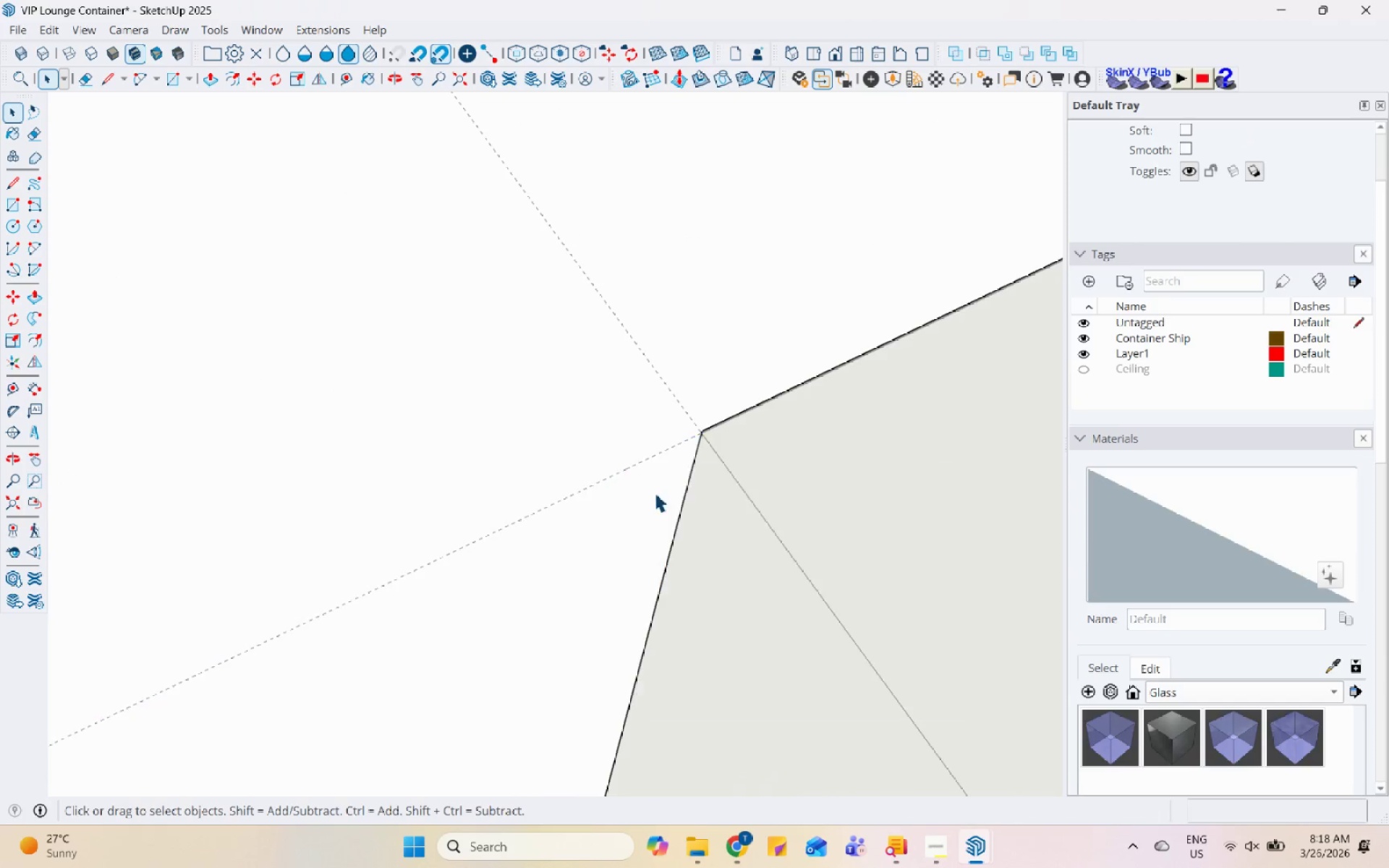 
scroll: coordinate [577, 503], scroll_direction: down, amount: 14.0
 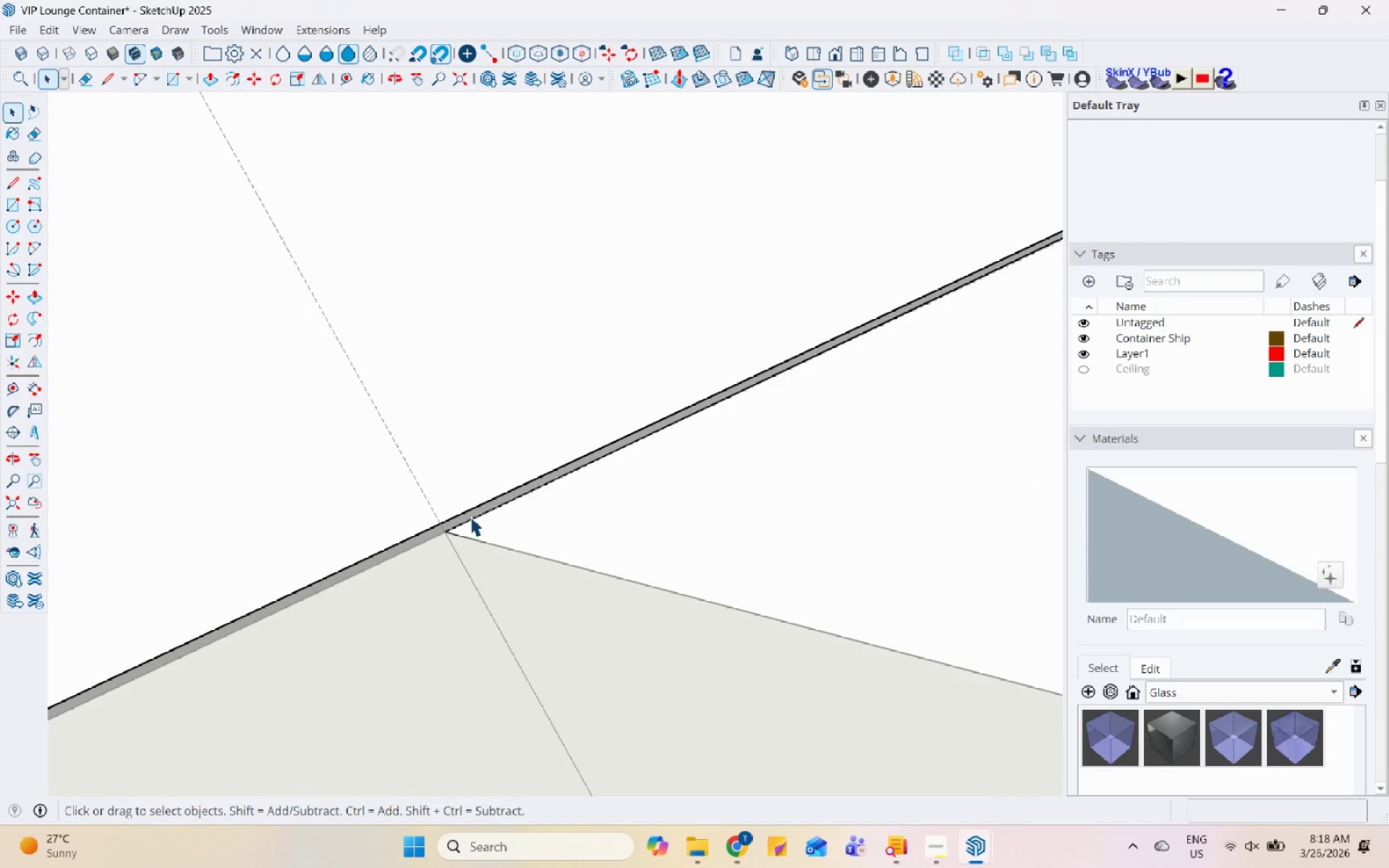 
double_click([475, 520])
 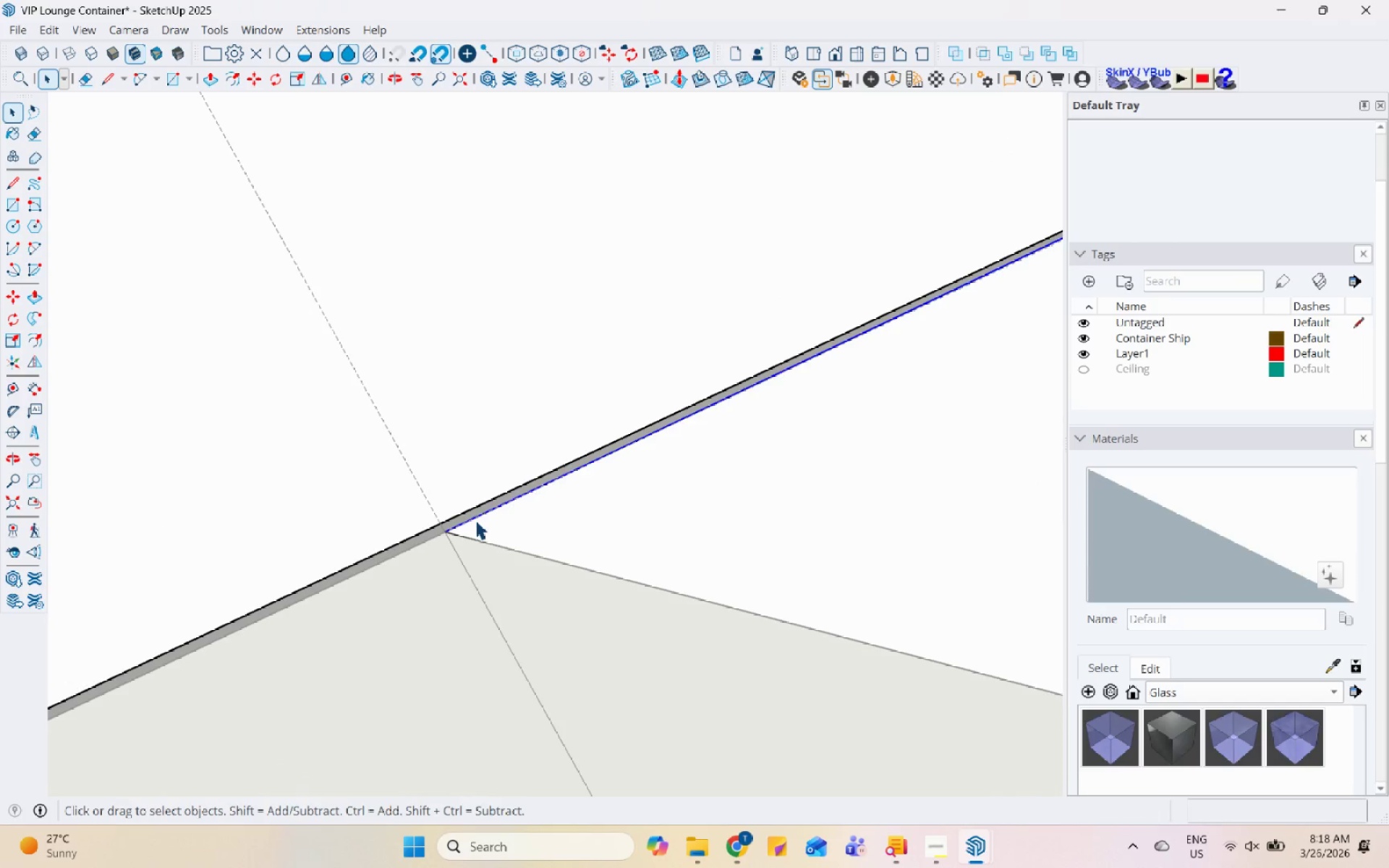 
right_click([475, 520])
 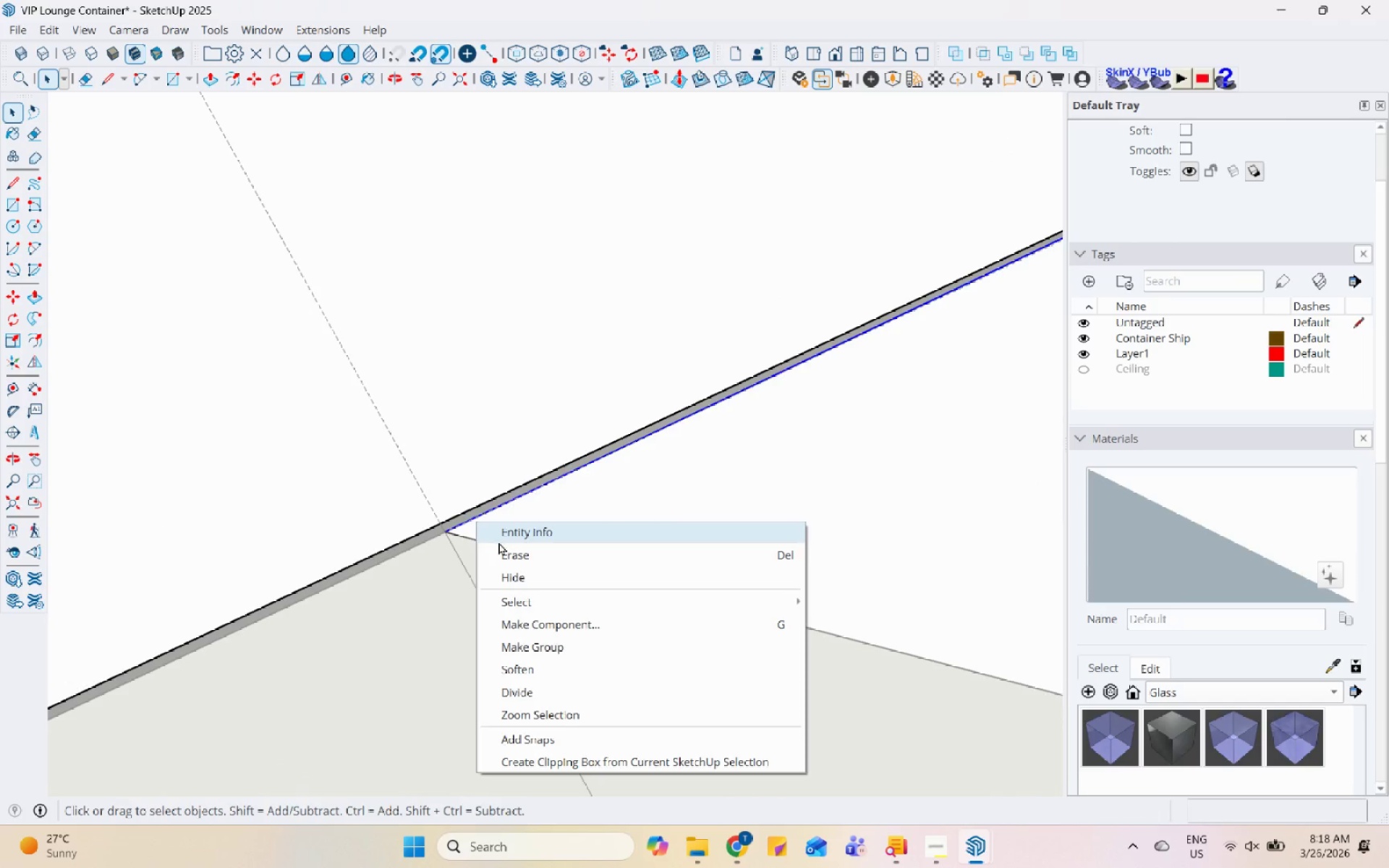 
left_click([506, 553])
 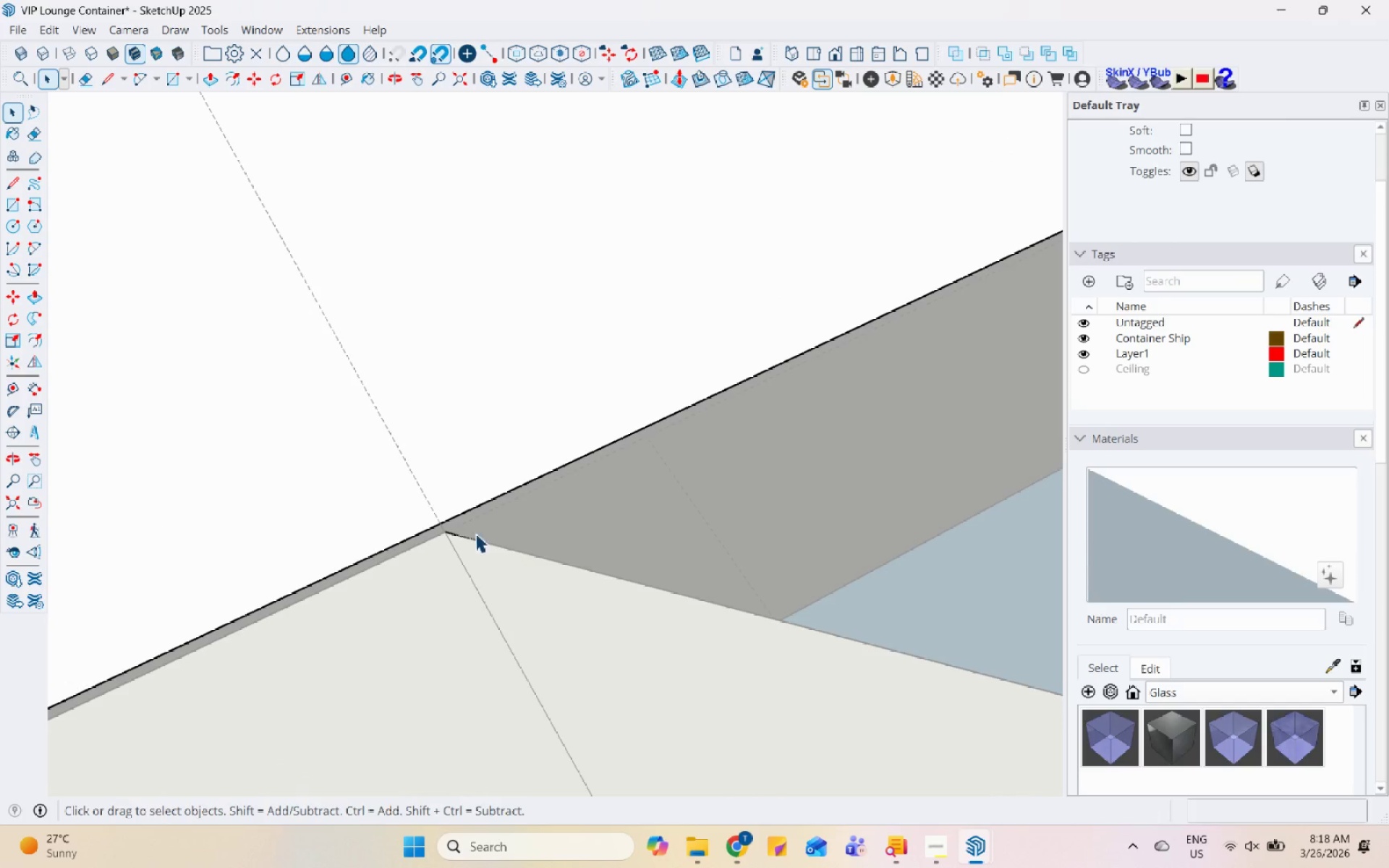 
scroll: coordinate [570, 548], scroll_direction: down, amount: 28.0
 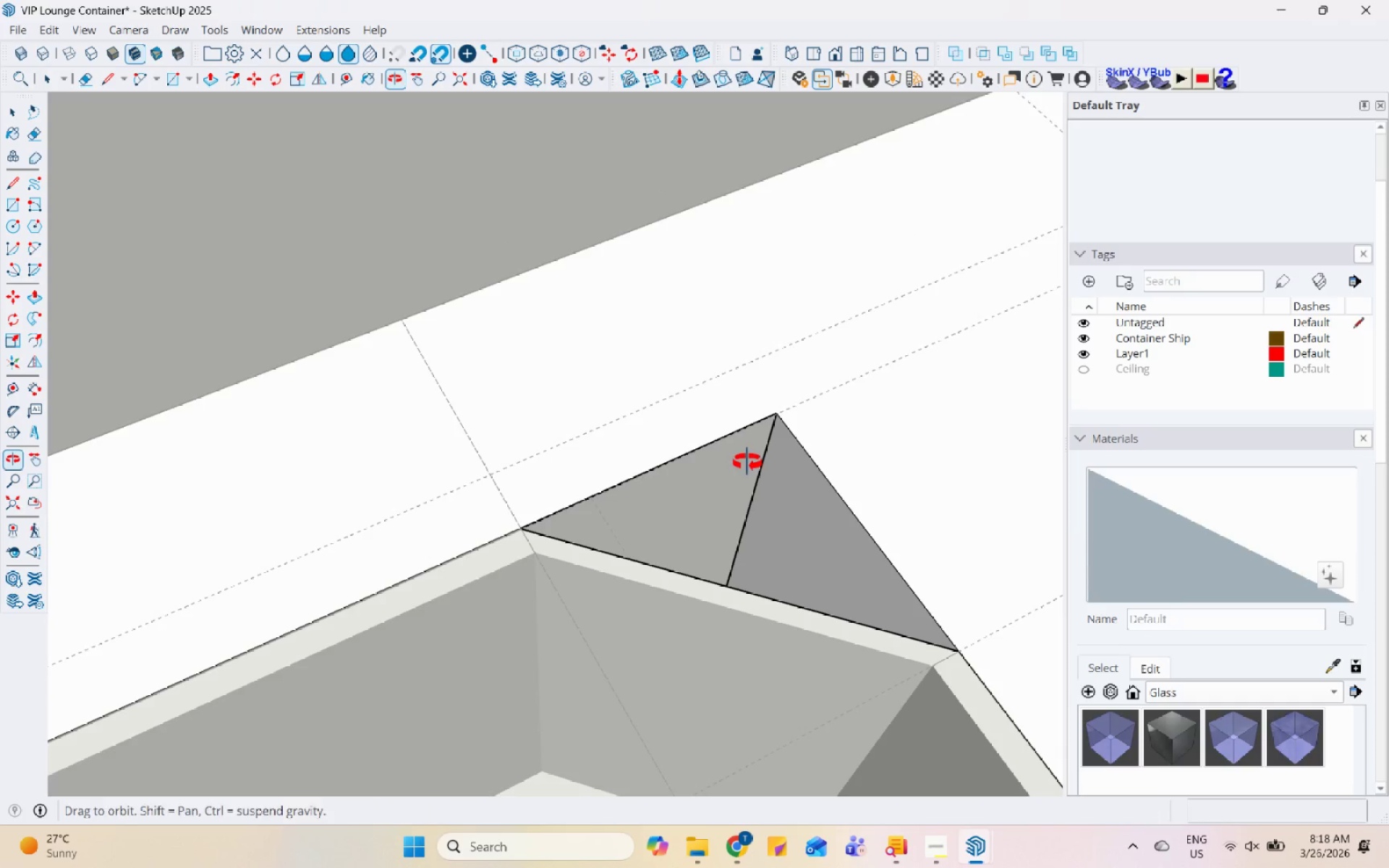 
key(Control+Z)
 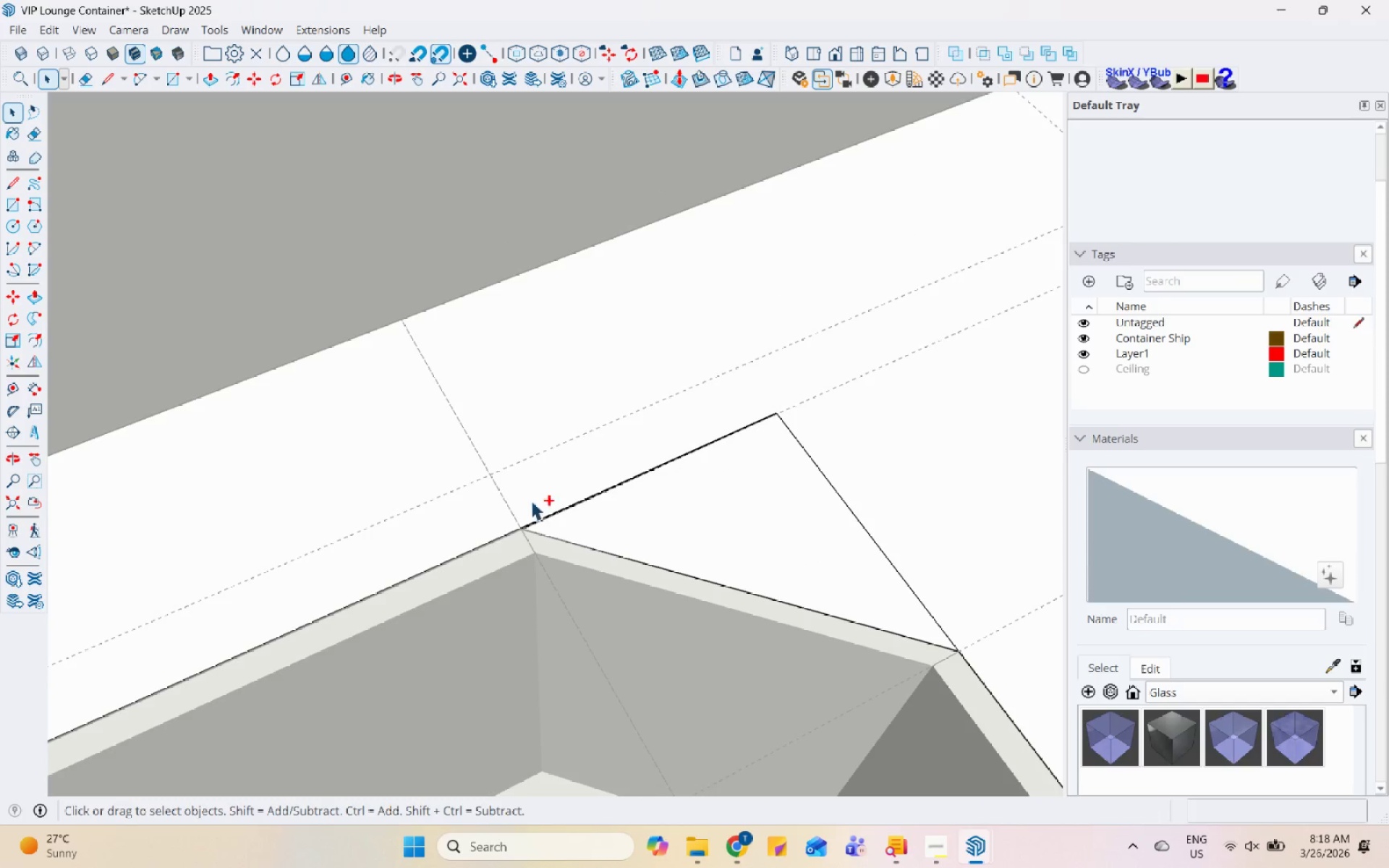 
scroll: coordinate [483, 498], scroll_direction: up, amount: 3.0
 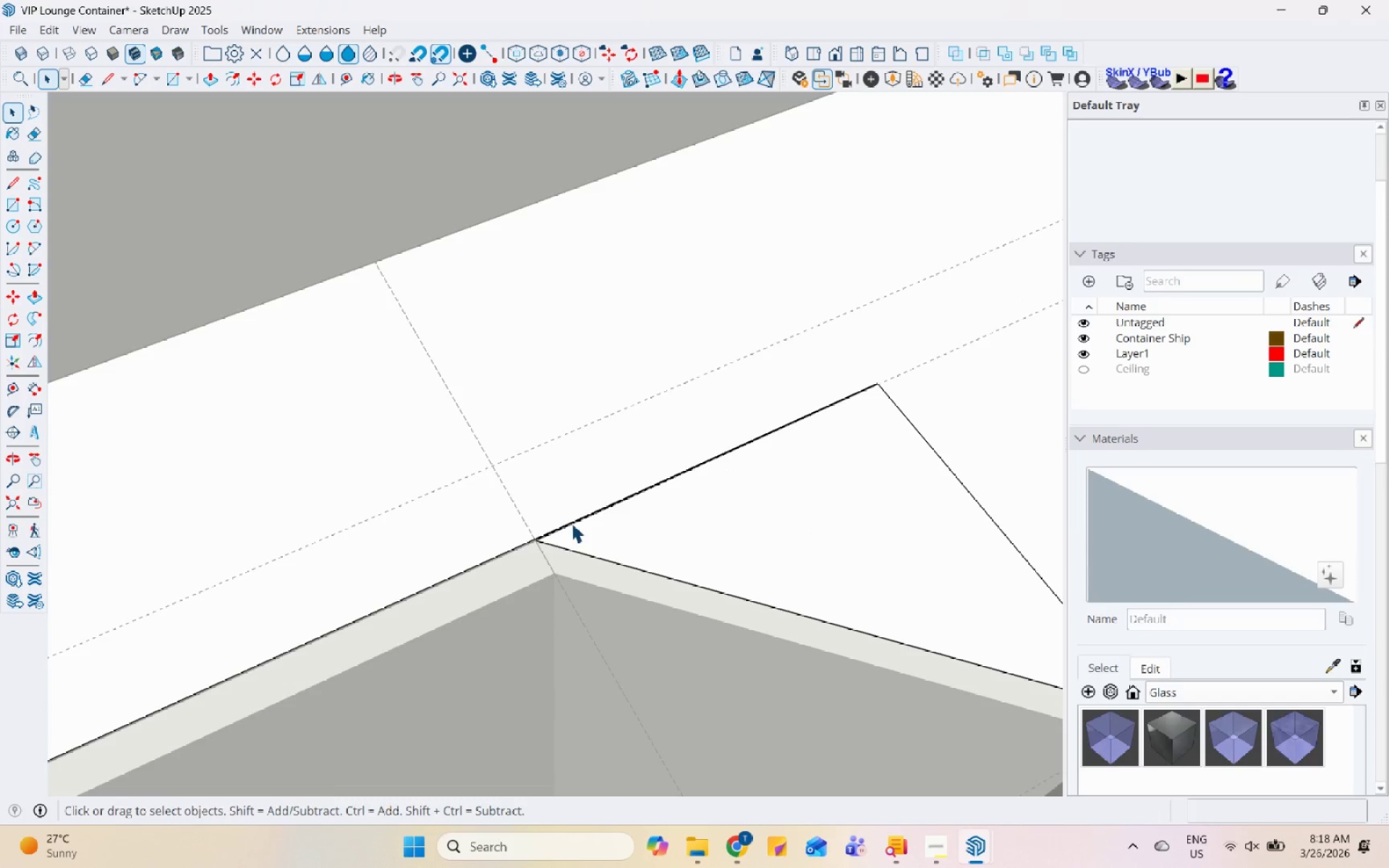 
left_click([572, 522])
 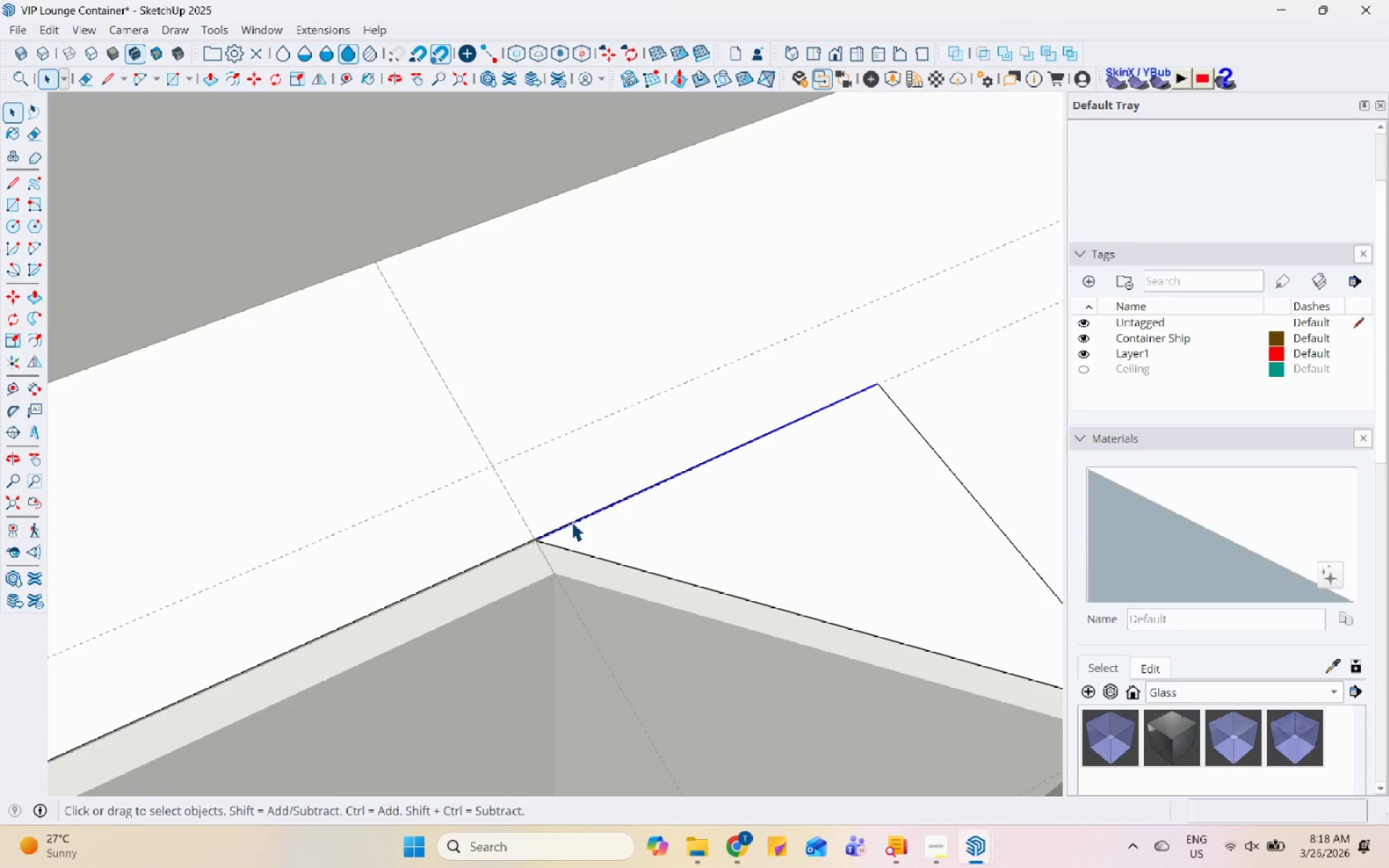 
right_click([572, 522])
 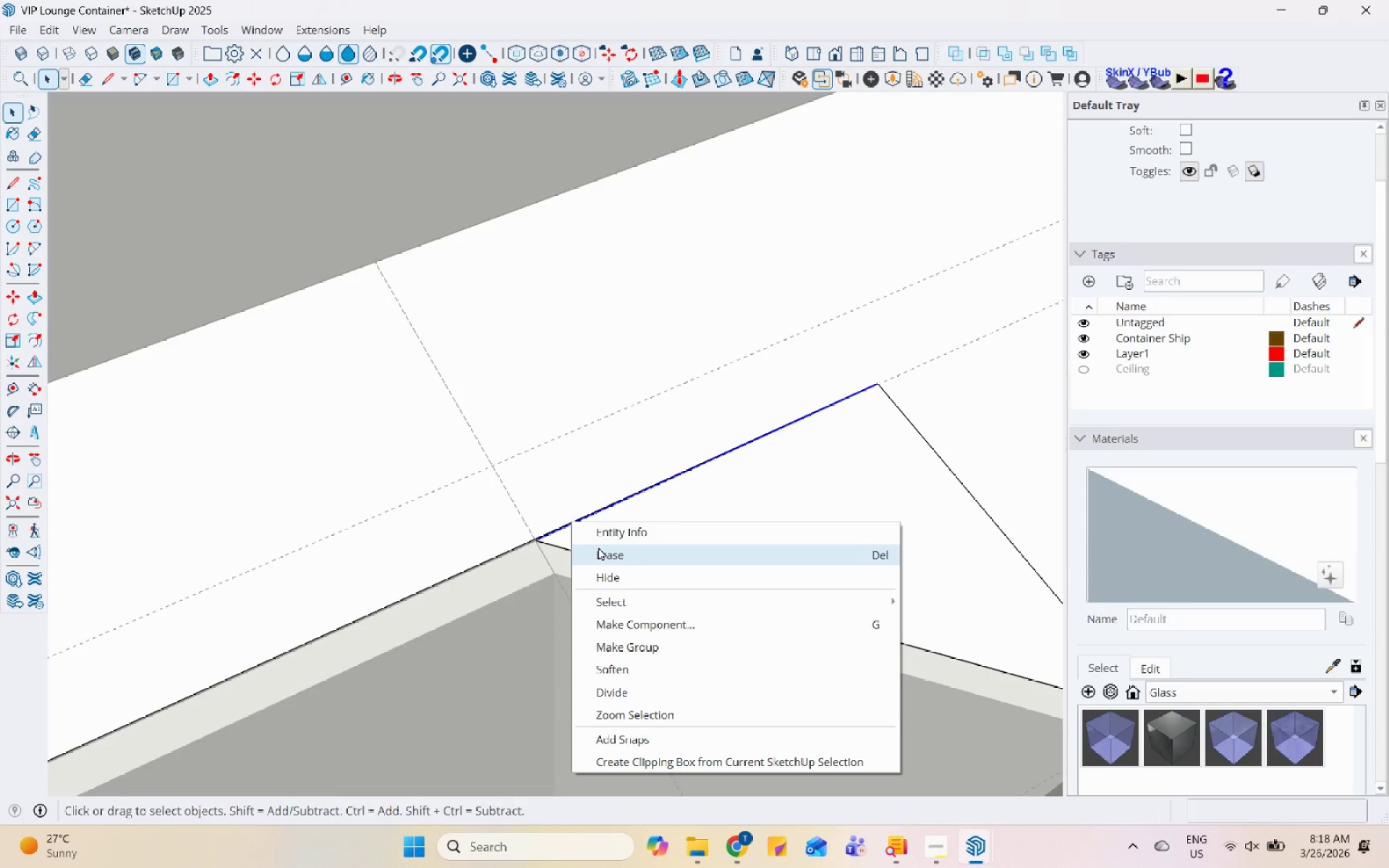 
left_click([599, 547])
 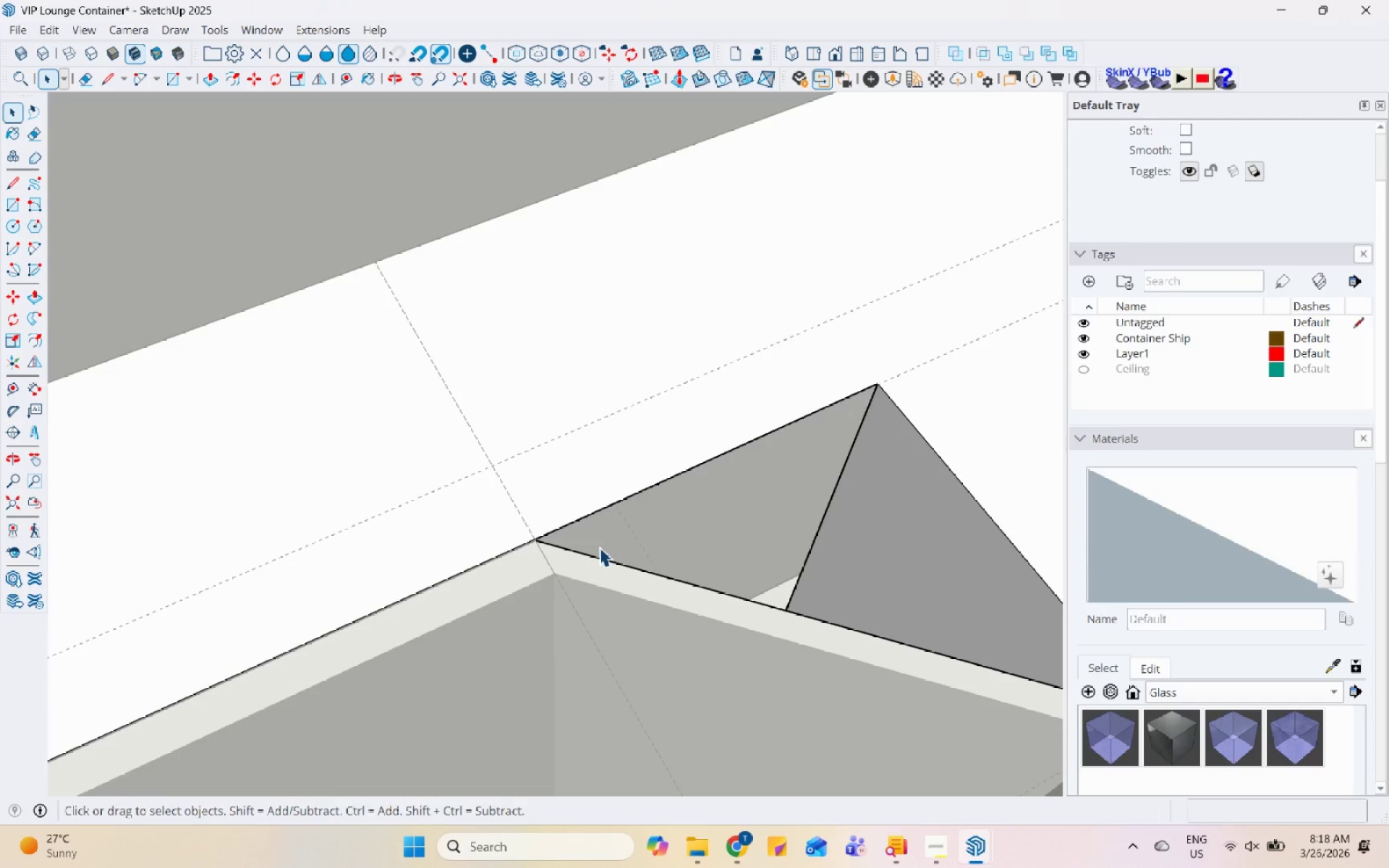 
scroll: coordinate [599, 547], scroll_direction: down, amount: 4.0
 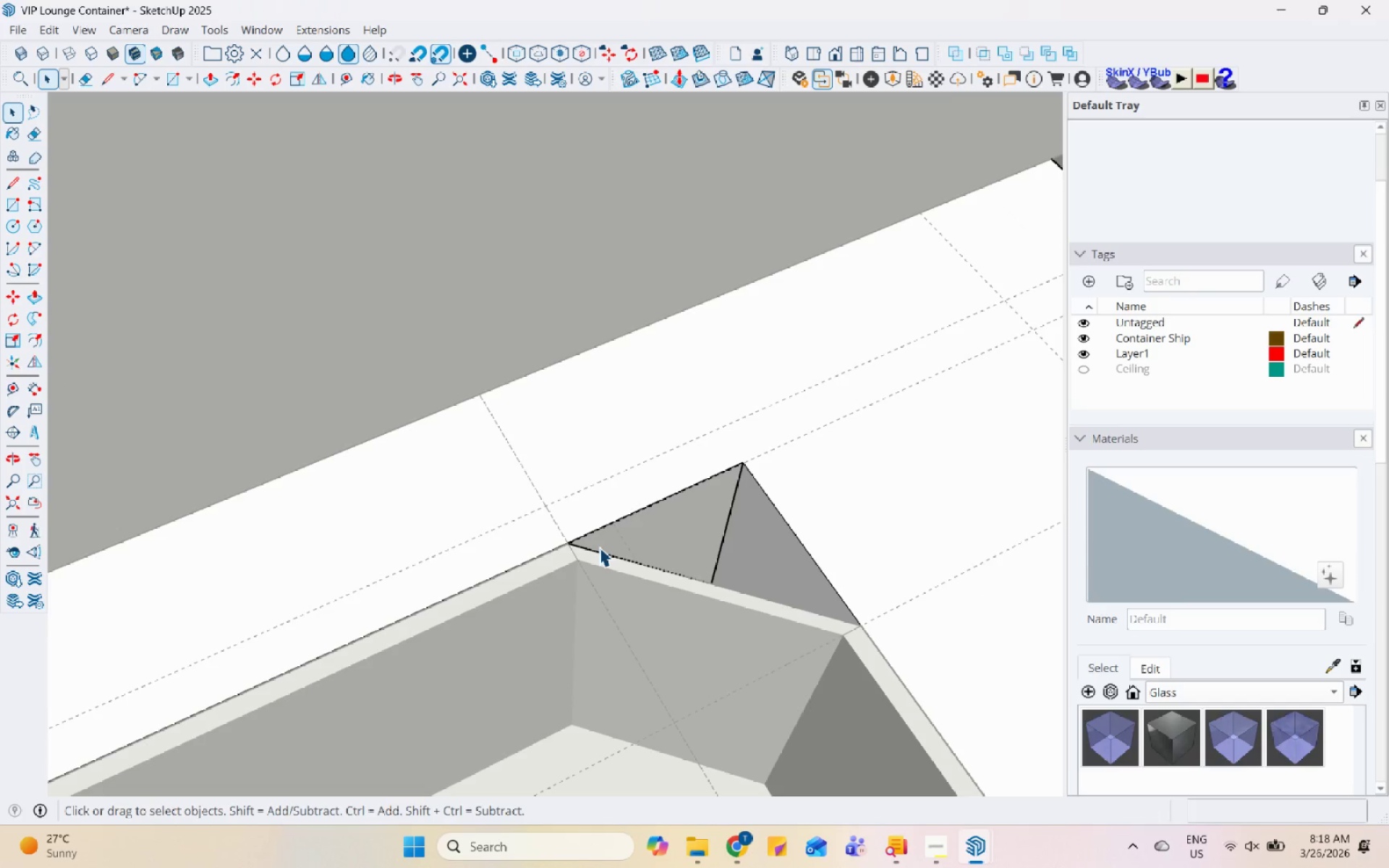 
key(Control+Z)
 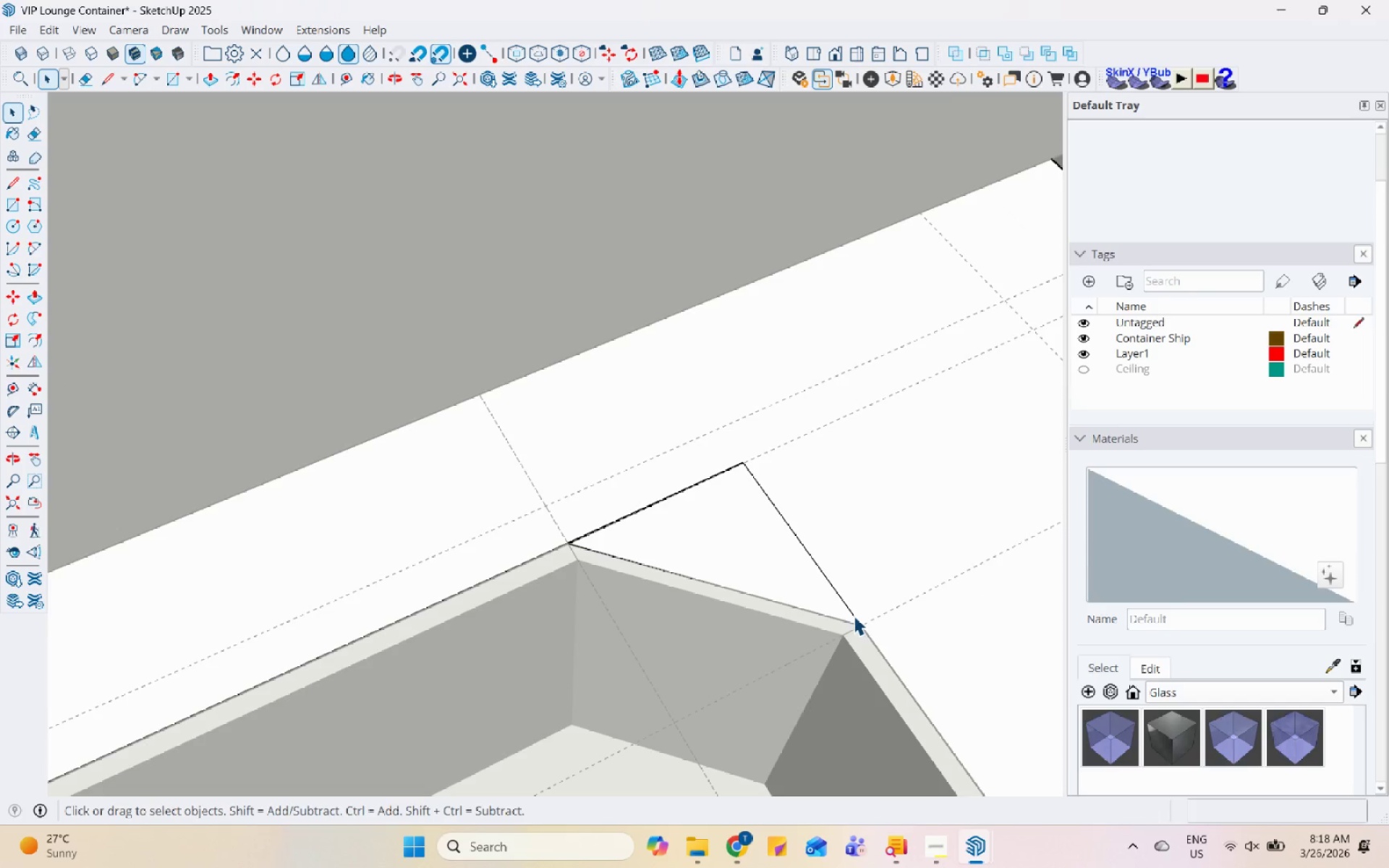 
left_click([853, 611])
 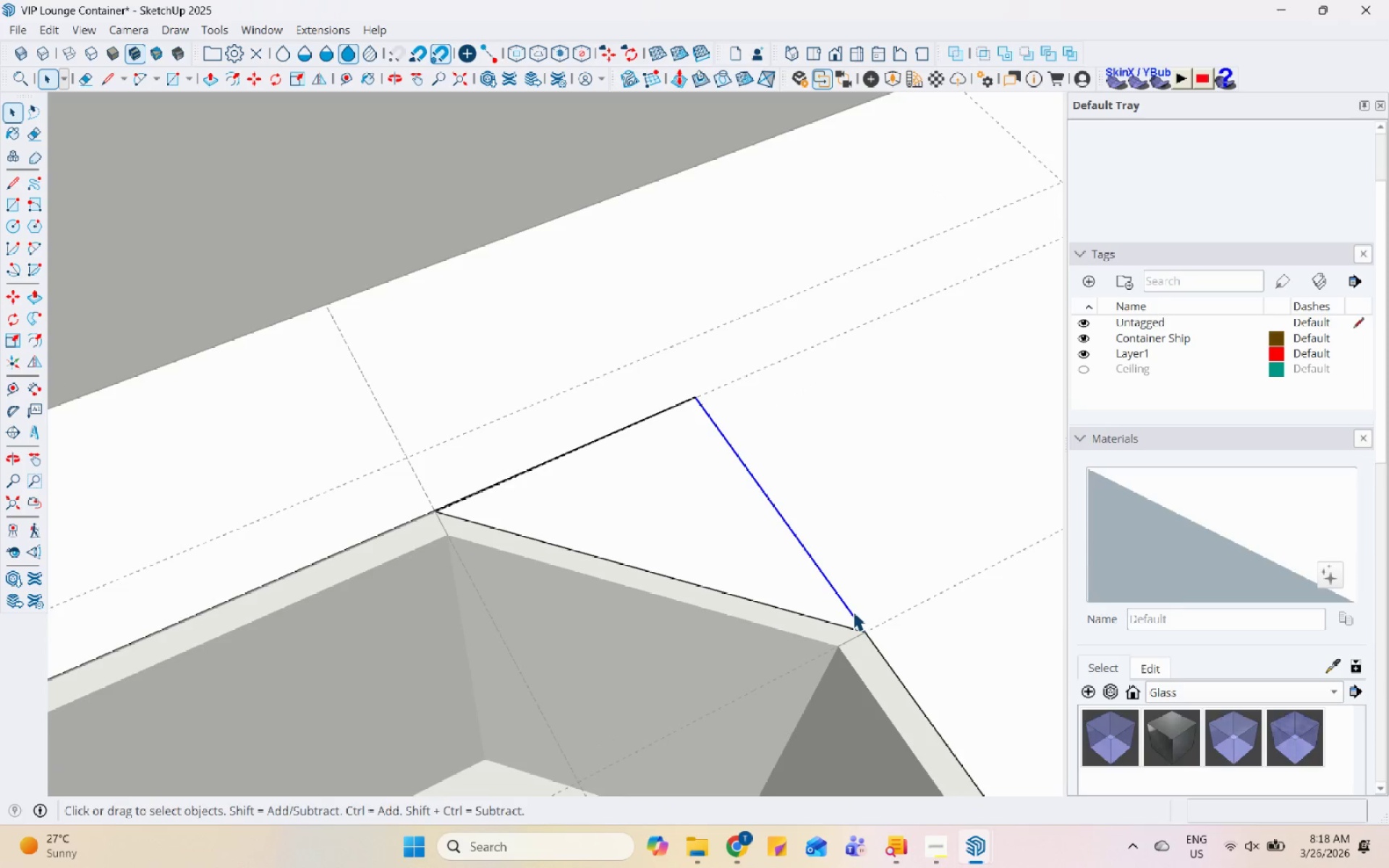 
scroll: coordinate [853, 613], scroll_direction: up, amount: 4.0
 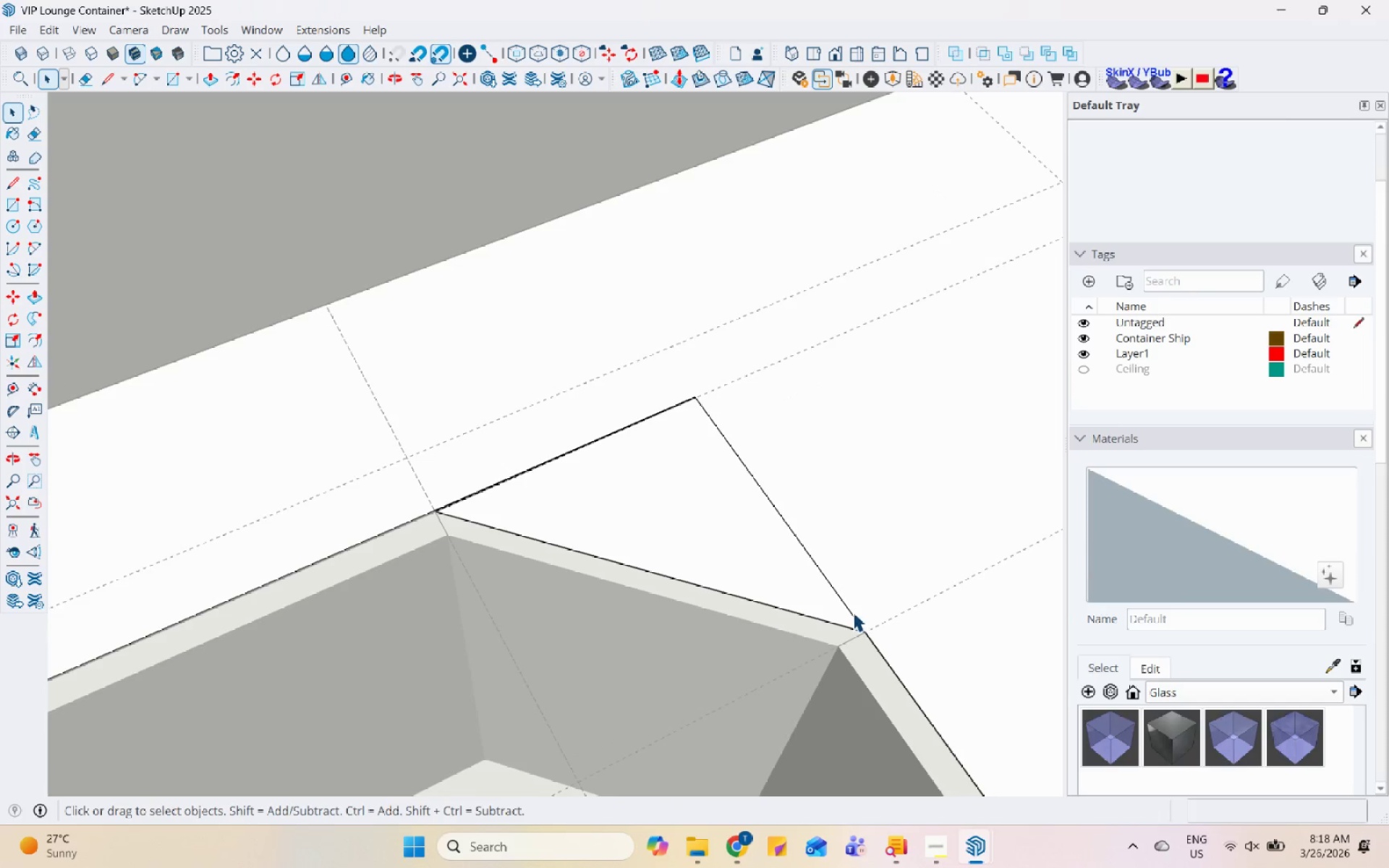 
right_click([853, 611])
 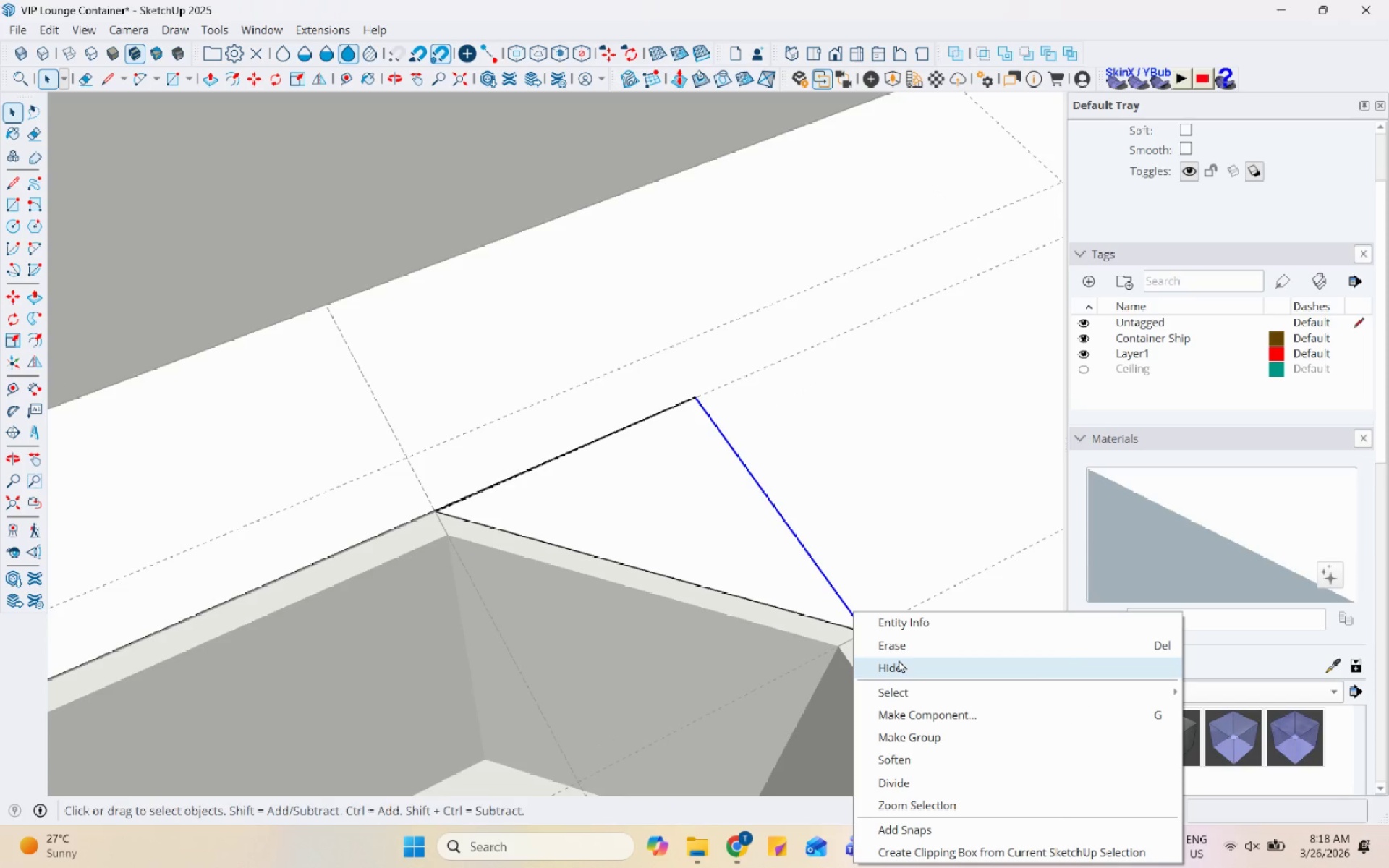 
left_click([903, 652])
 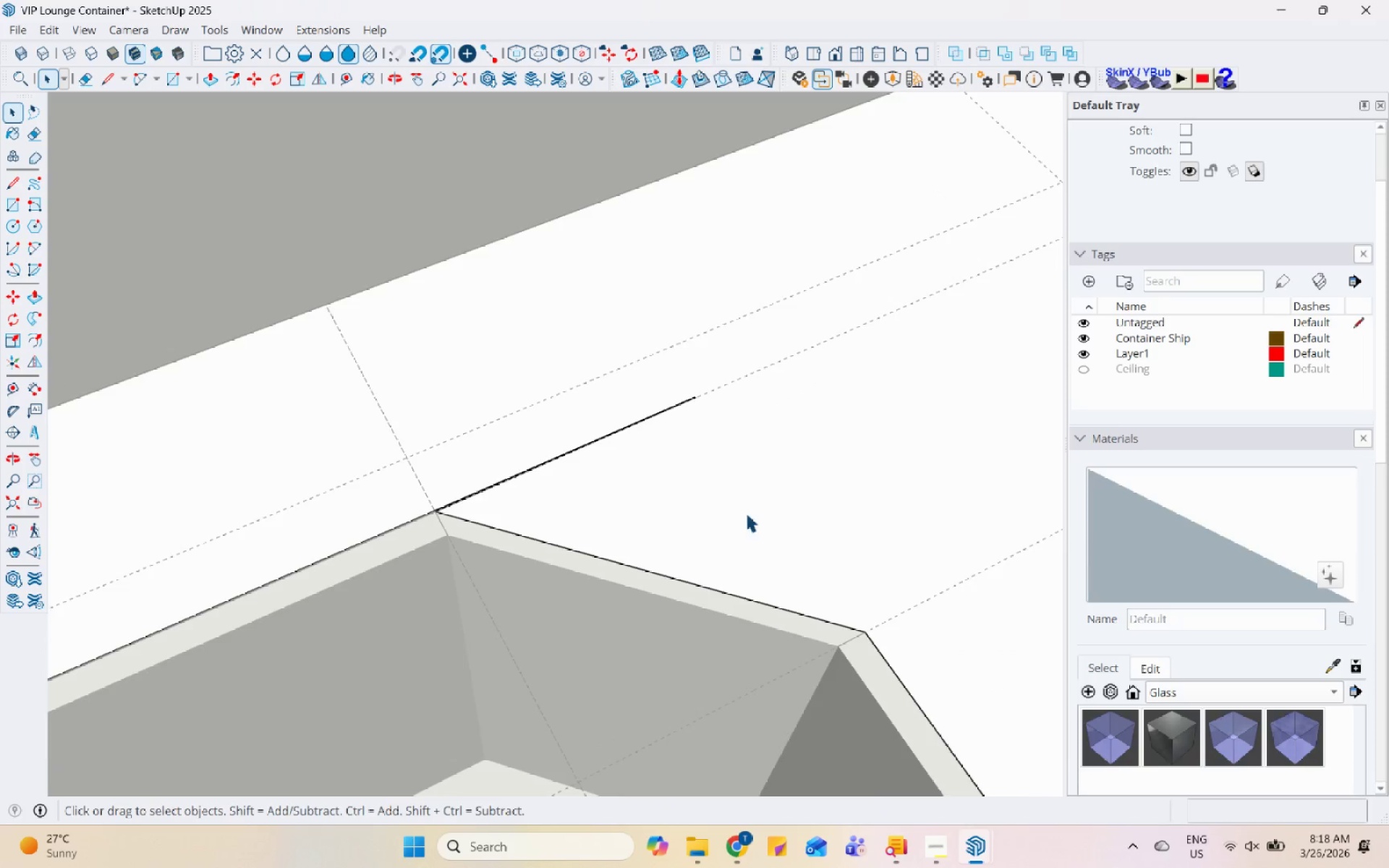 
scroll: coordinate [861, 391], scroll_direction: up, amount: 18.0
 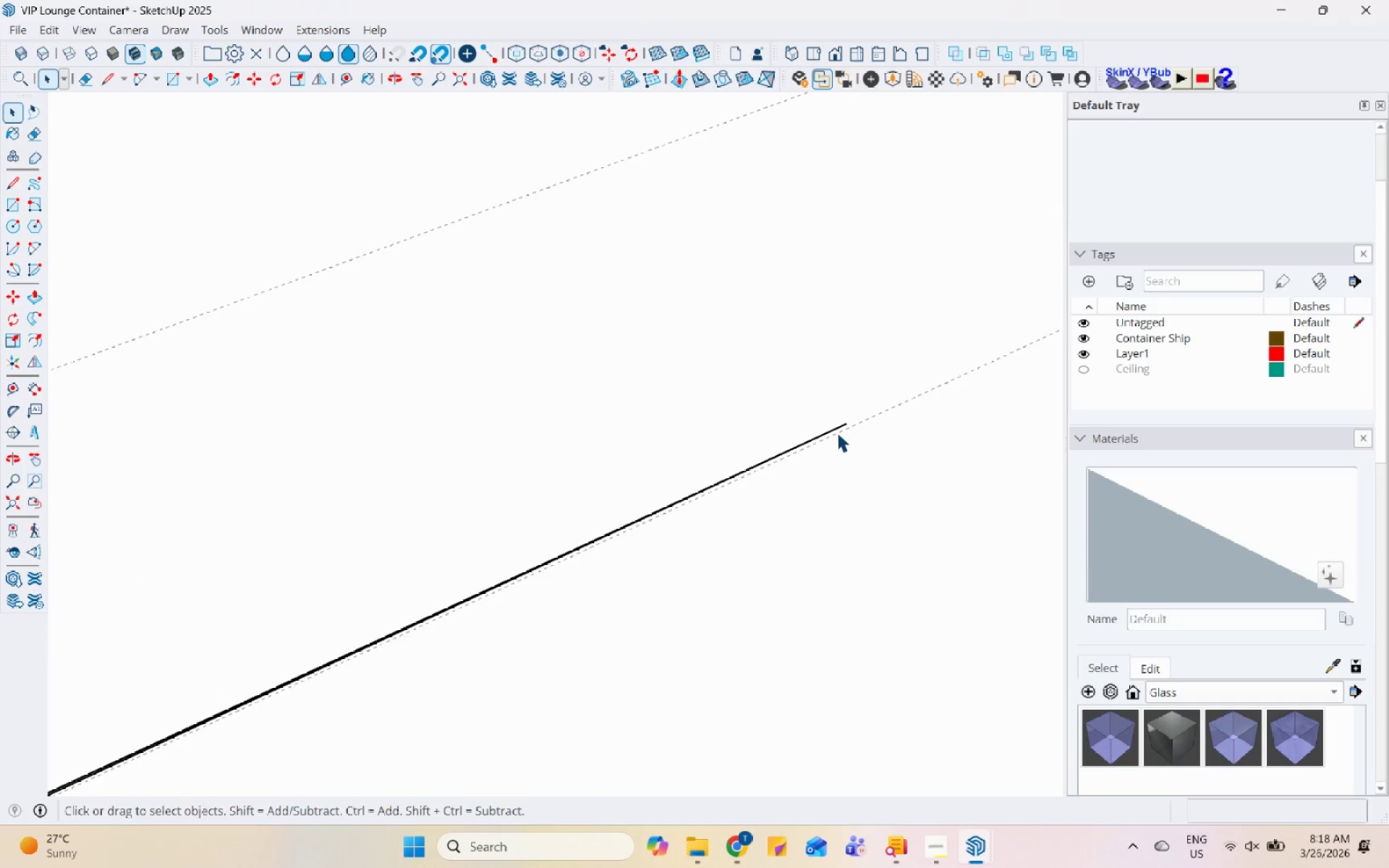 
left_click([837, 429])
 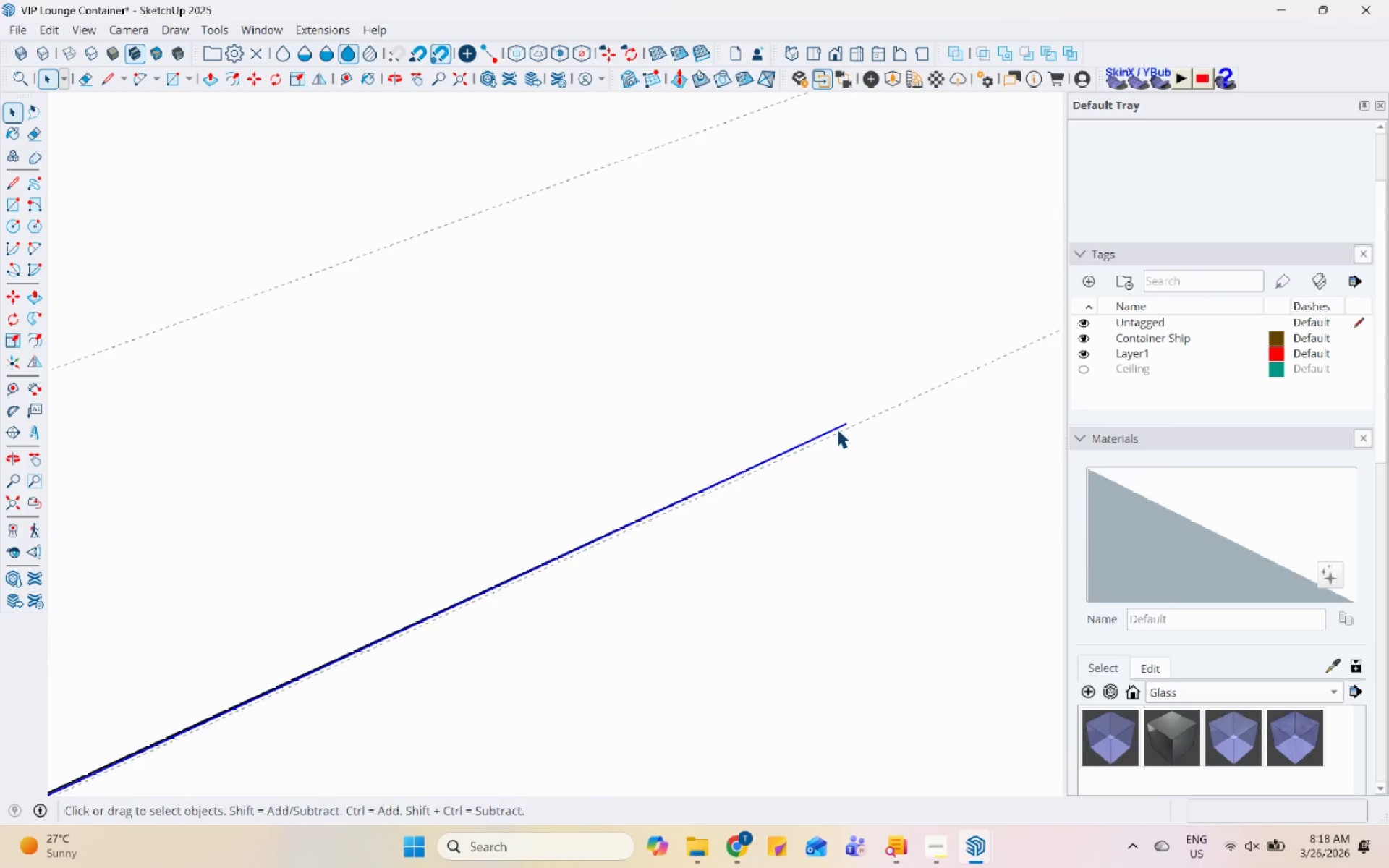 
right_click([837, 429])
 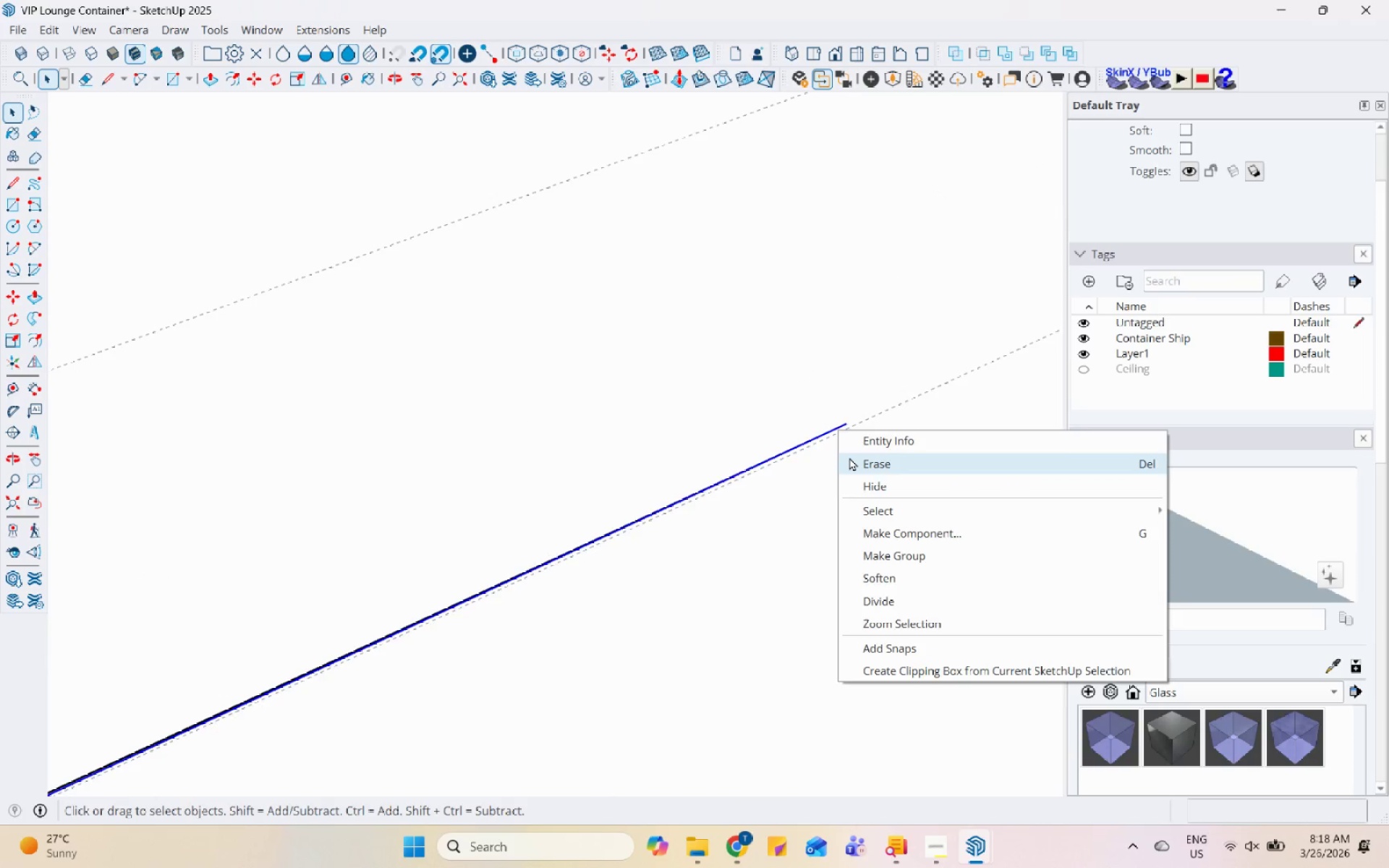 
left_click([849, 457])
 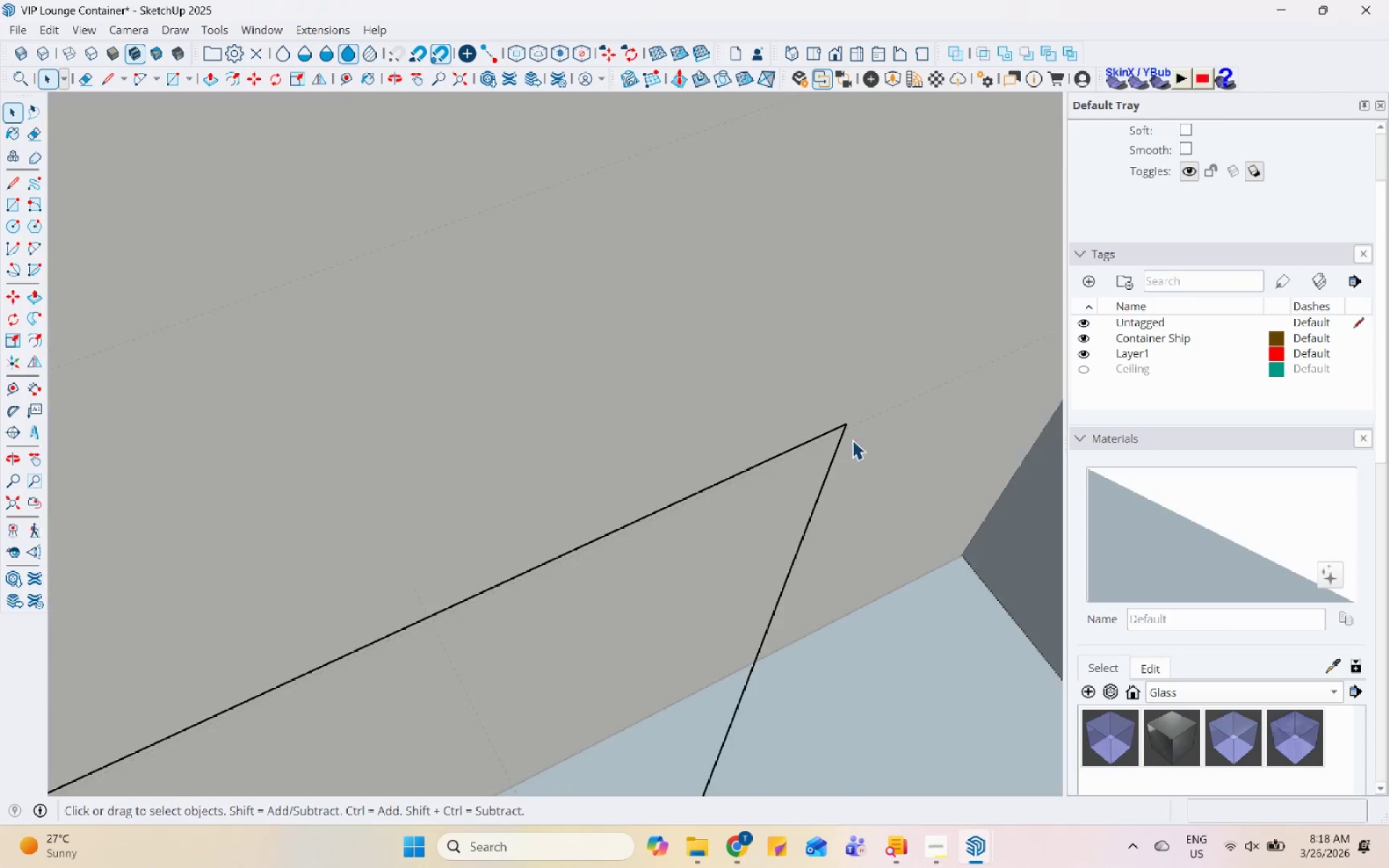 
scroll: coordinate [755, 472], scroll_direction: down, amount: 20.0
 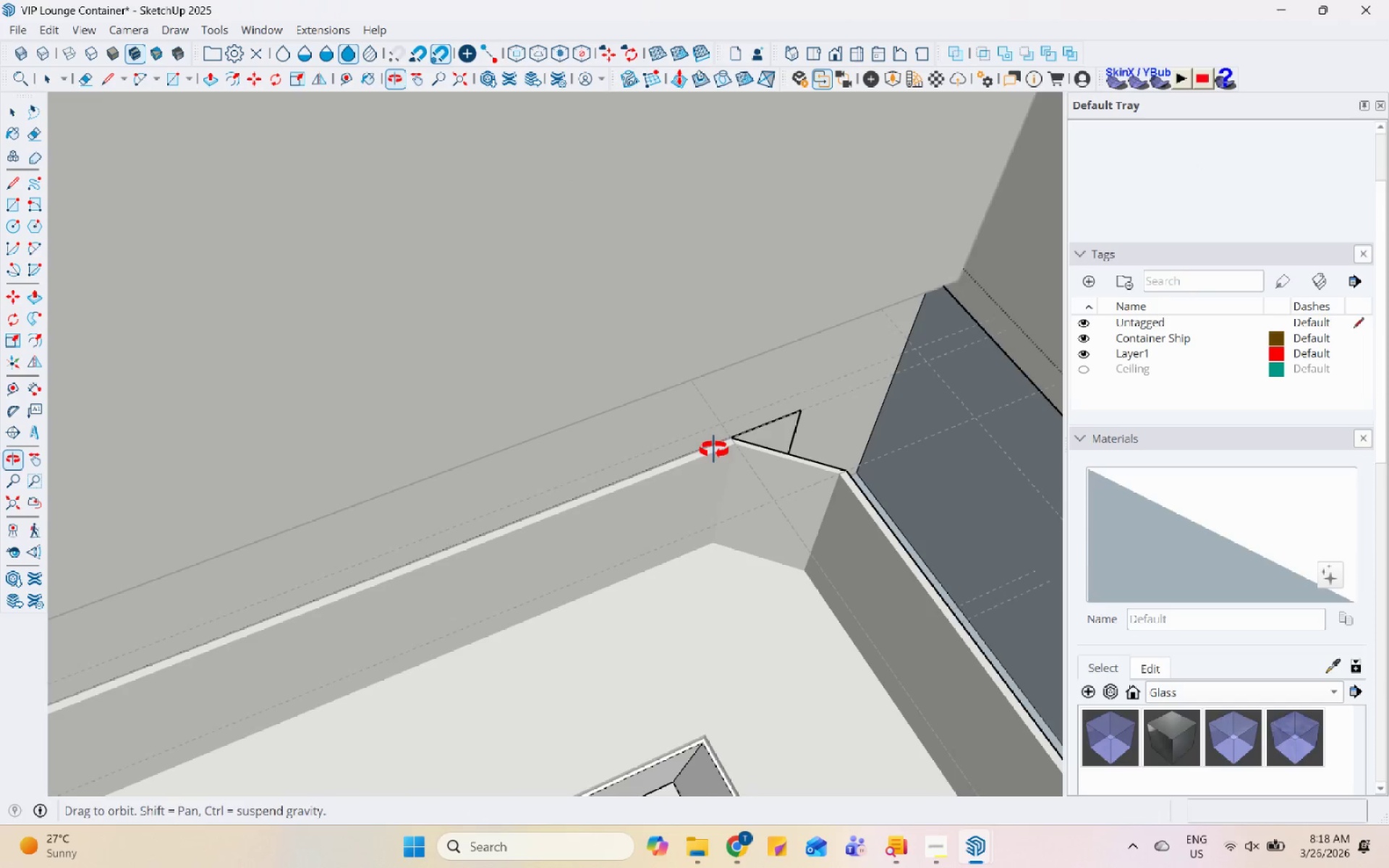 
key(Control+Z)
 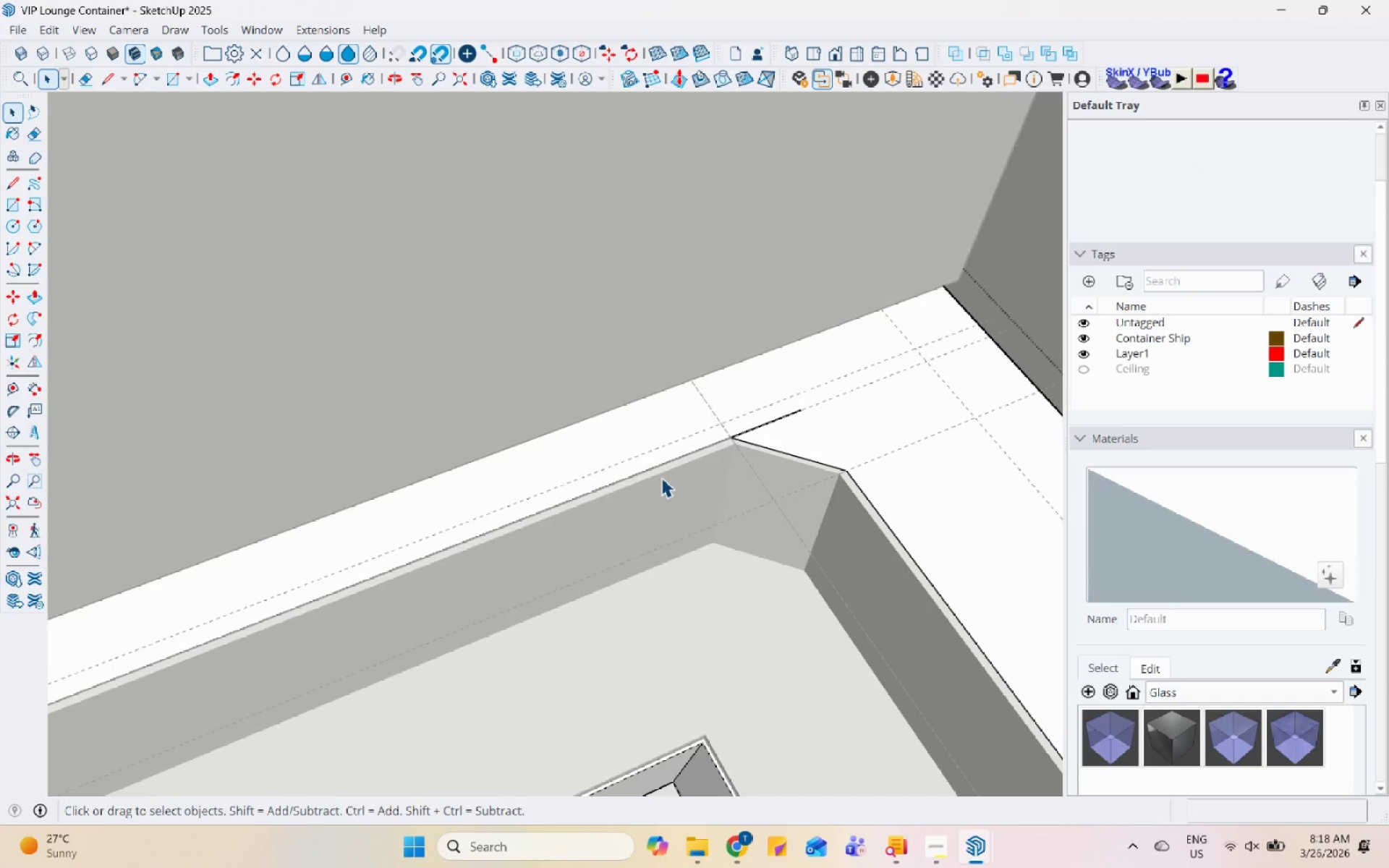 
scroll: coordinate [669, 466], scroll_direction: up, amount: 34.0
 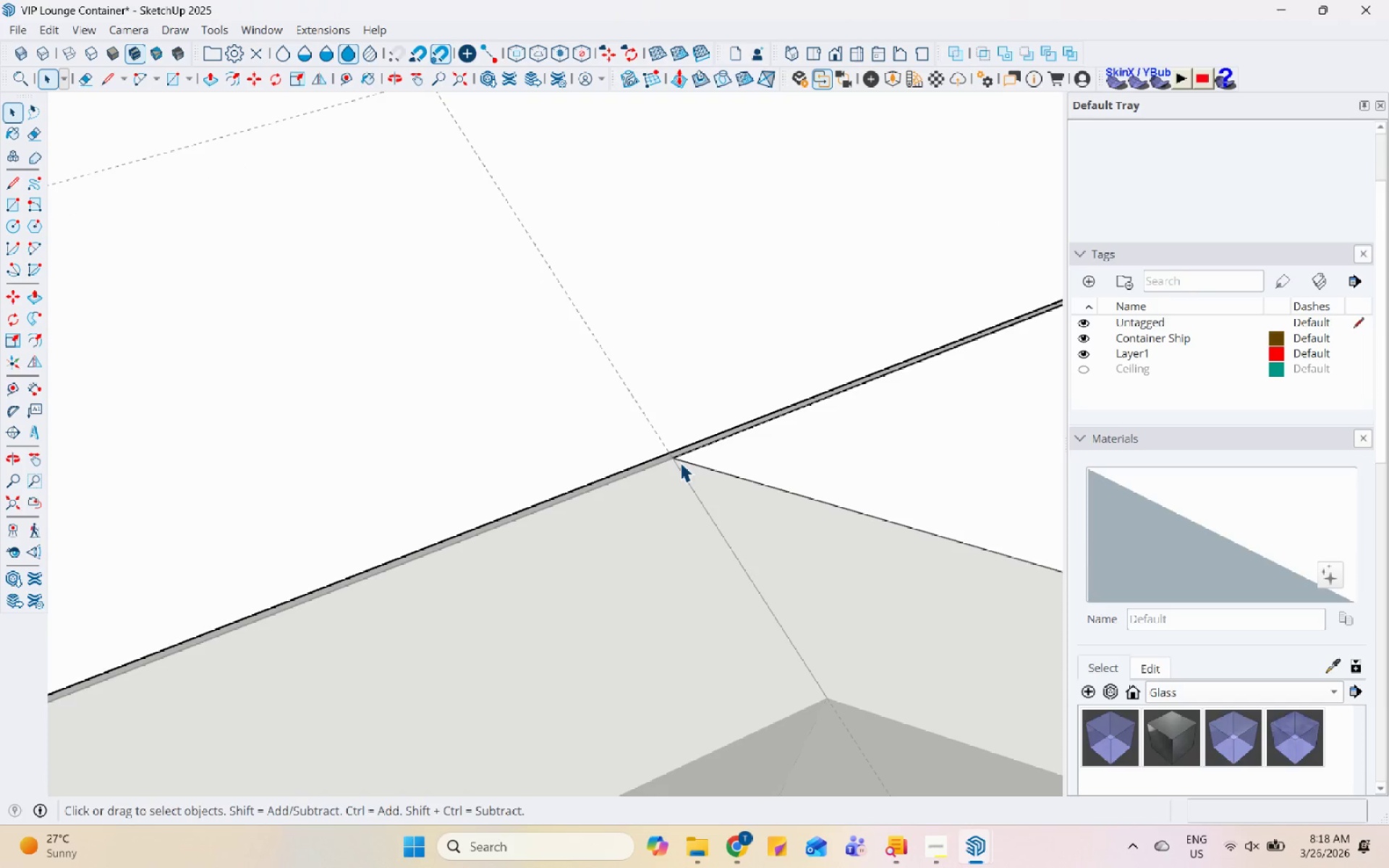 
key(L)
 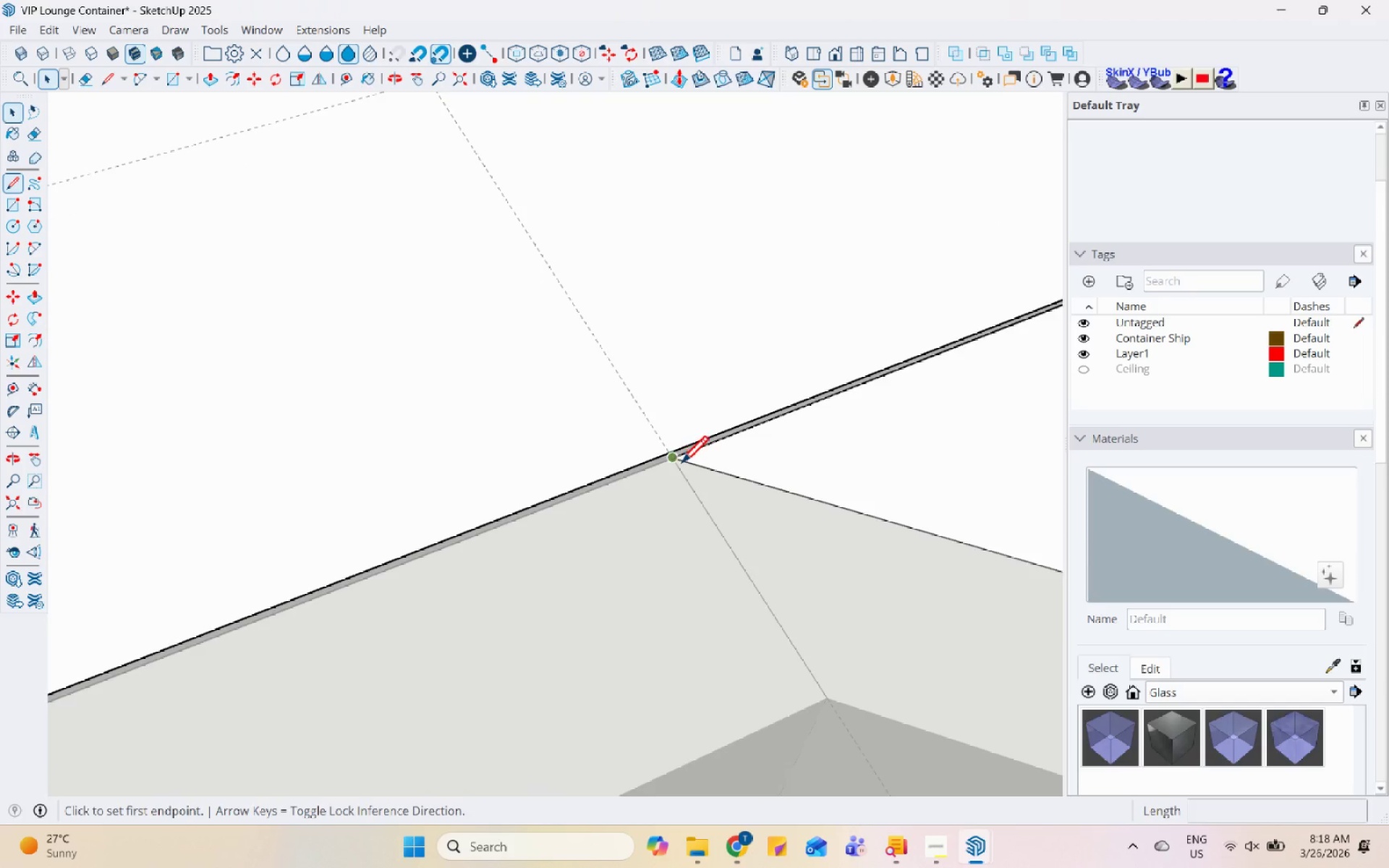 
scroll: coordinate [681, 465], scroll_direction: up, amount: 5.0
 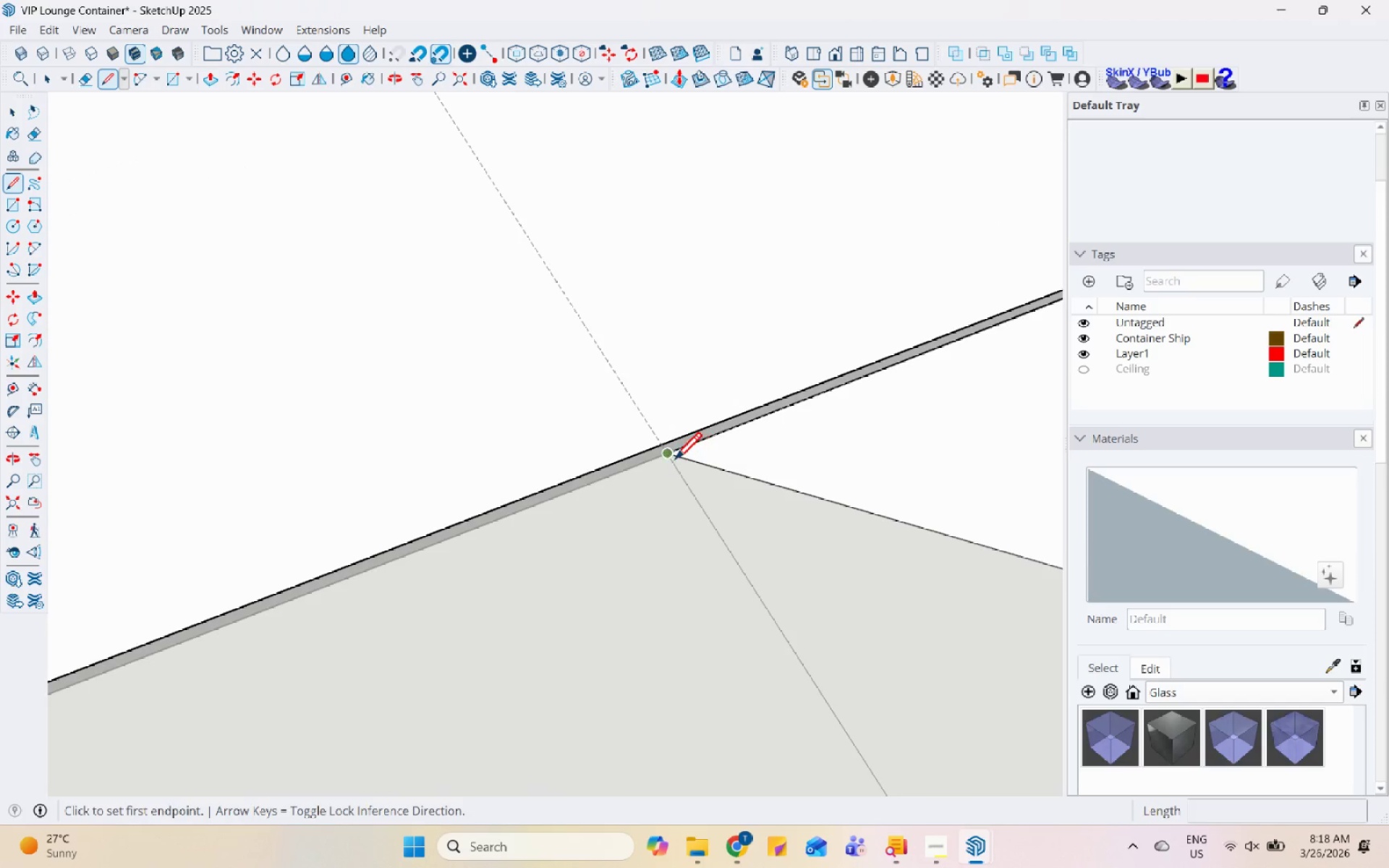 
left_click_drag(start_coordinate=[671, 461], to_coordinate=[668, 461])
 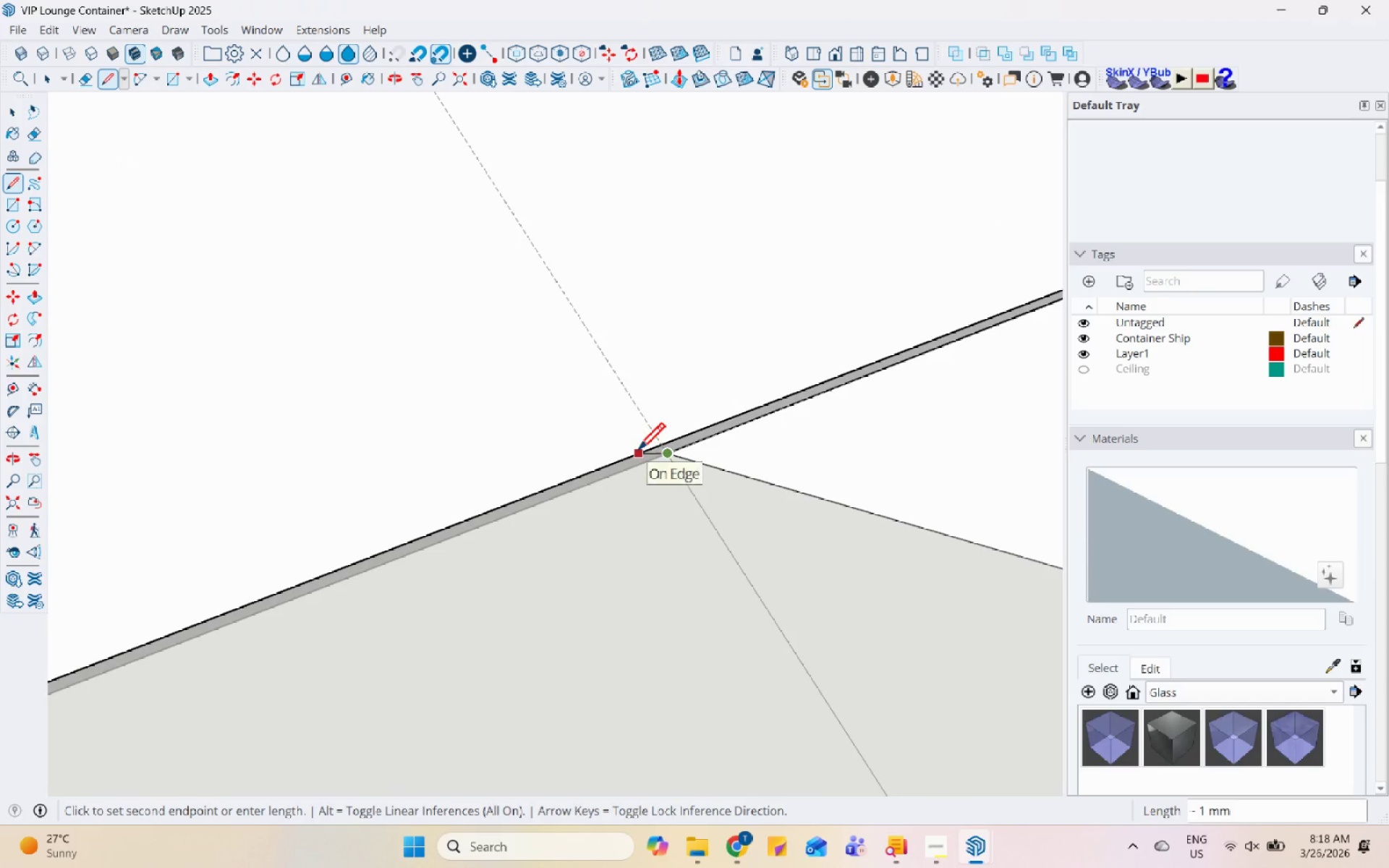 
left_click([649, 448])
 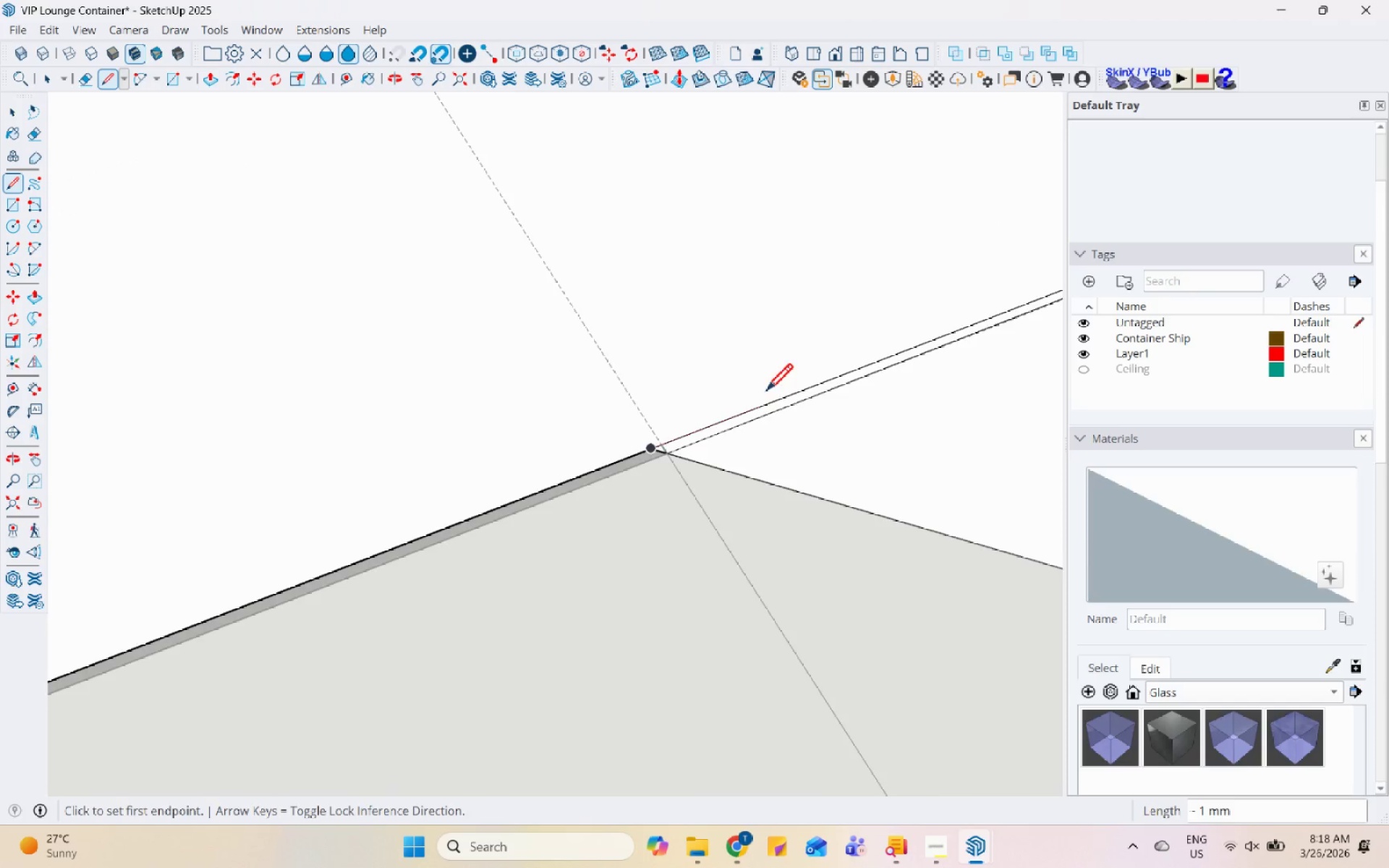 
key(Space)
 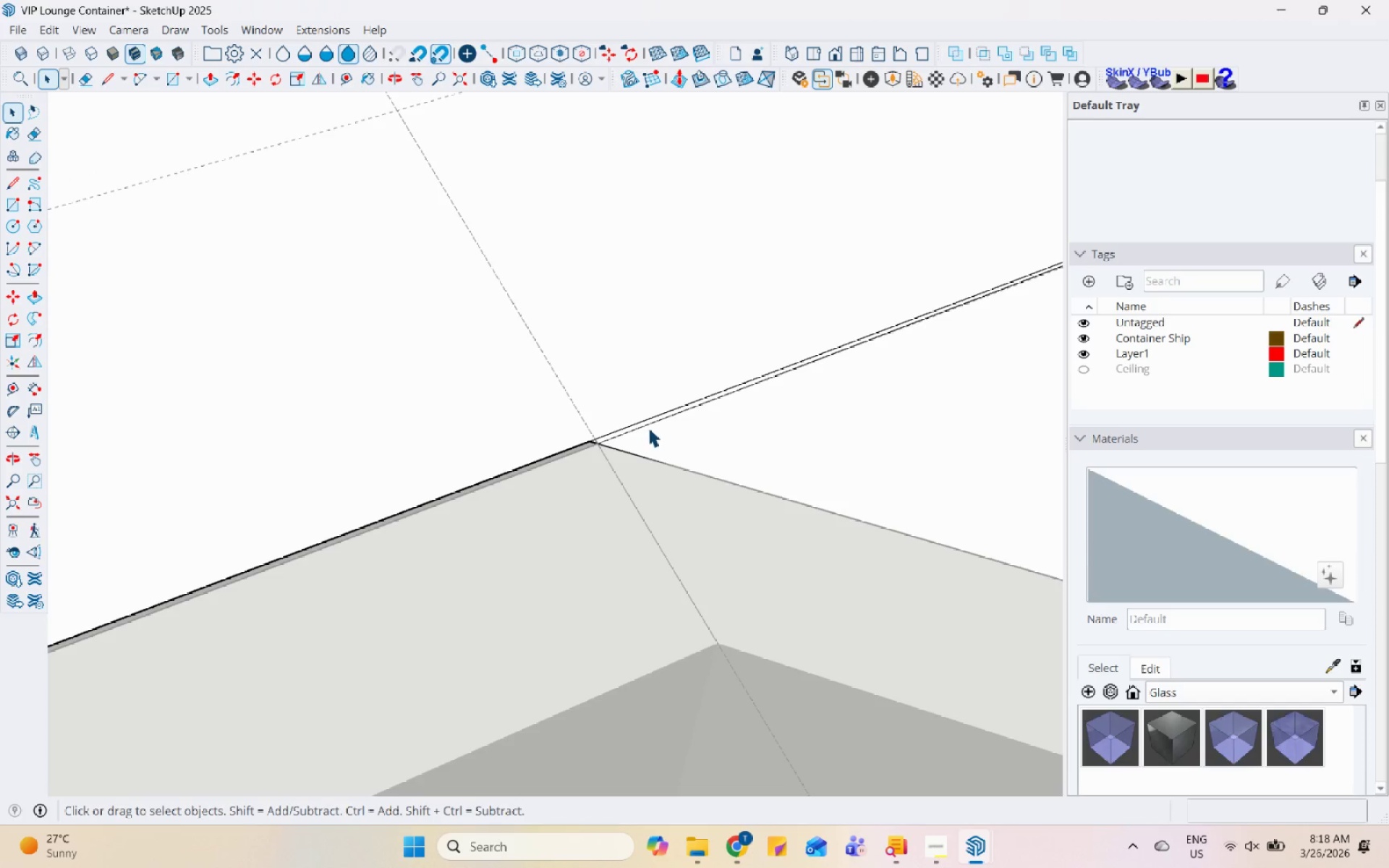 
scroll: coordinate [521, 435], scroll_direction: down, amount: 7.0
 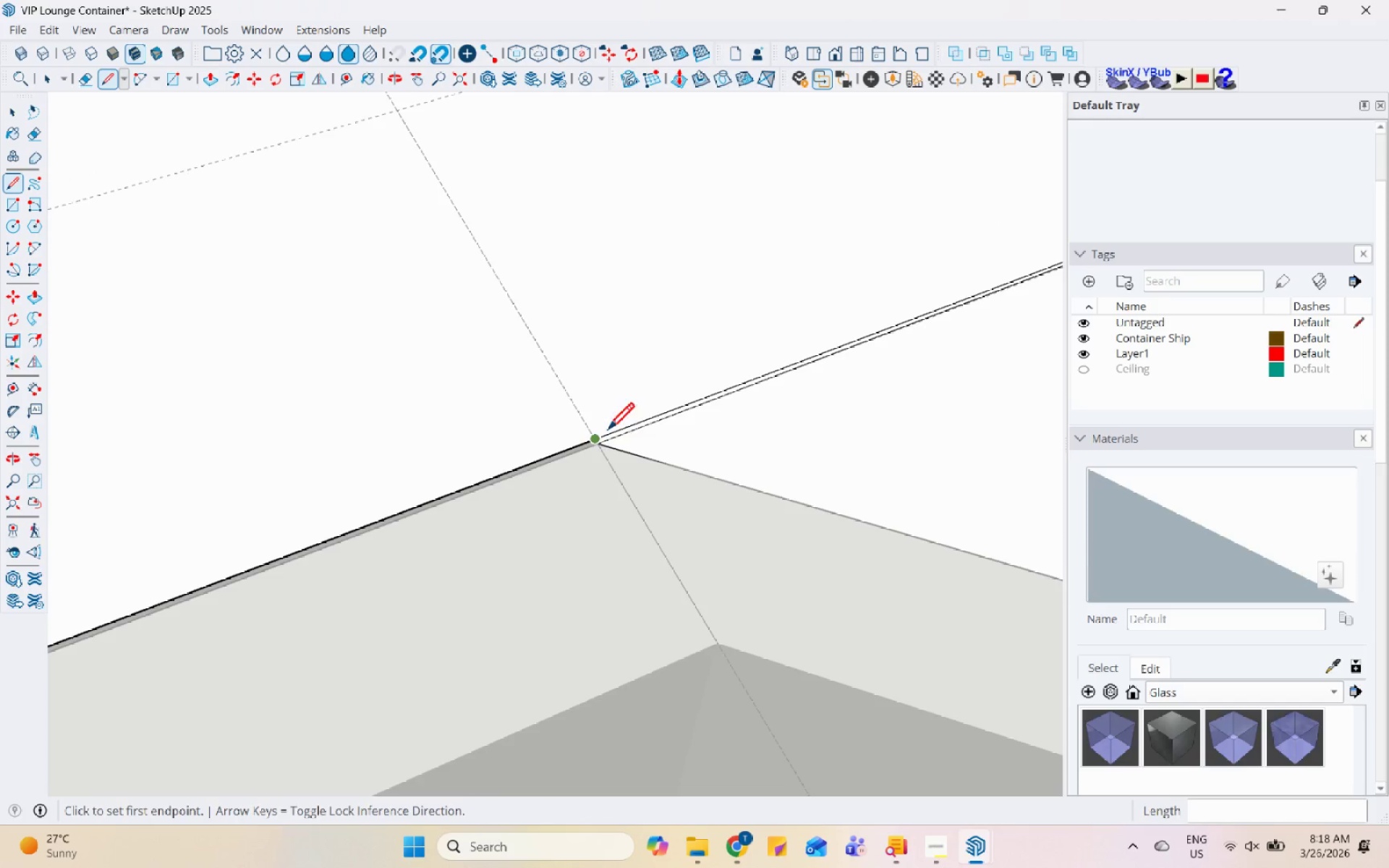 
left_click([648, 425])
 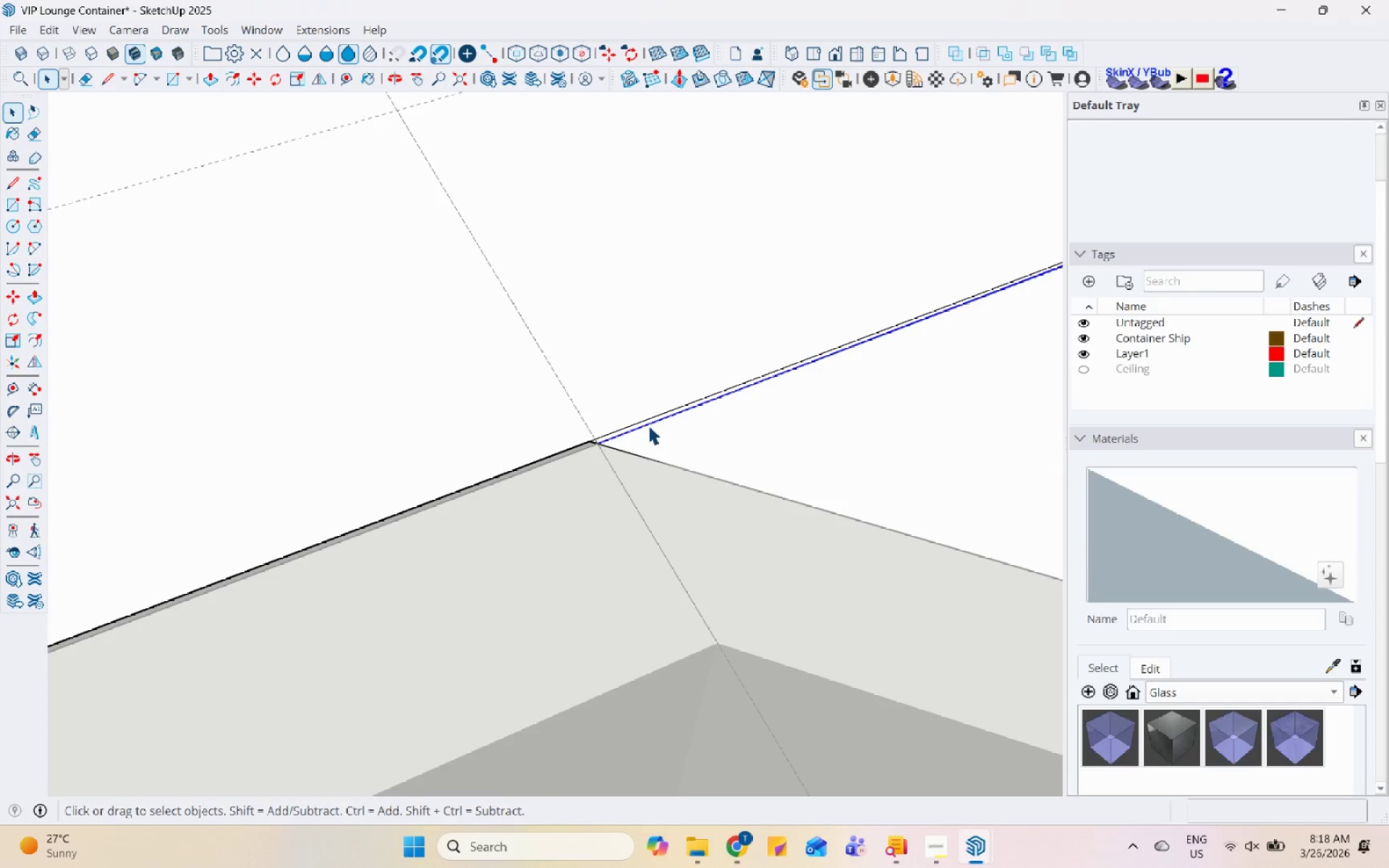 
right_click([648, 425])
 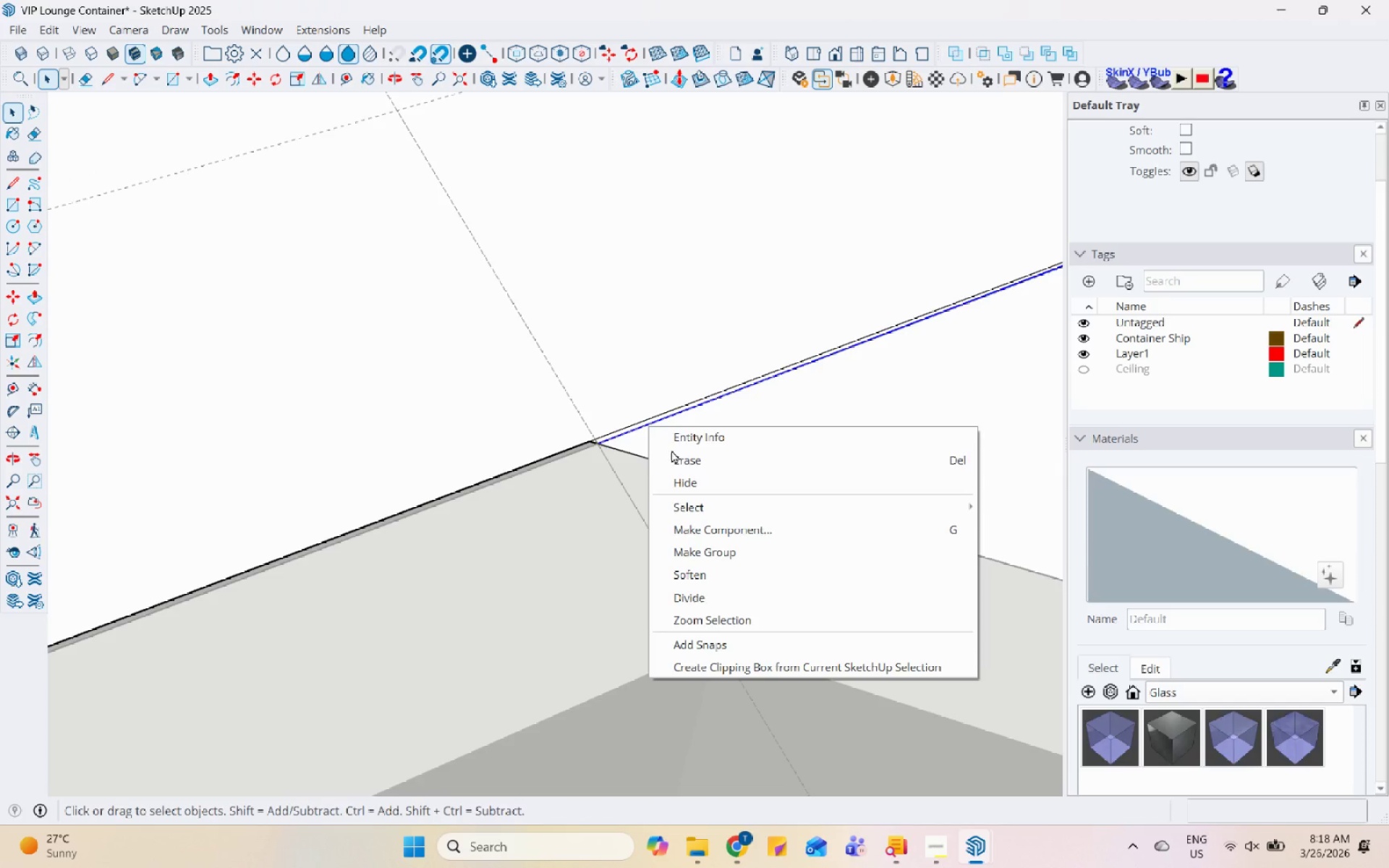 
left_click([679, 456])
 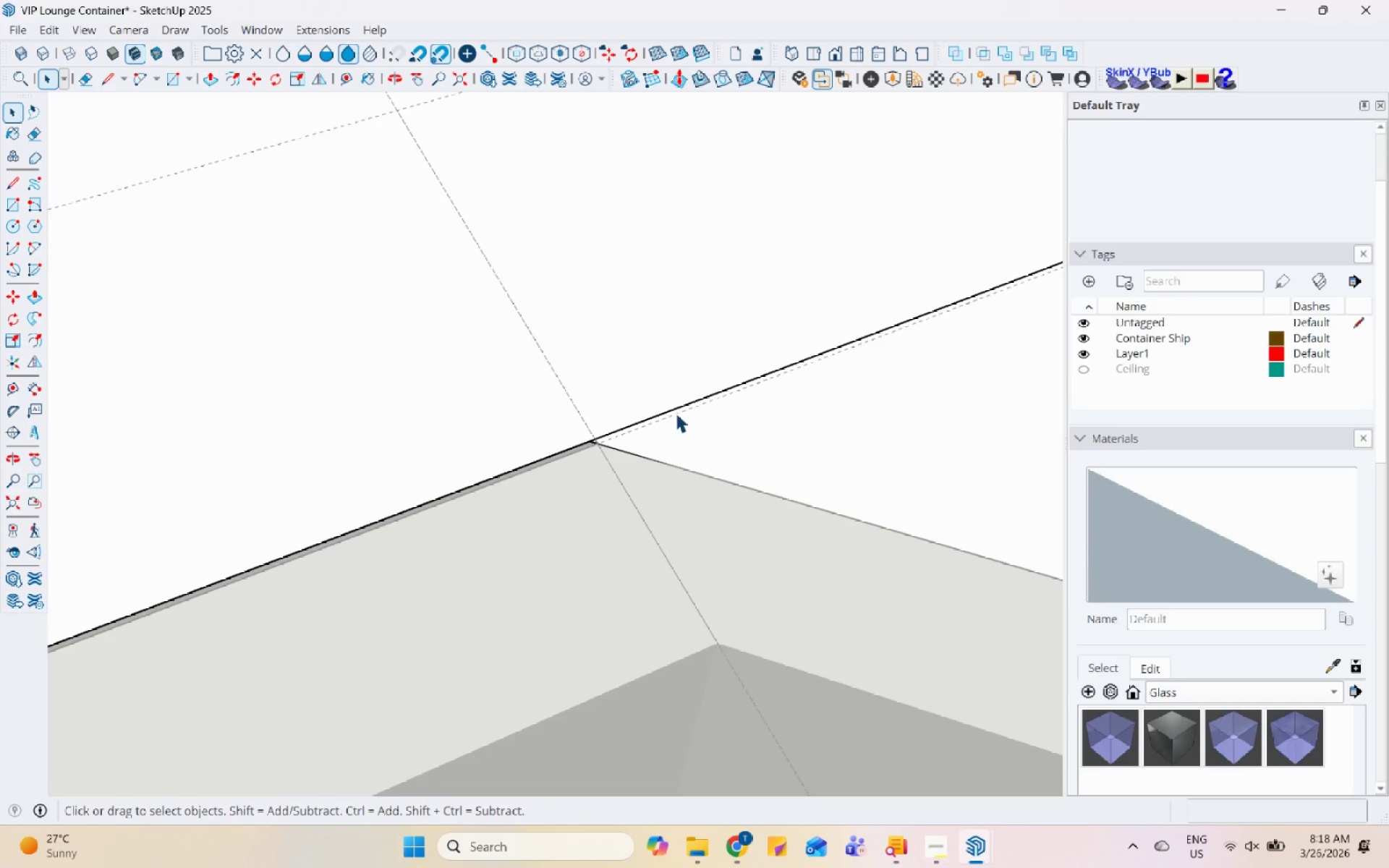 
left_click([676, 409])
 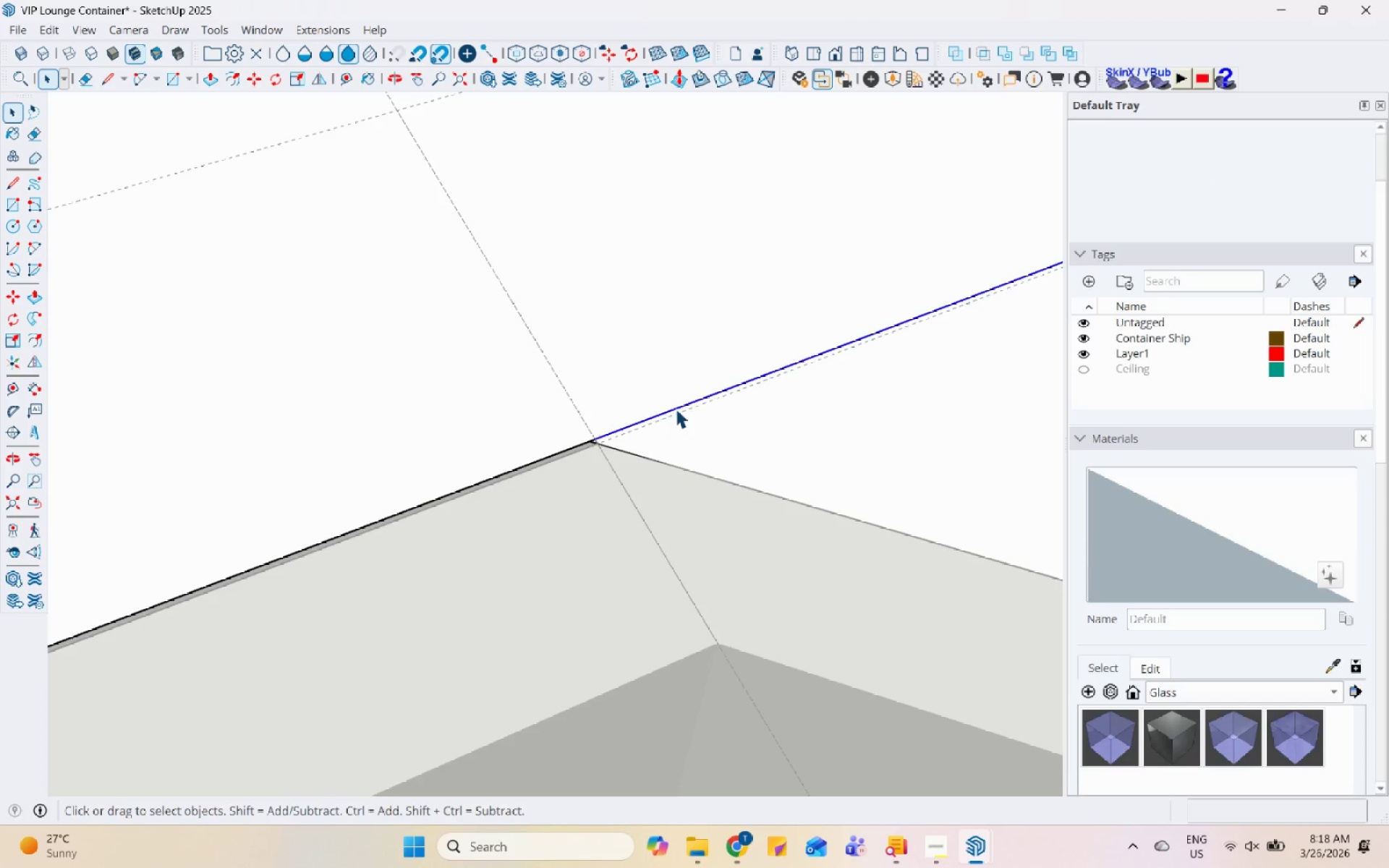 
right_click([676, 409])
 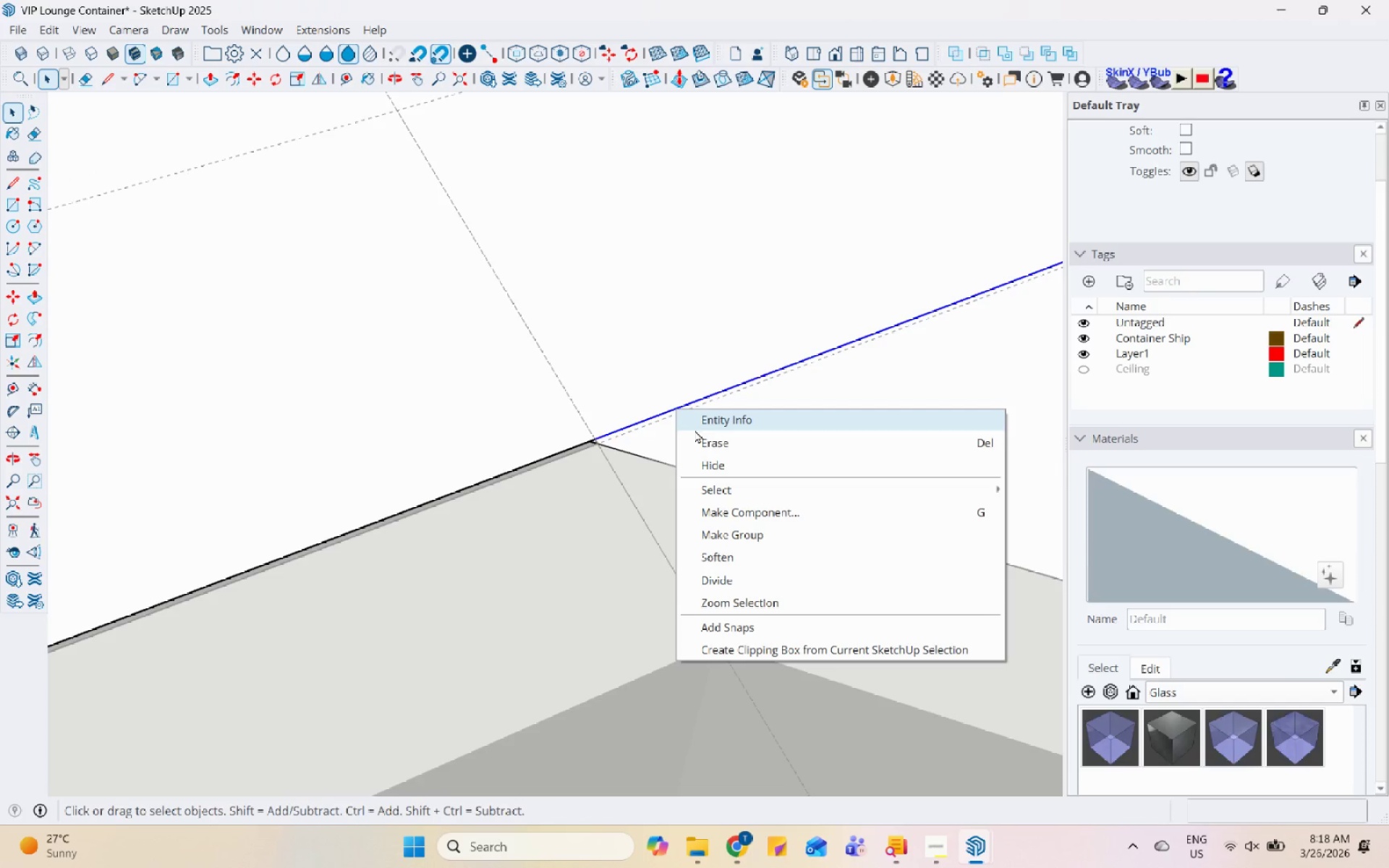 
left_click([697, 438])
 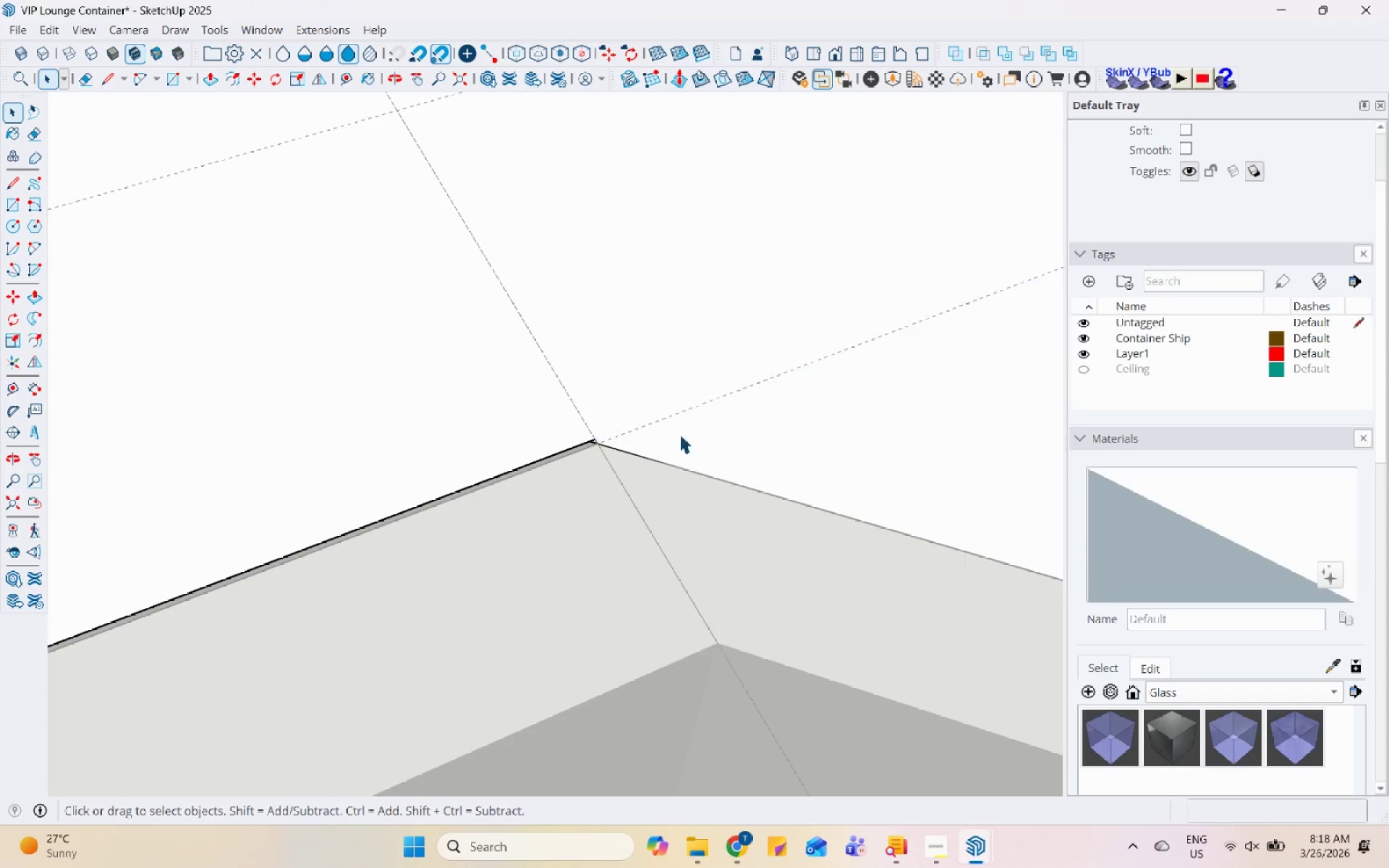 
left_click([781, 431])
 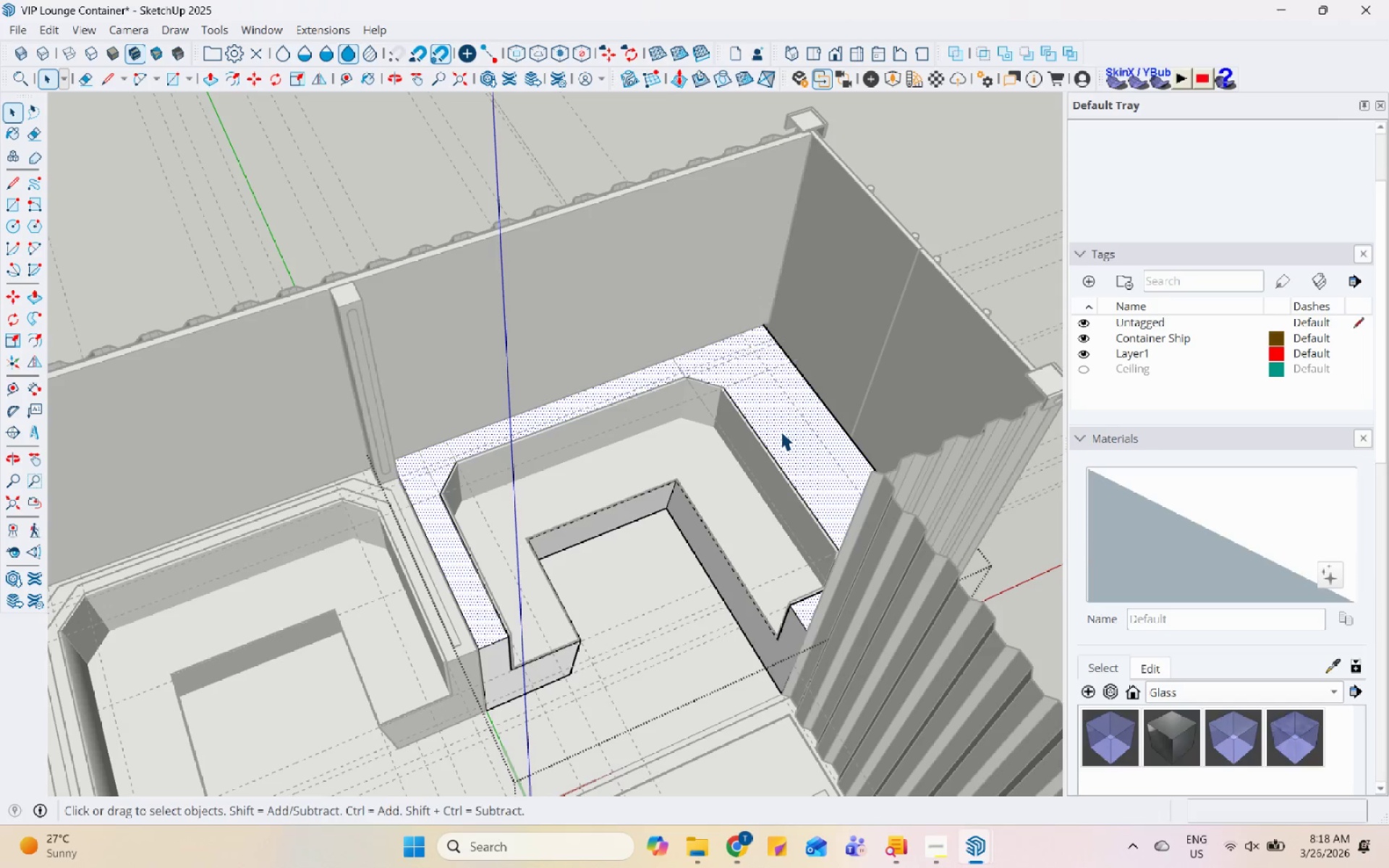 
scroll: coordinate [706, 368], scroll_direction: down, amount: 49.0
 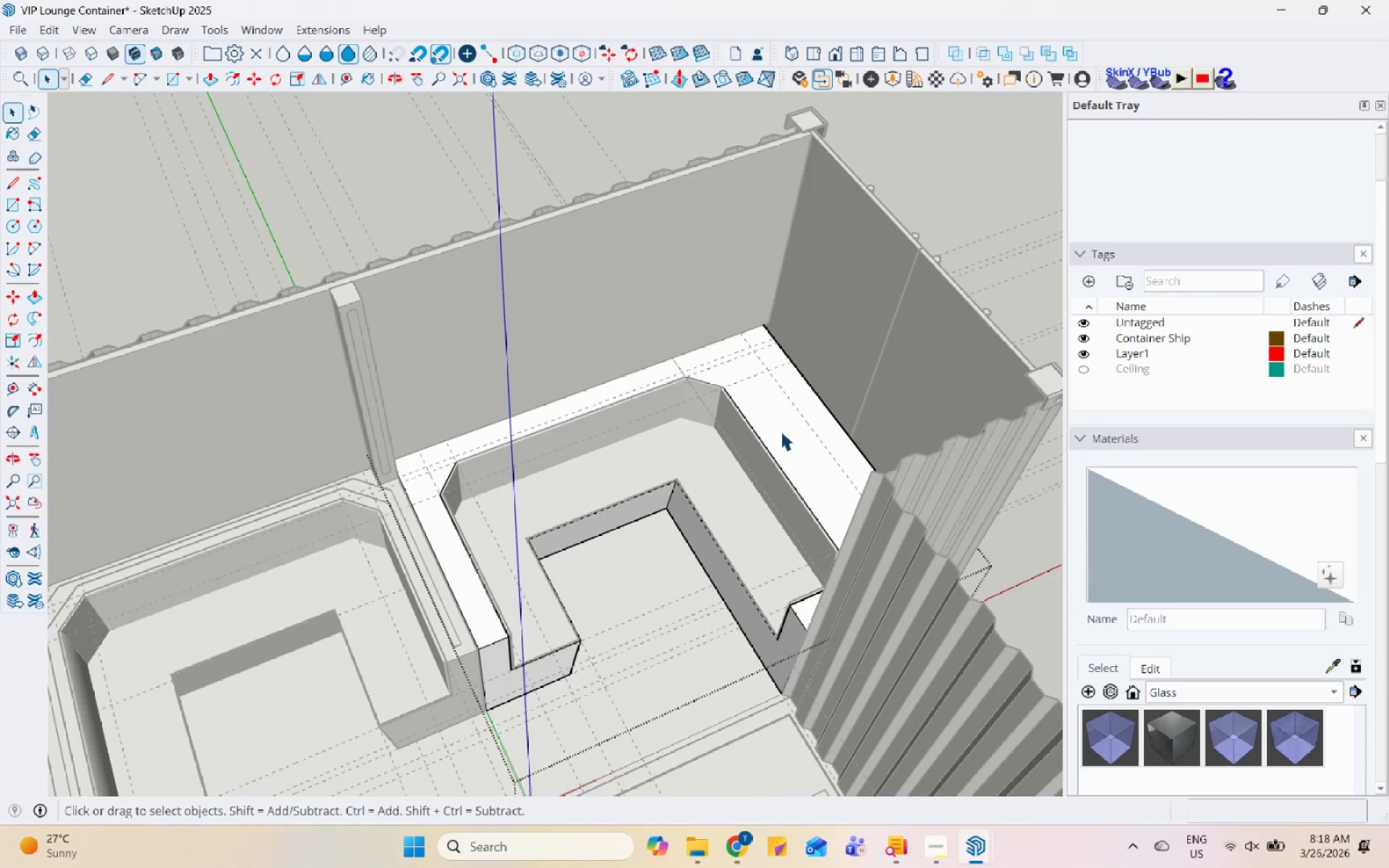 
scroll: coordinate [752, 365], scroll_direction: none, amount: 0.0
 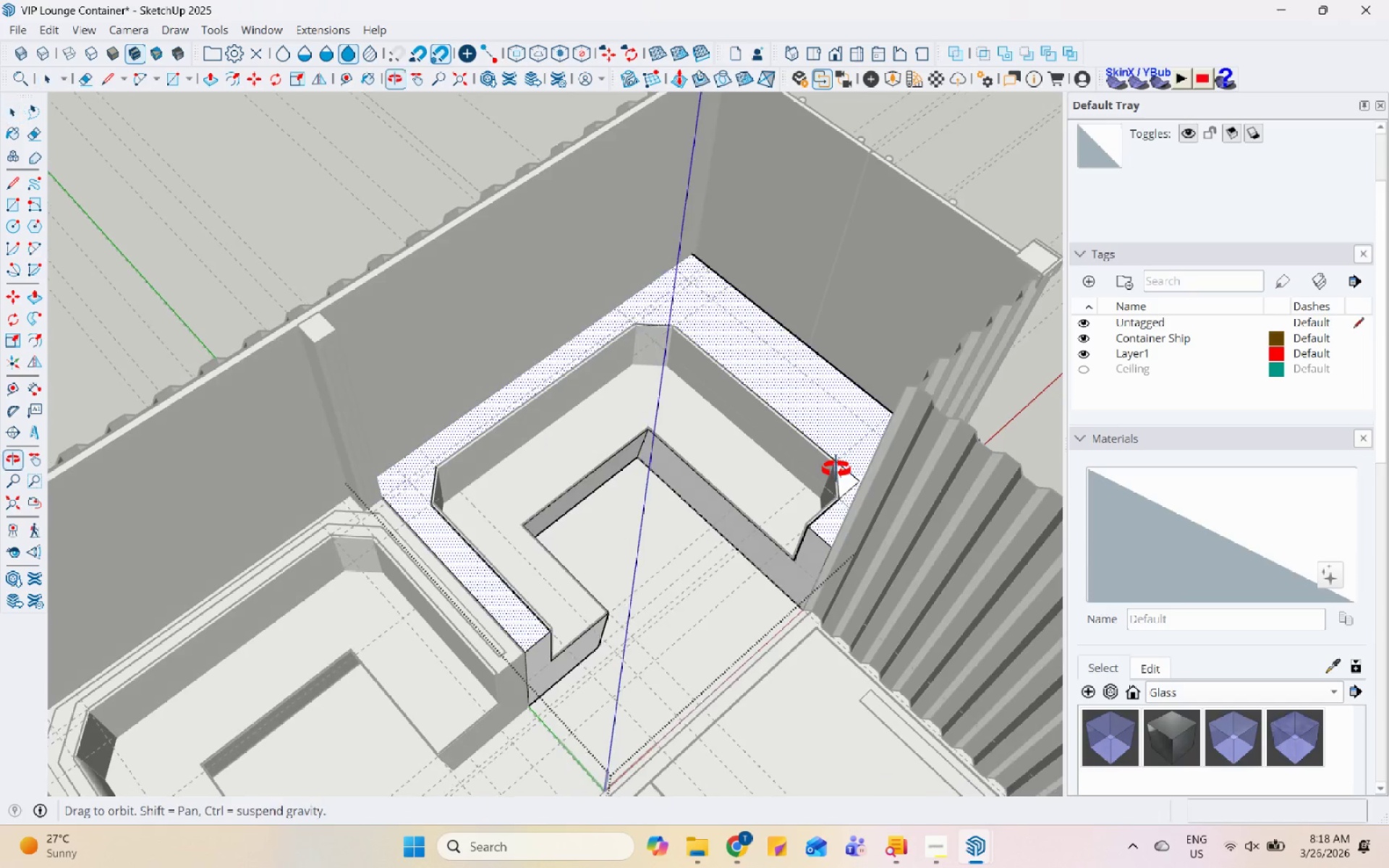 
scroll: coordinate [650, 208], scroll_direction: up, amount: 4.0
 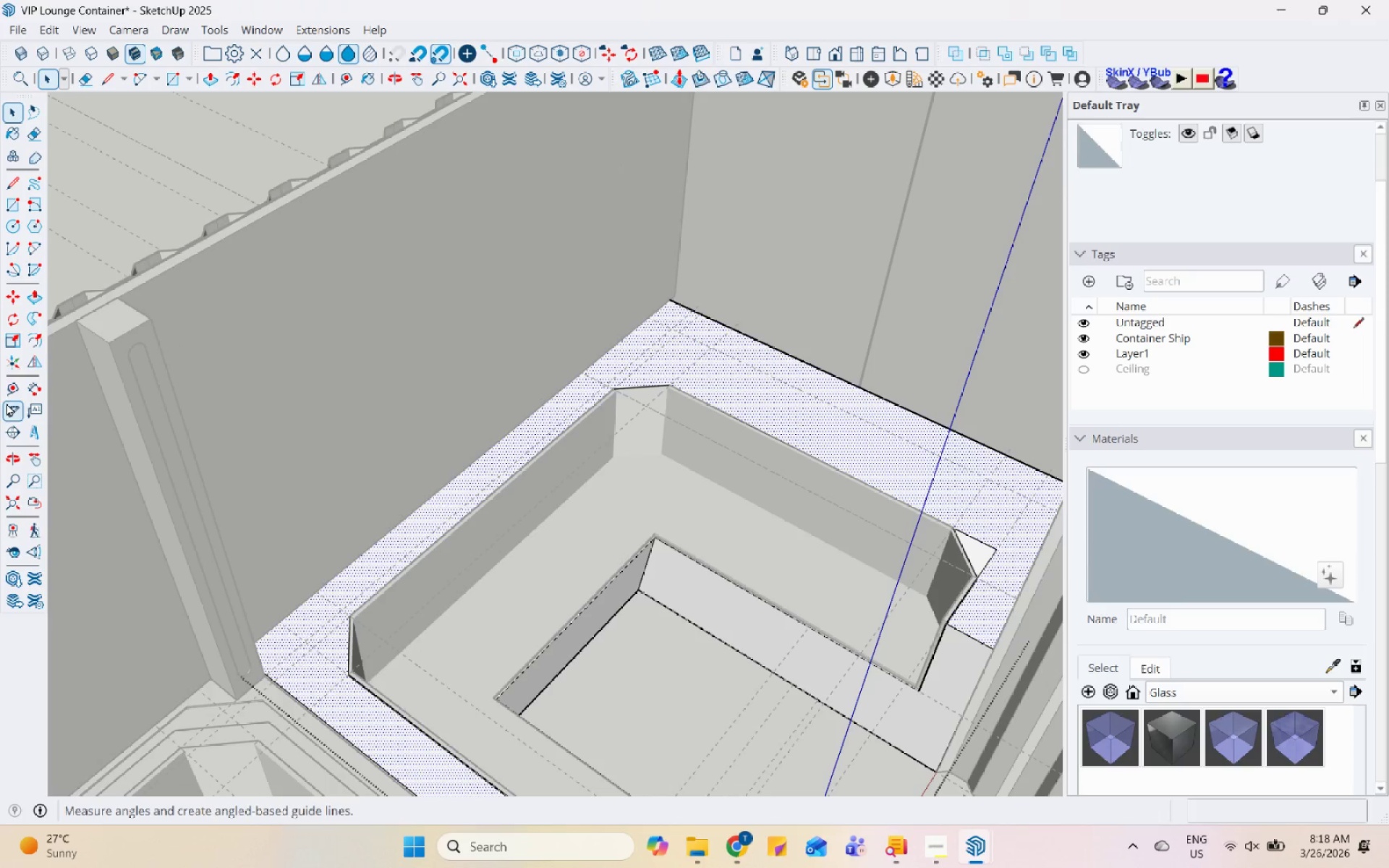 
left_click([13, 393])
 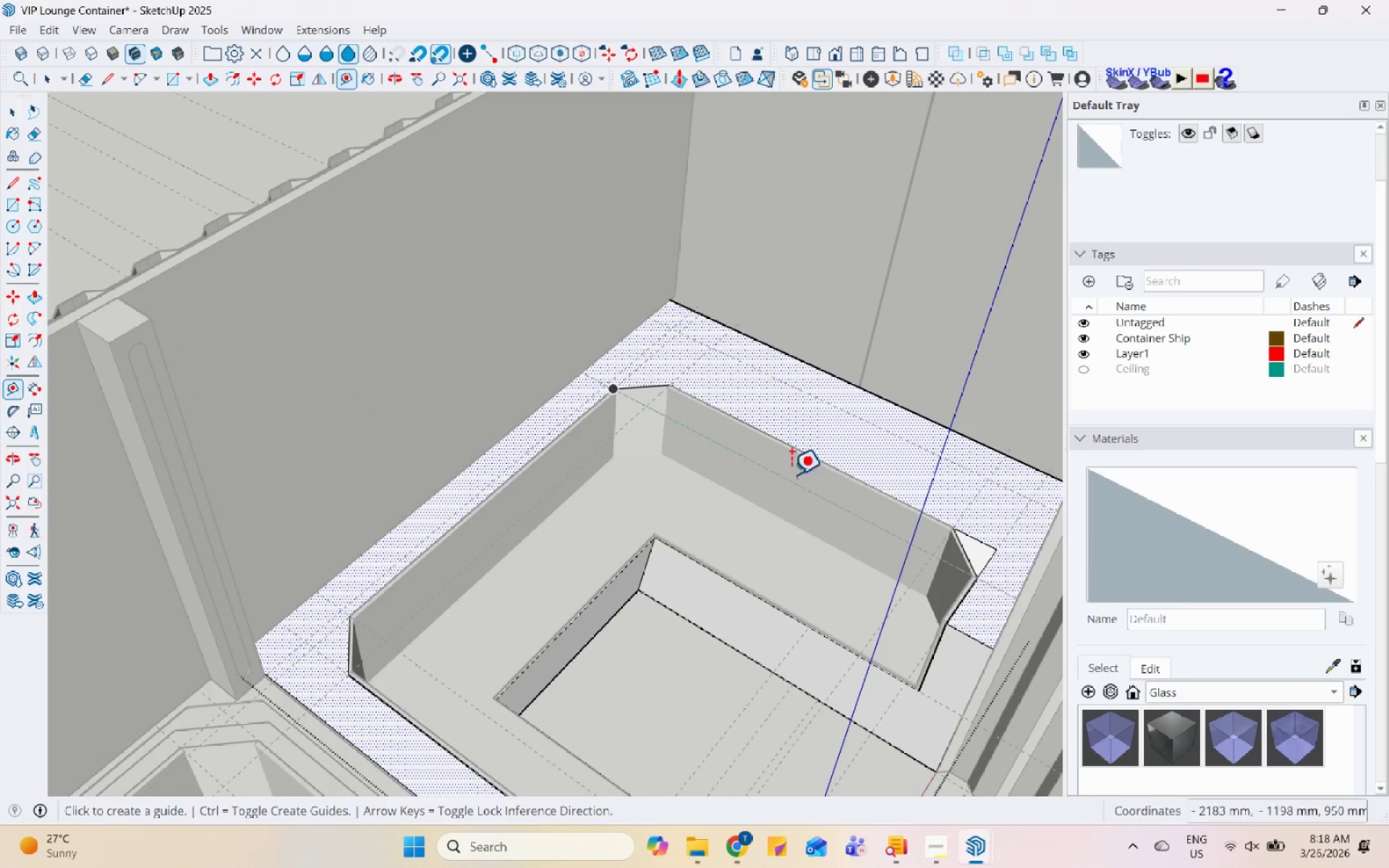 
scroll: coordinate [868, 284], scroll_direction: down, amount: 5.0
 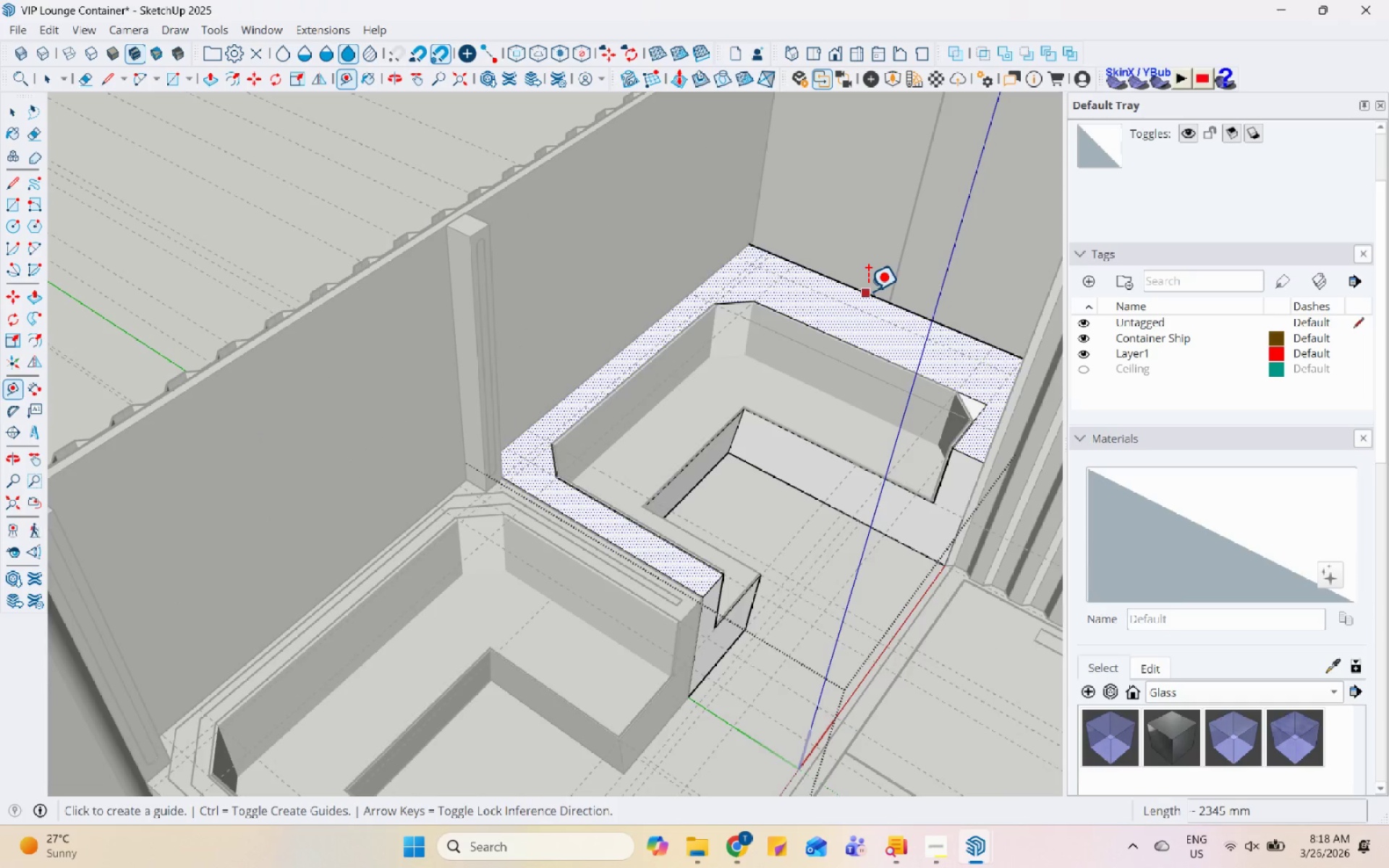 
scroll: coordinate [766, 324], scroll_direction: up, amount: 14.0
 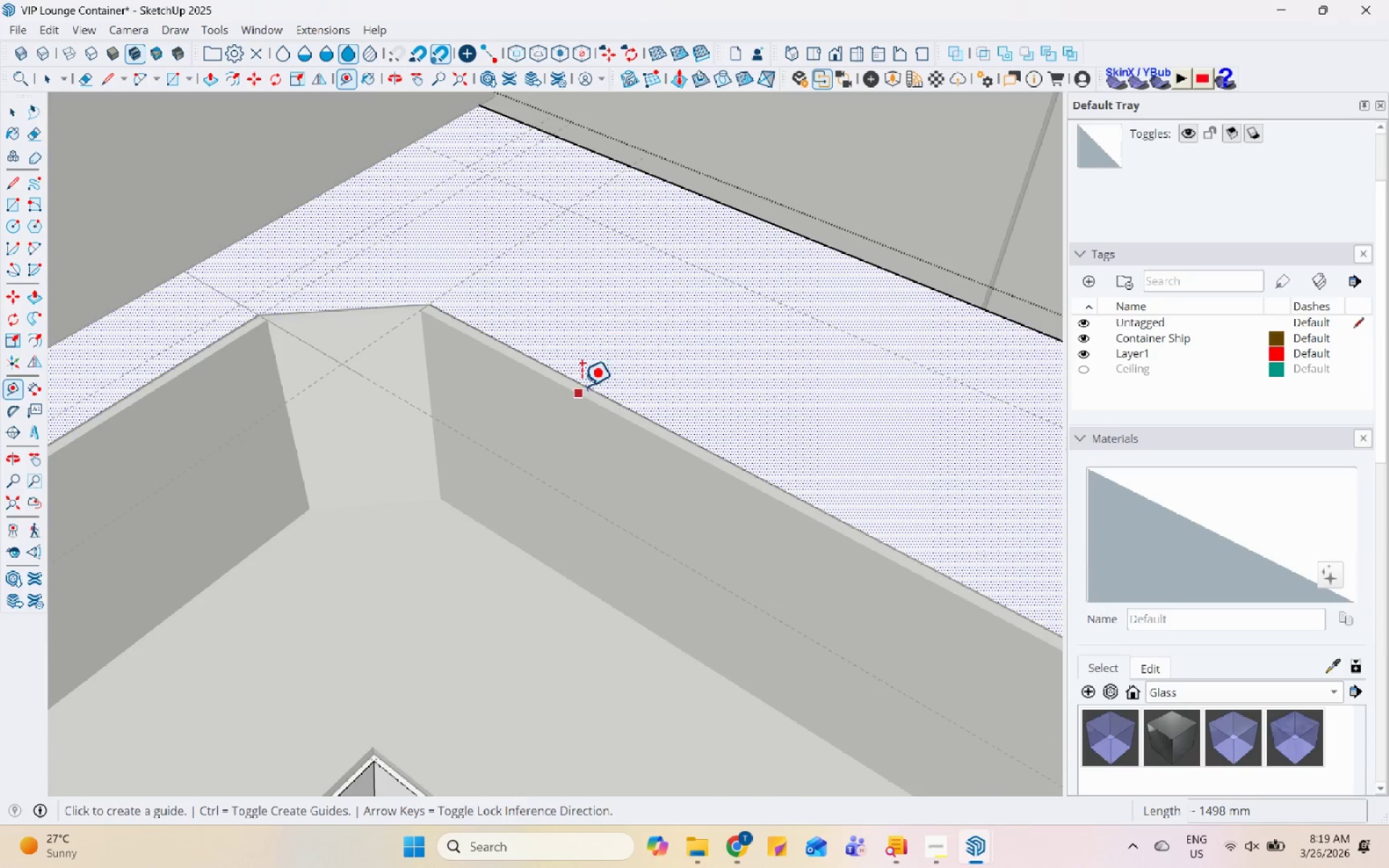 
left_click([584, 380])
 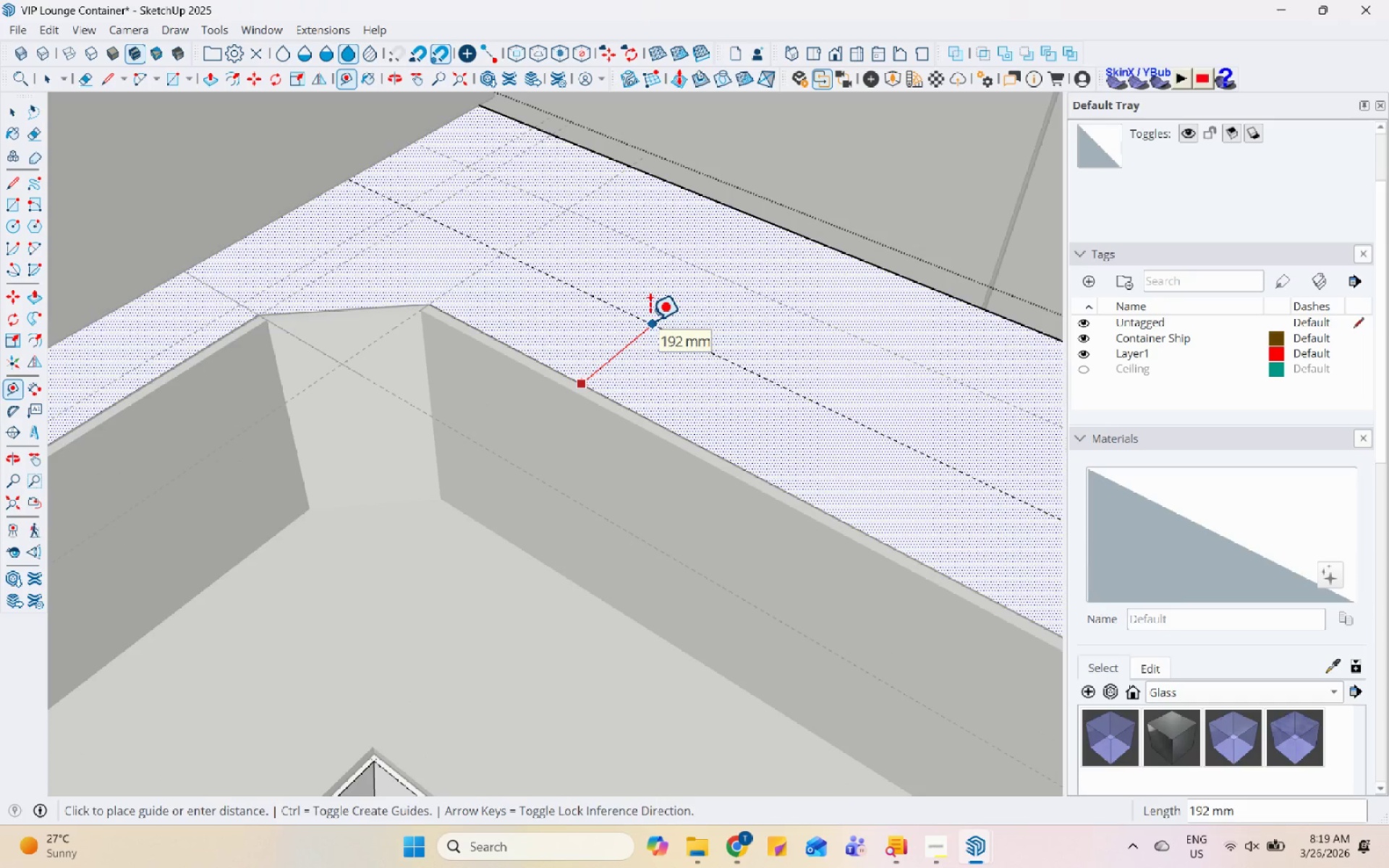 
key(Numpad2)
 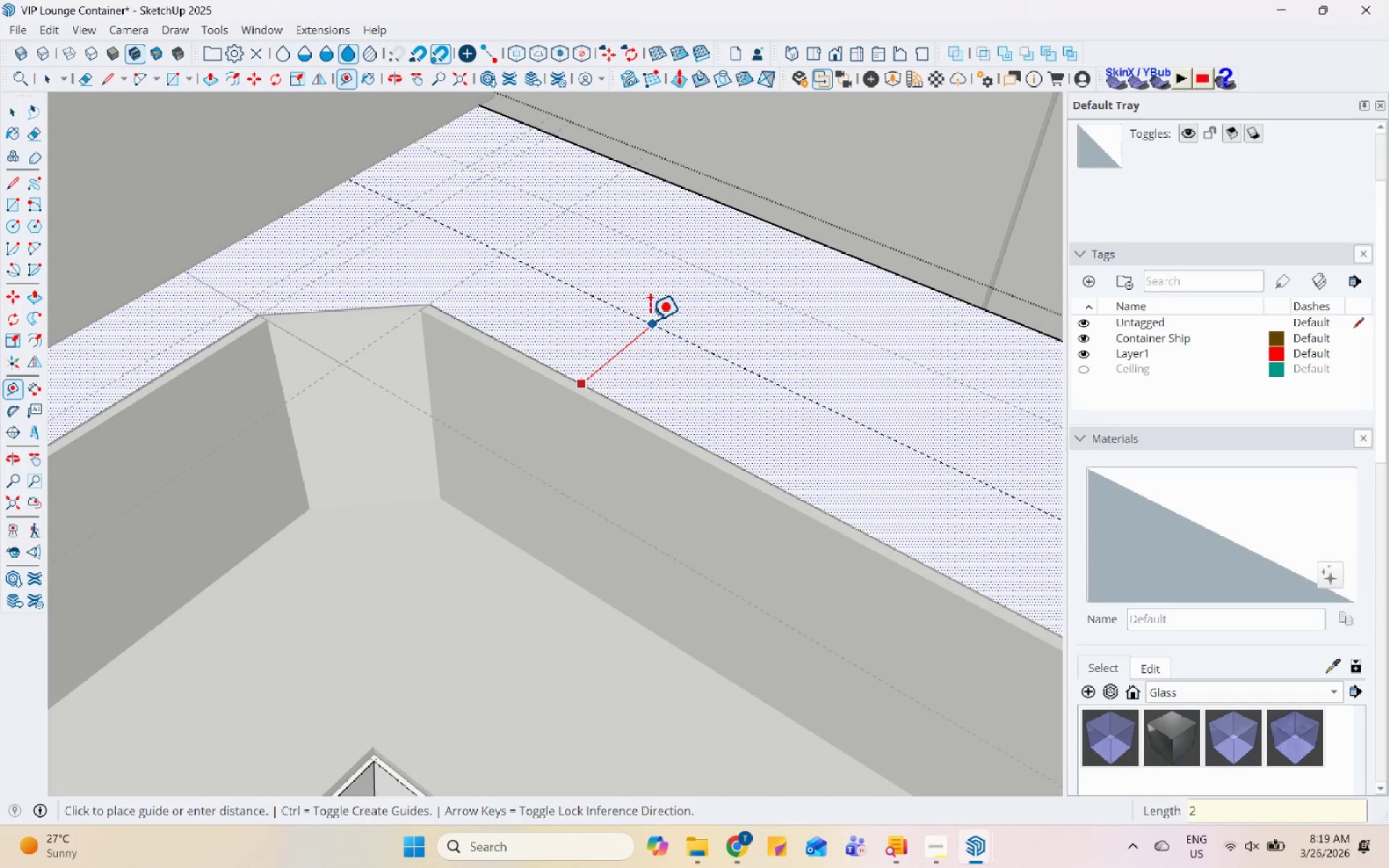 
key(Numpad0)
 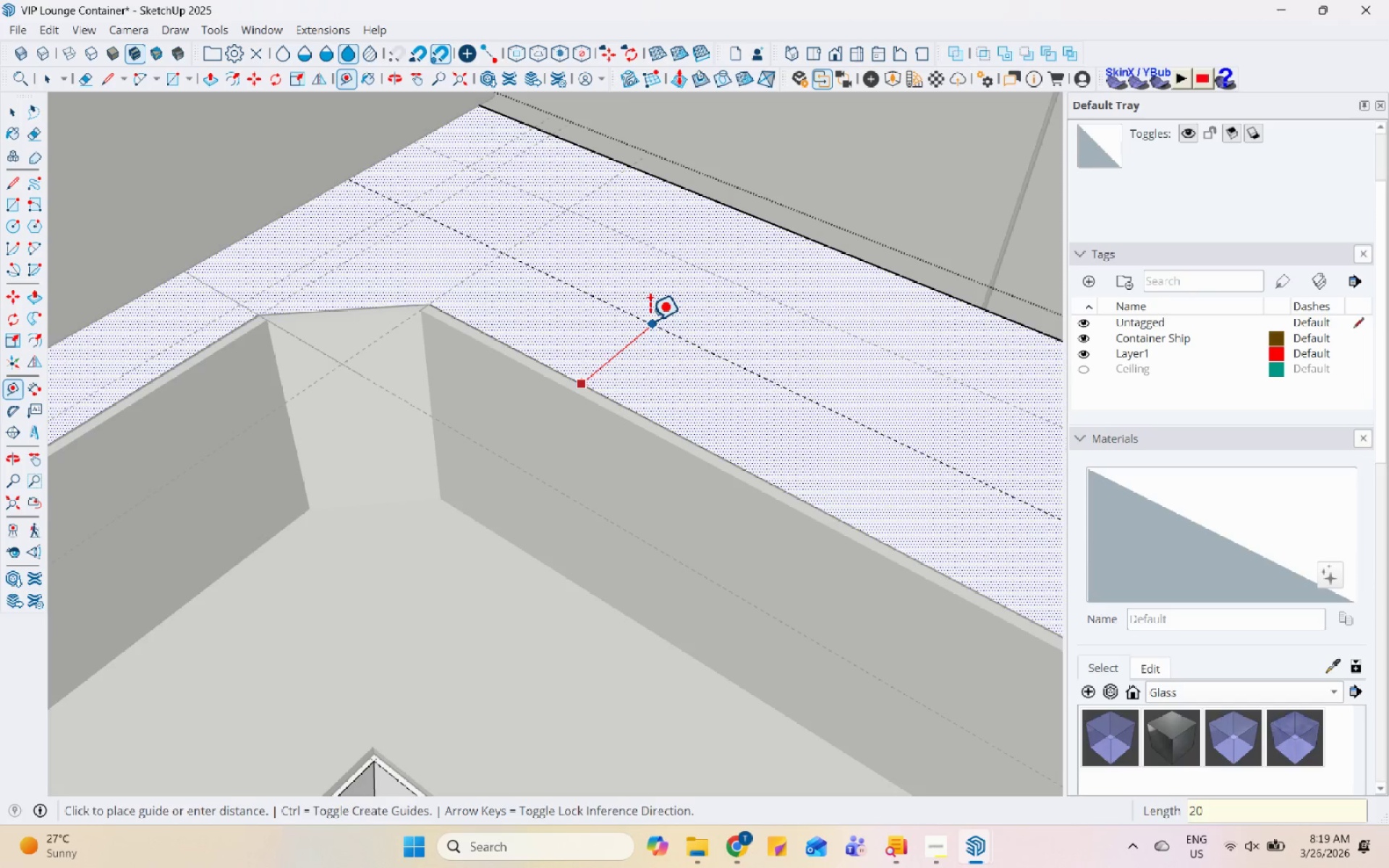 
key(Numpad0)
 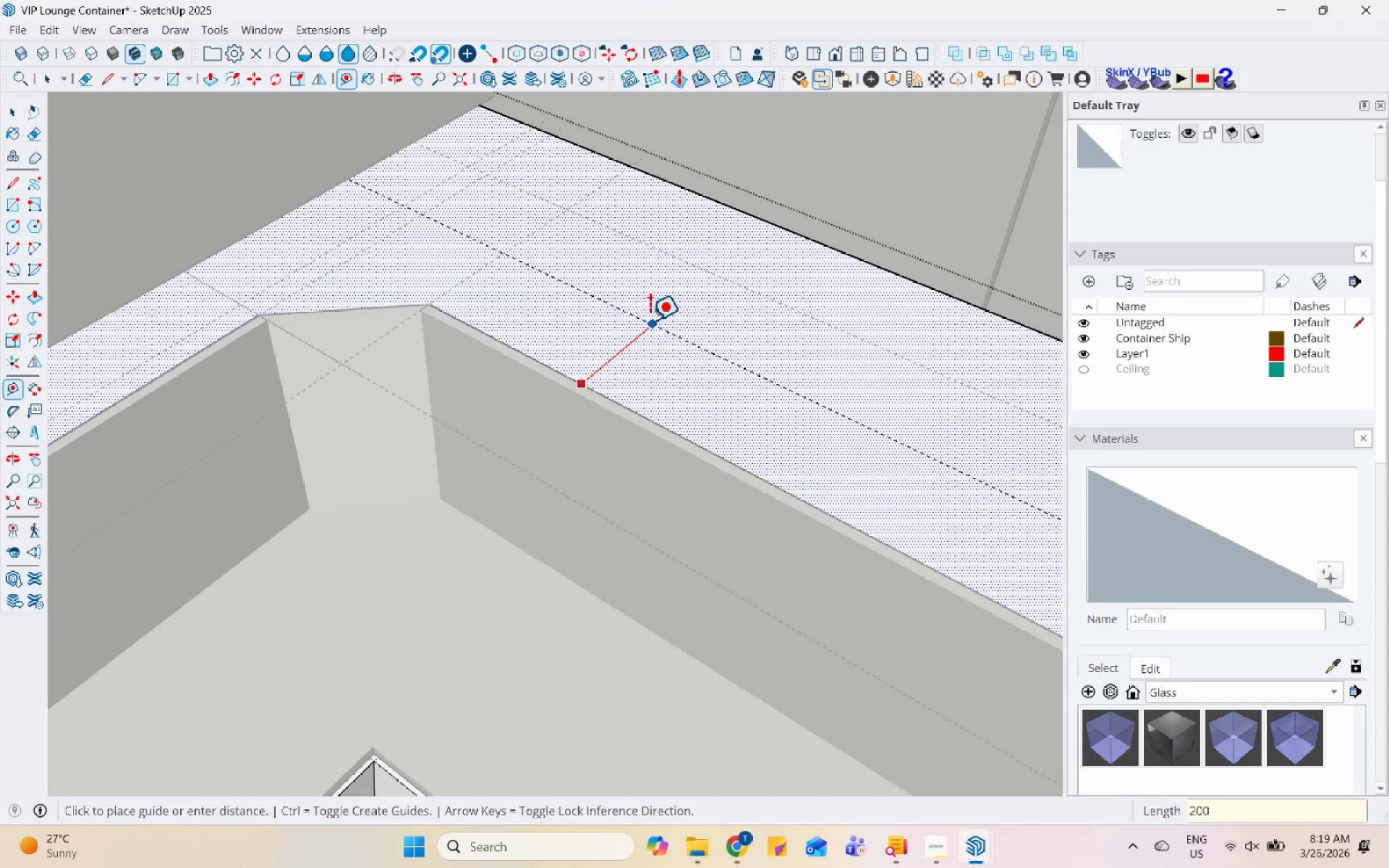 
key(Enter)
 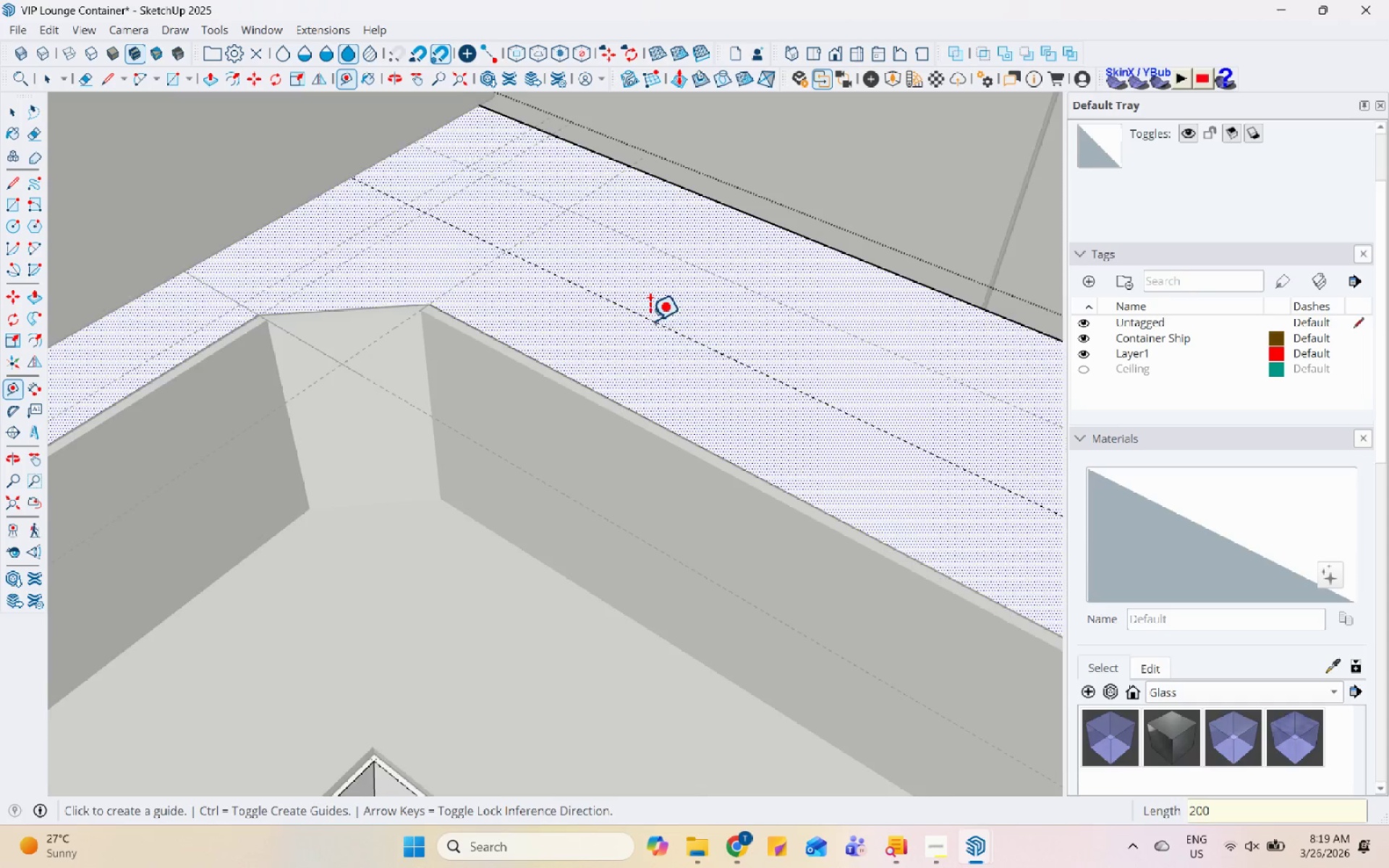 
key(Space)
 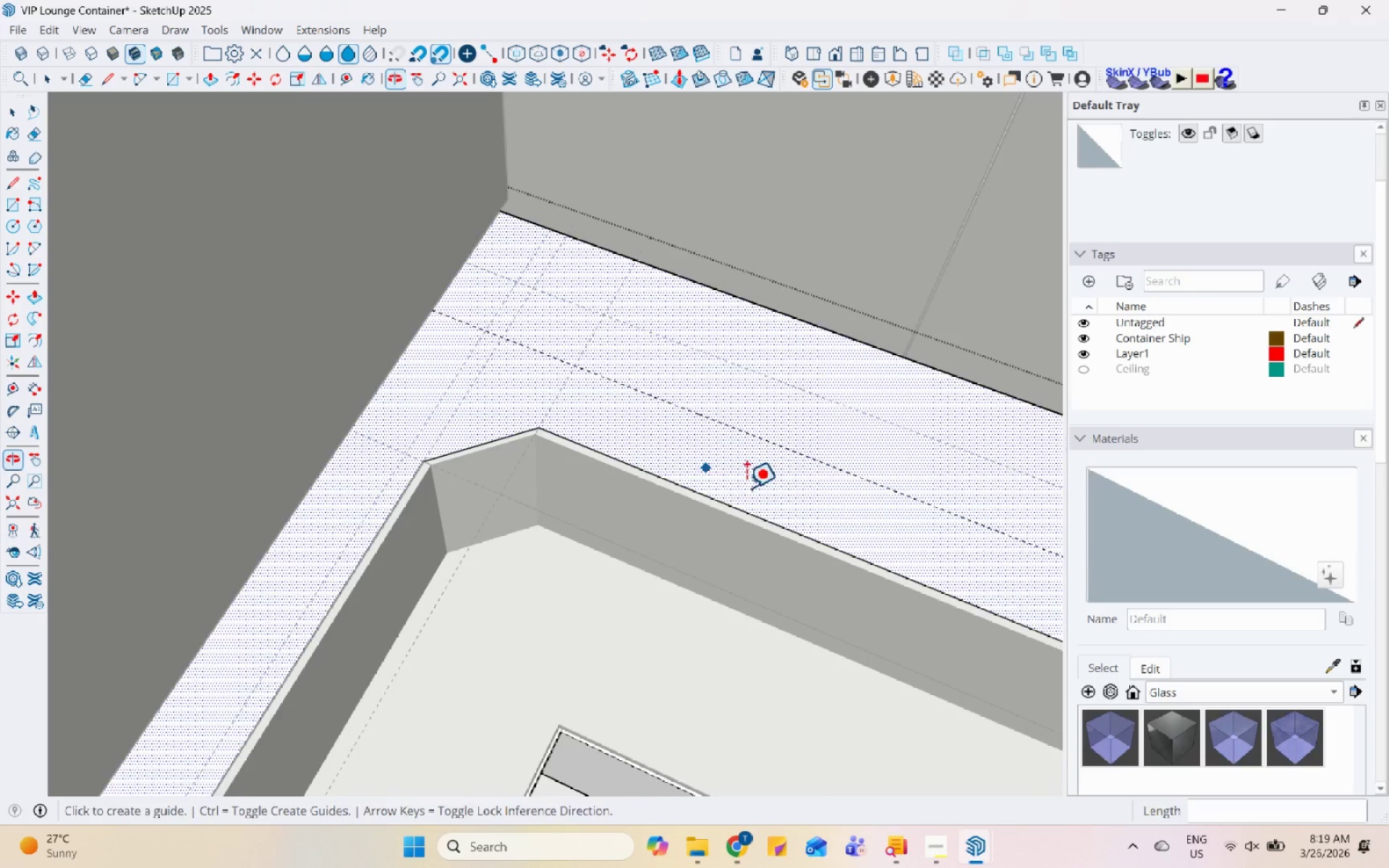 
scroll: coordinate [514, 310], scroll_direction: down, amount: 10.0
 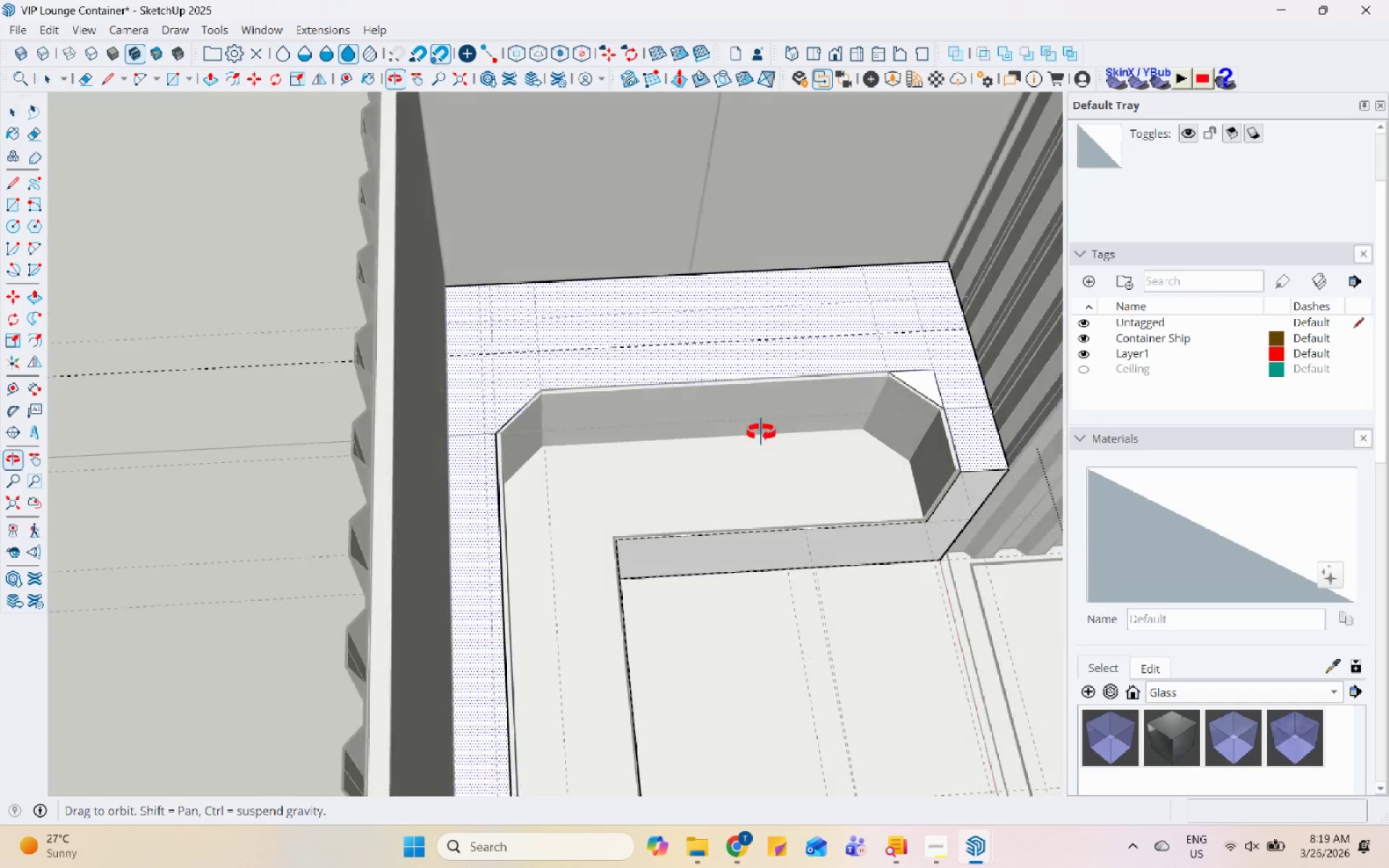 
scroll: coordinate [960, 381], scroll_direction: up, amount: 9.0
 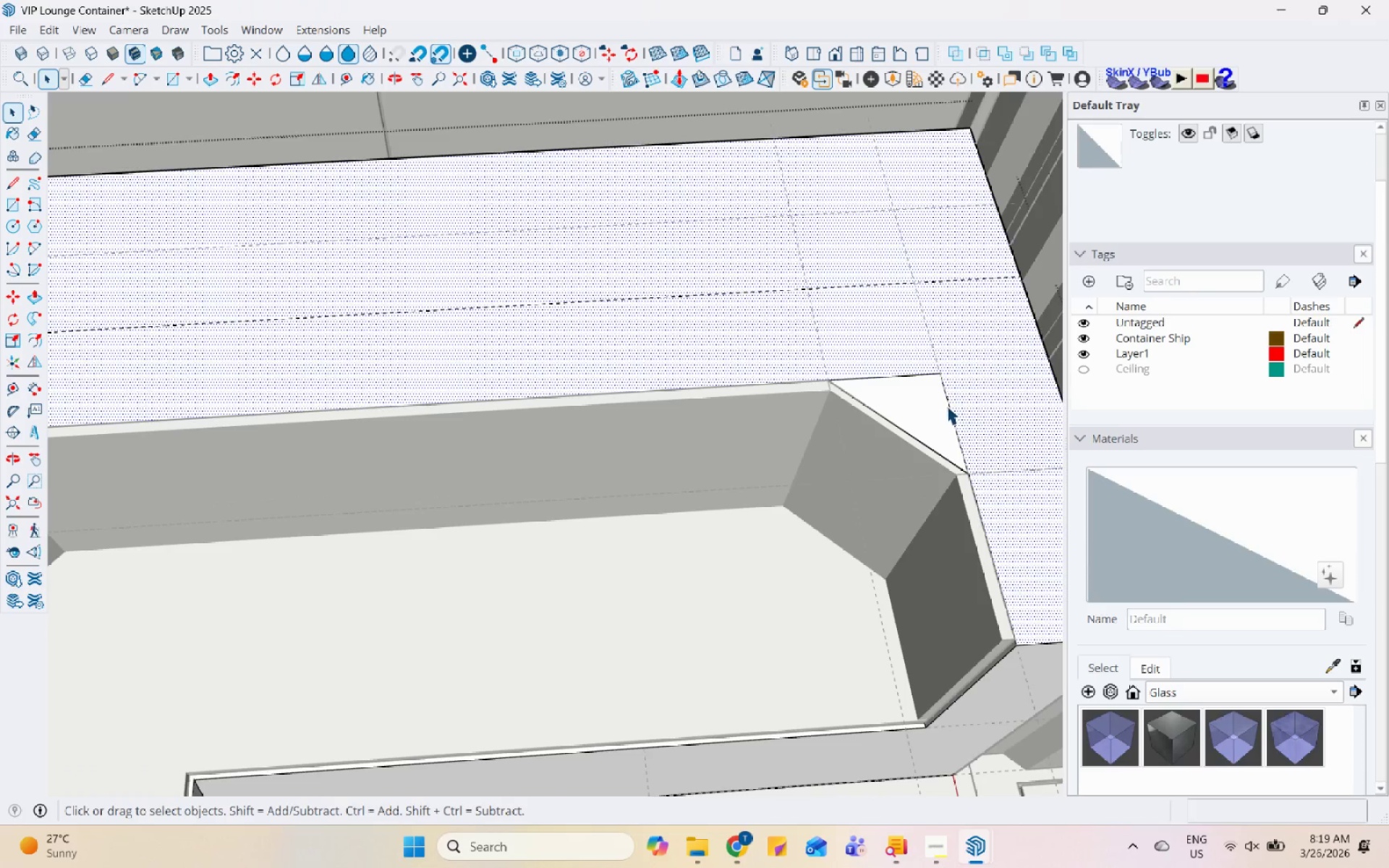 
left_click([948, 404])
 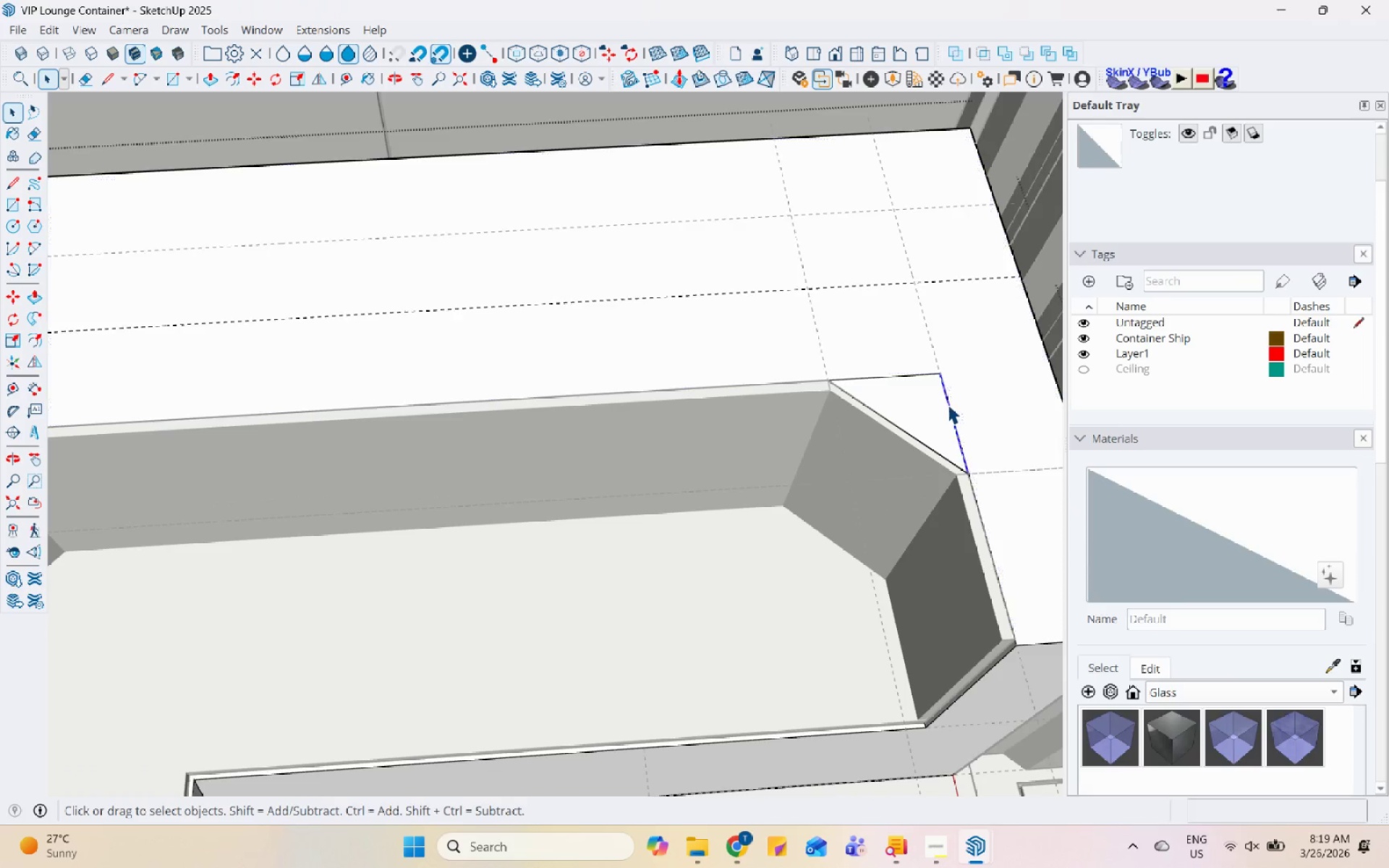 
right_click([948, 404])
 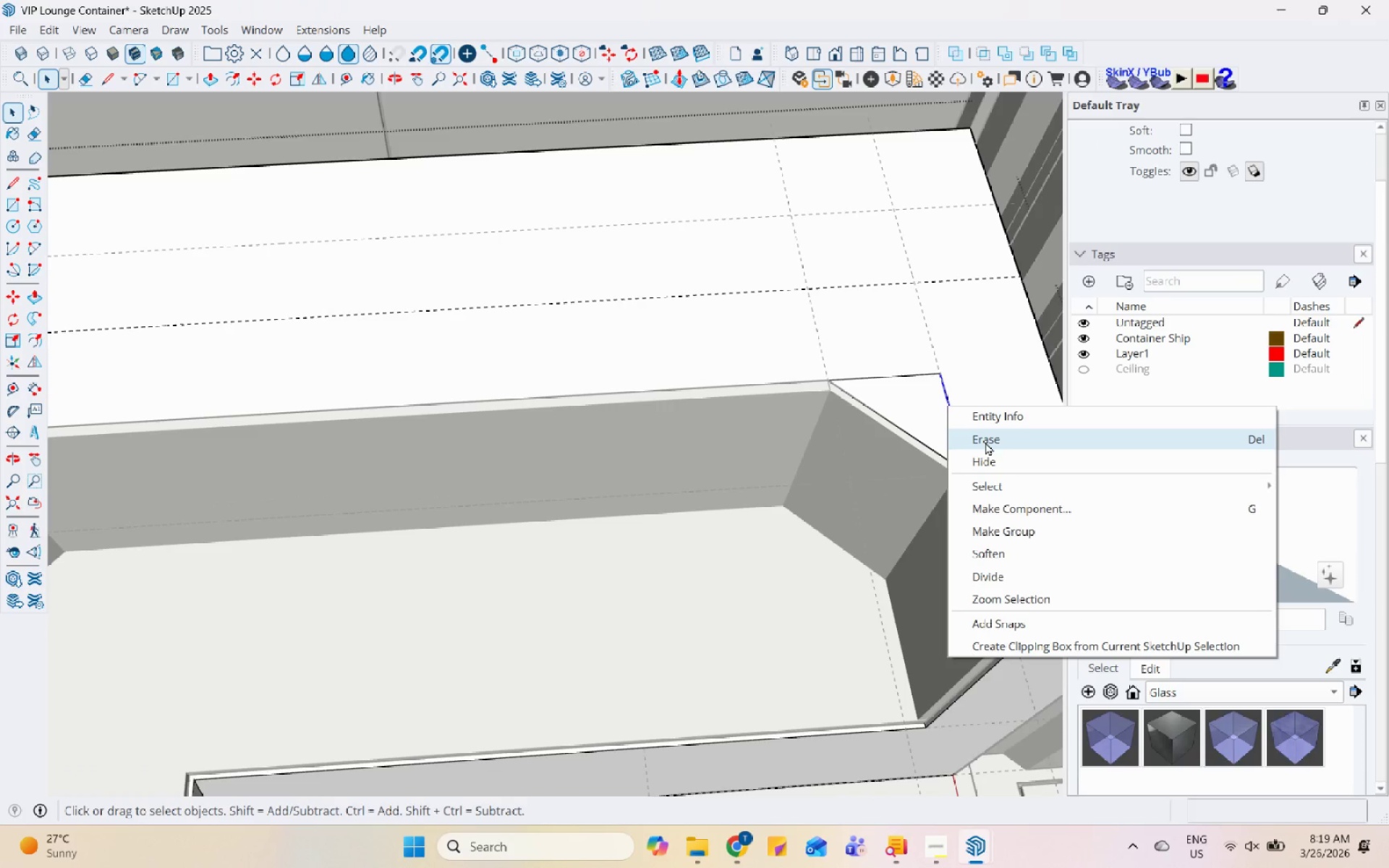 
left_click([985, 442])
 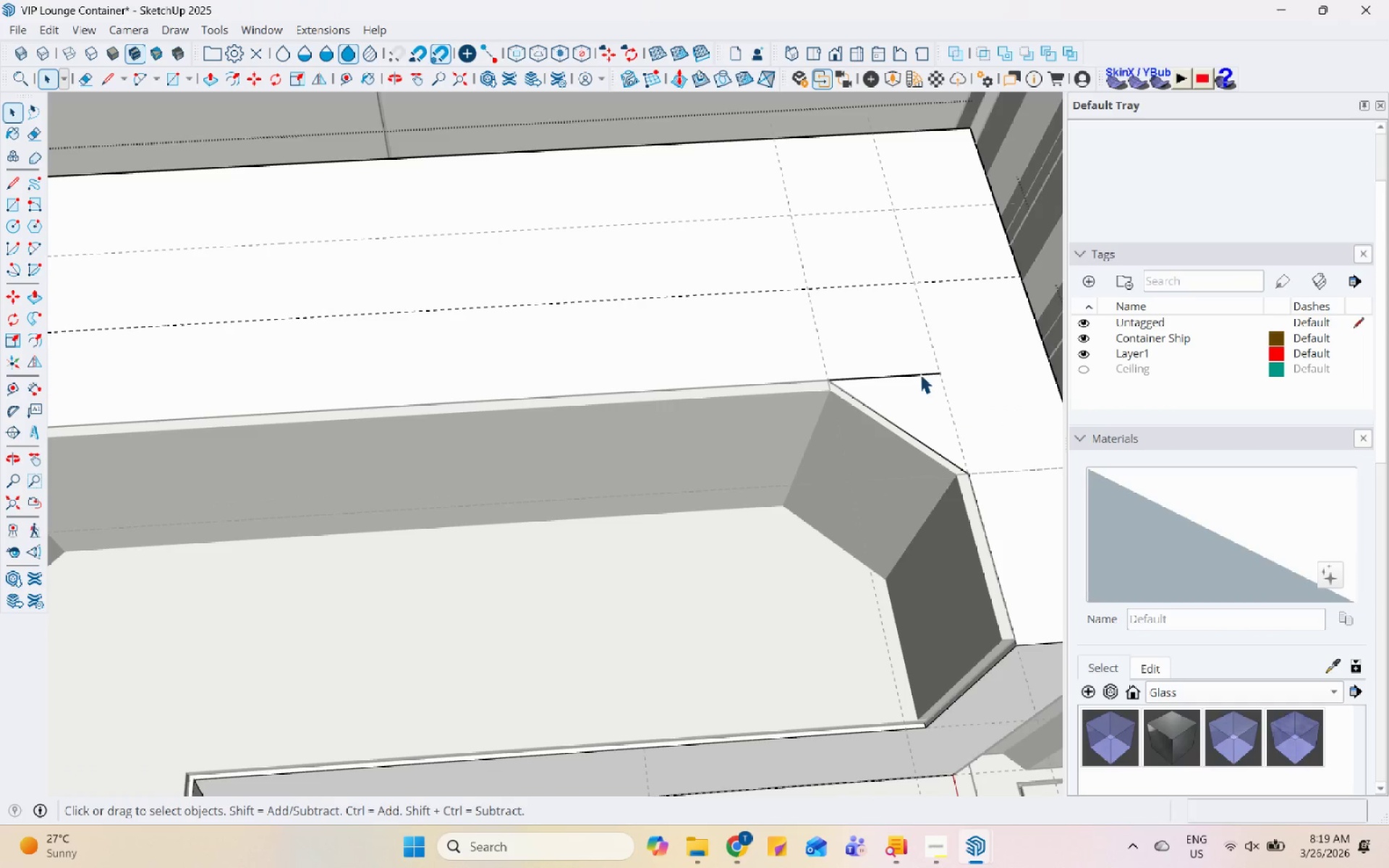 
right_click([919, 374])
 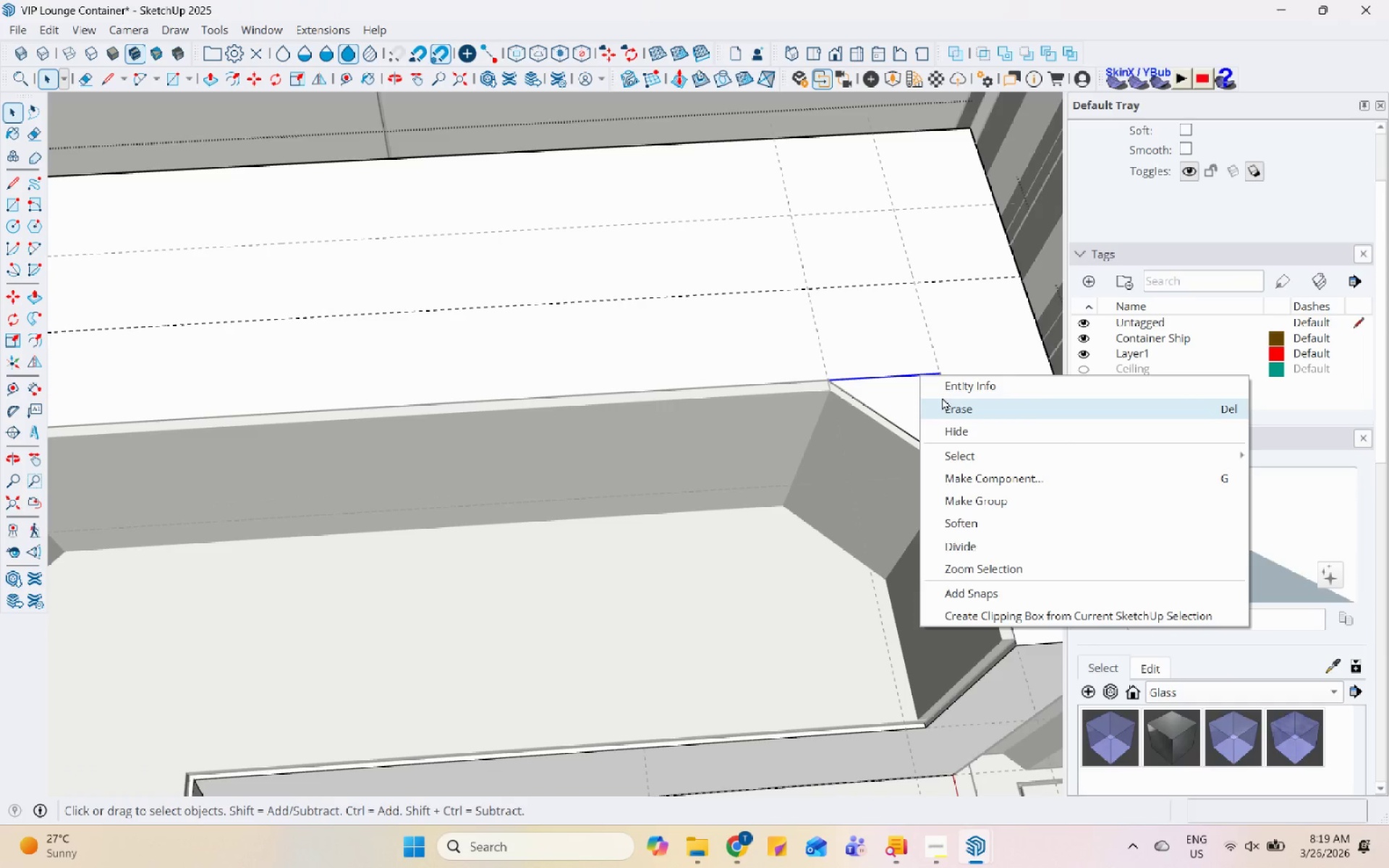 
left_click([942, 397])
 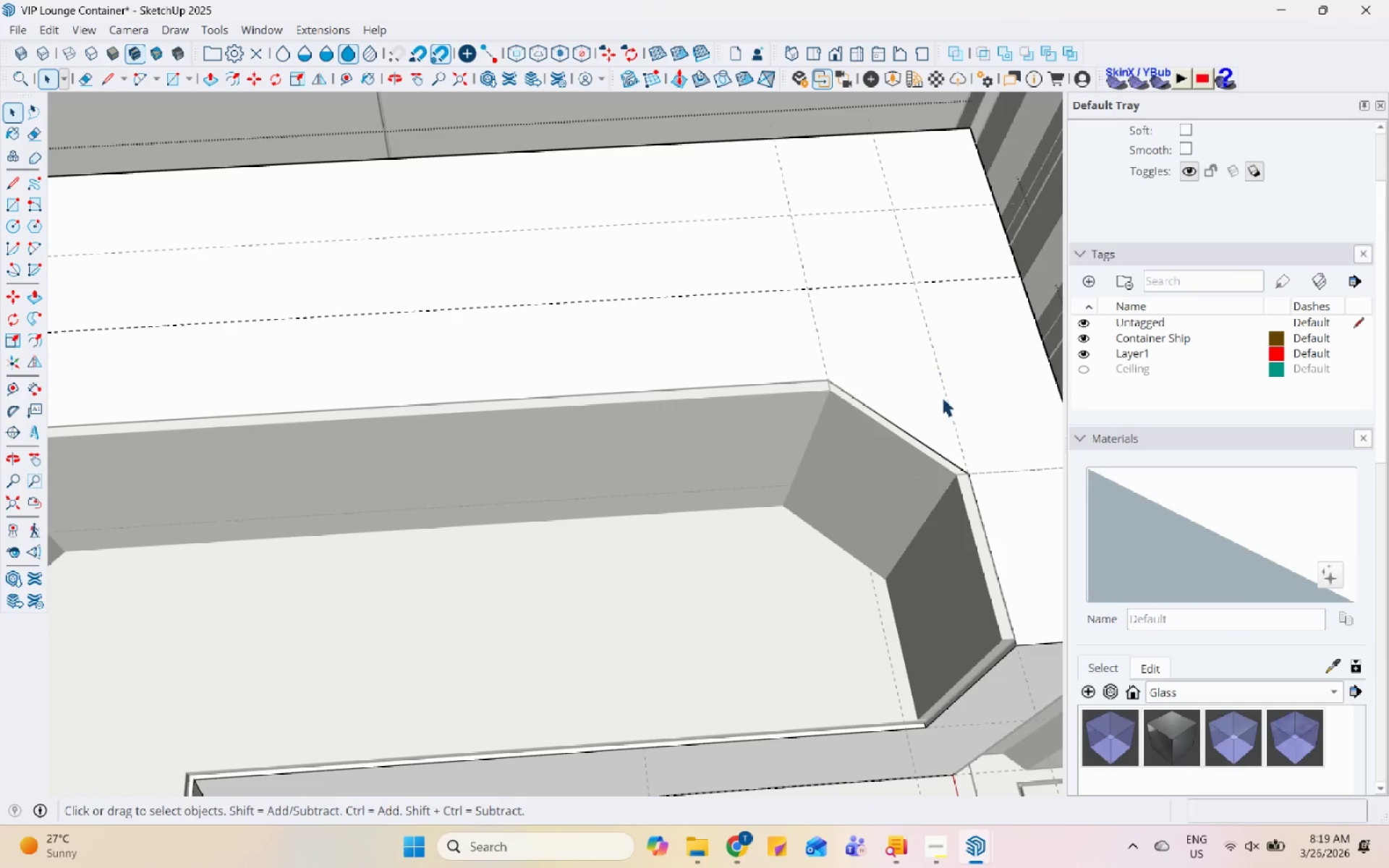 
left_click([928, 365])
 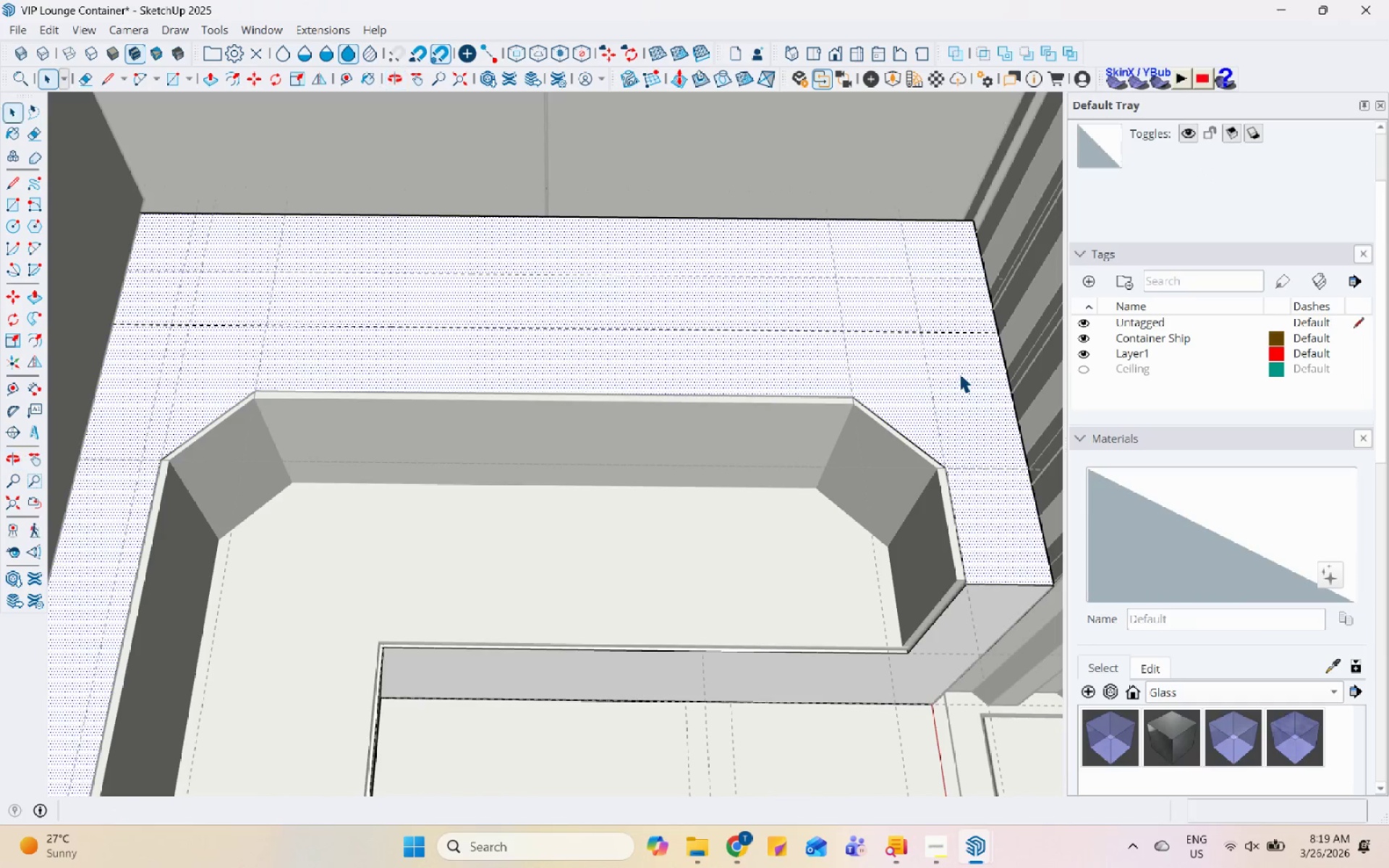 
scroll: coordinate [924, 371], scroll_direction: down, amount: 4.0
 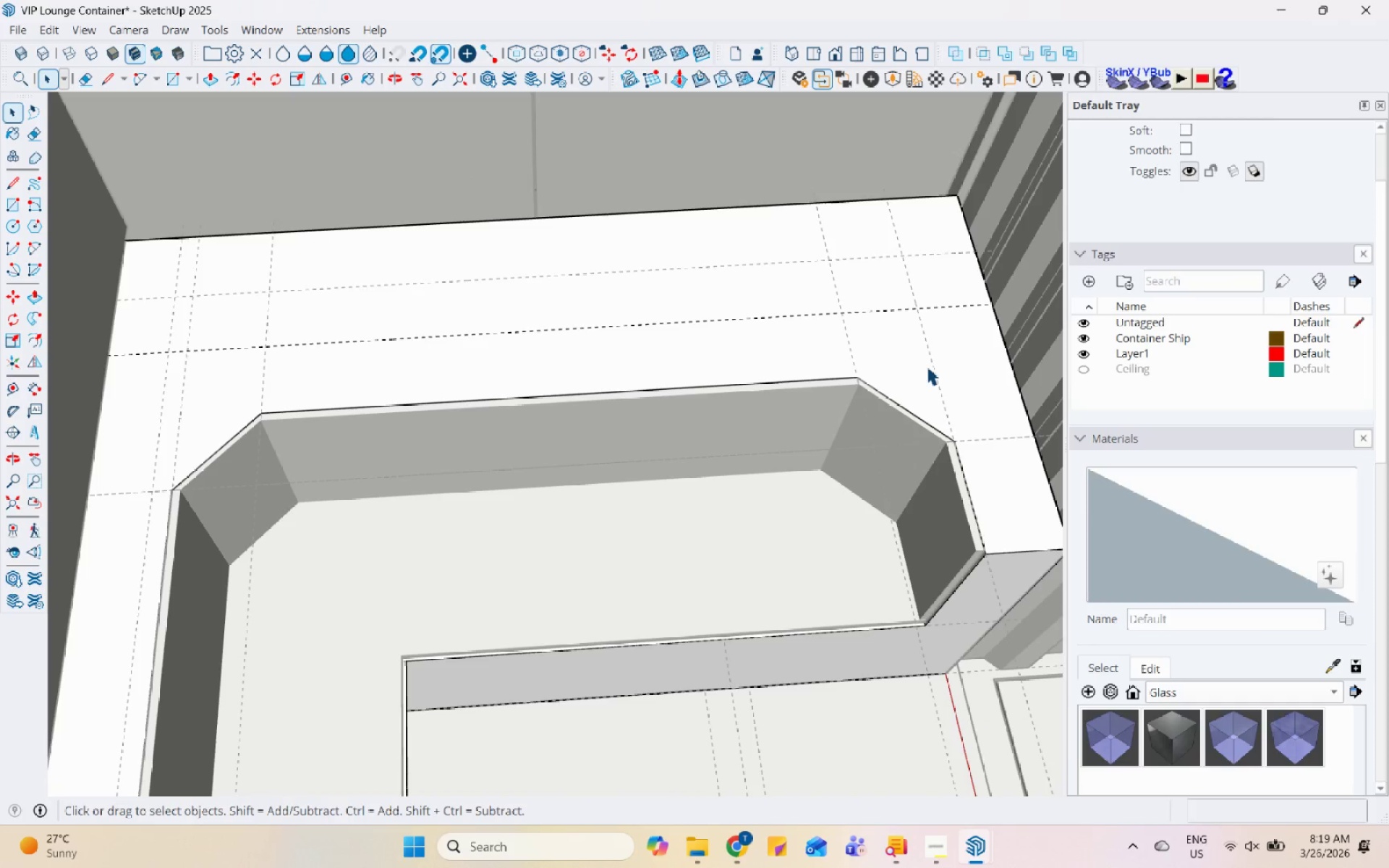 
key(L)
 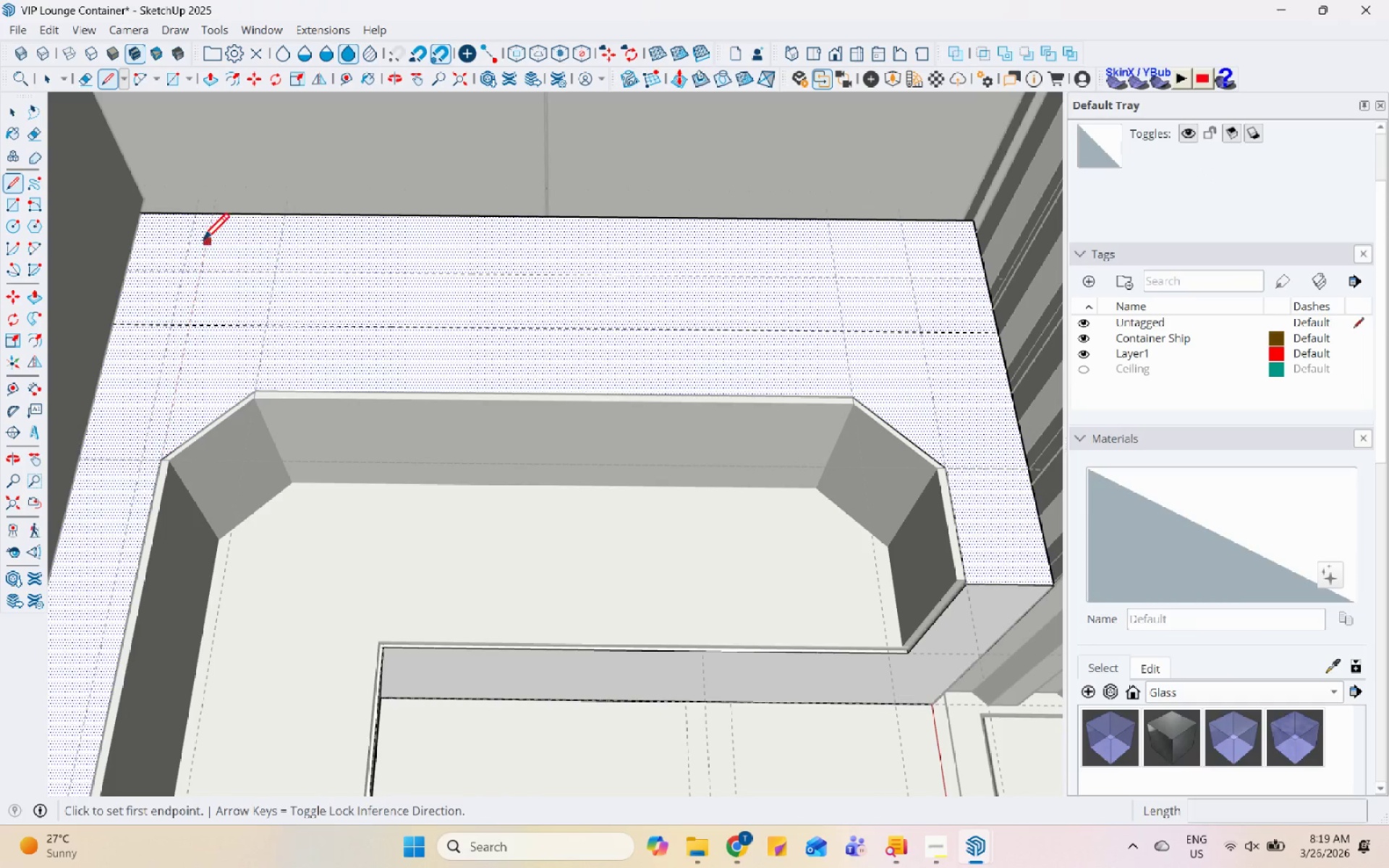 
scroll: coordinate [113, 331], scroll_direction: up, amount: 3.0
 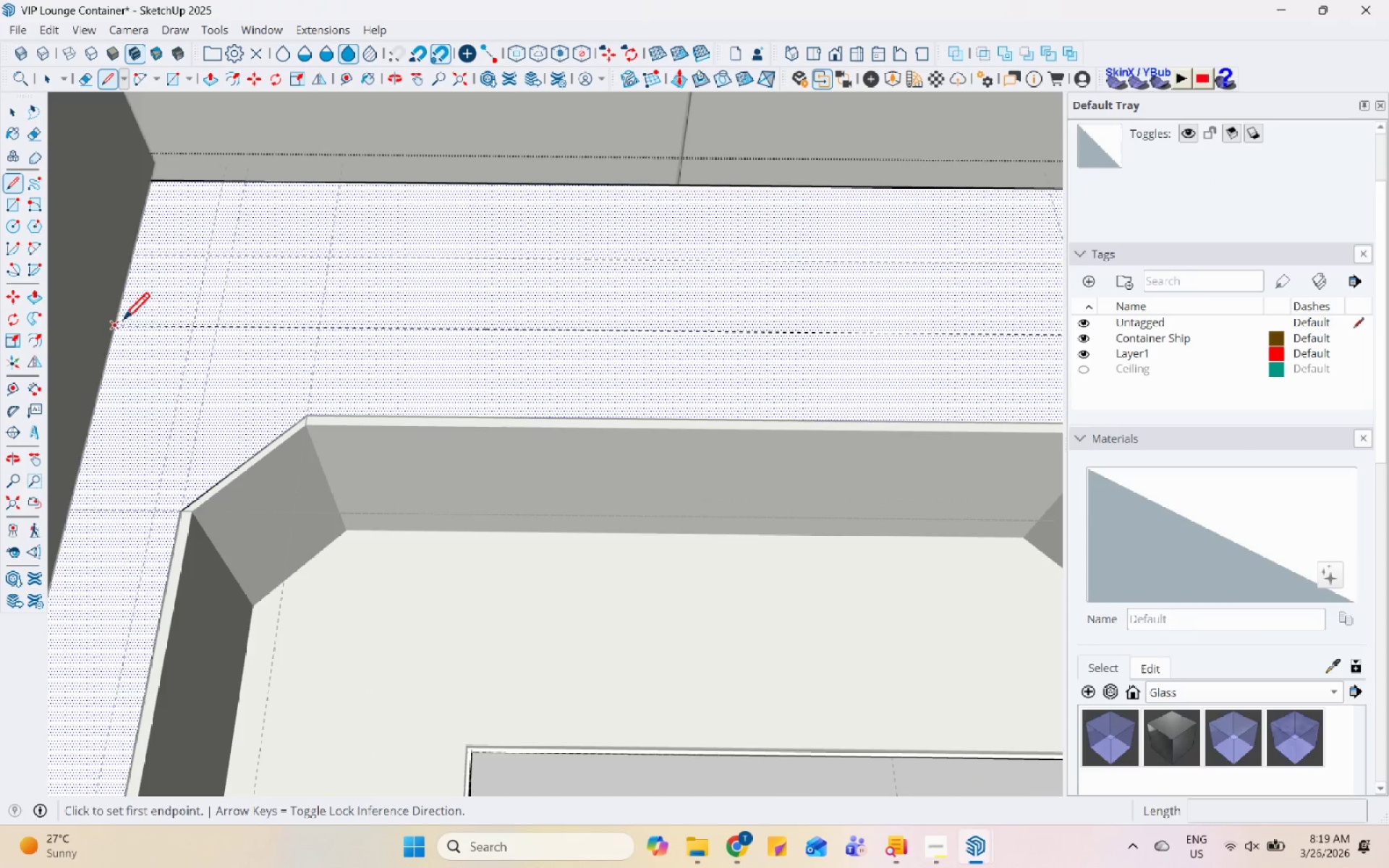 
left_click([121, 323])
 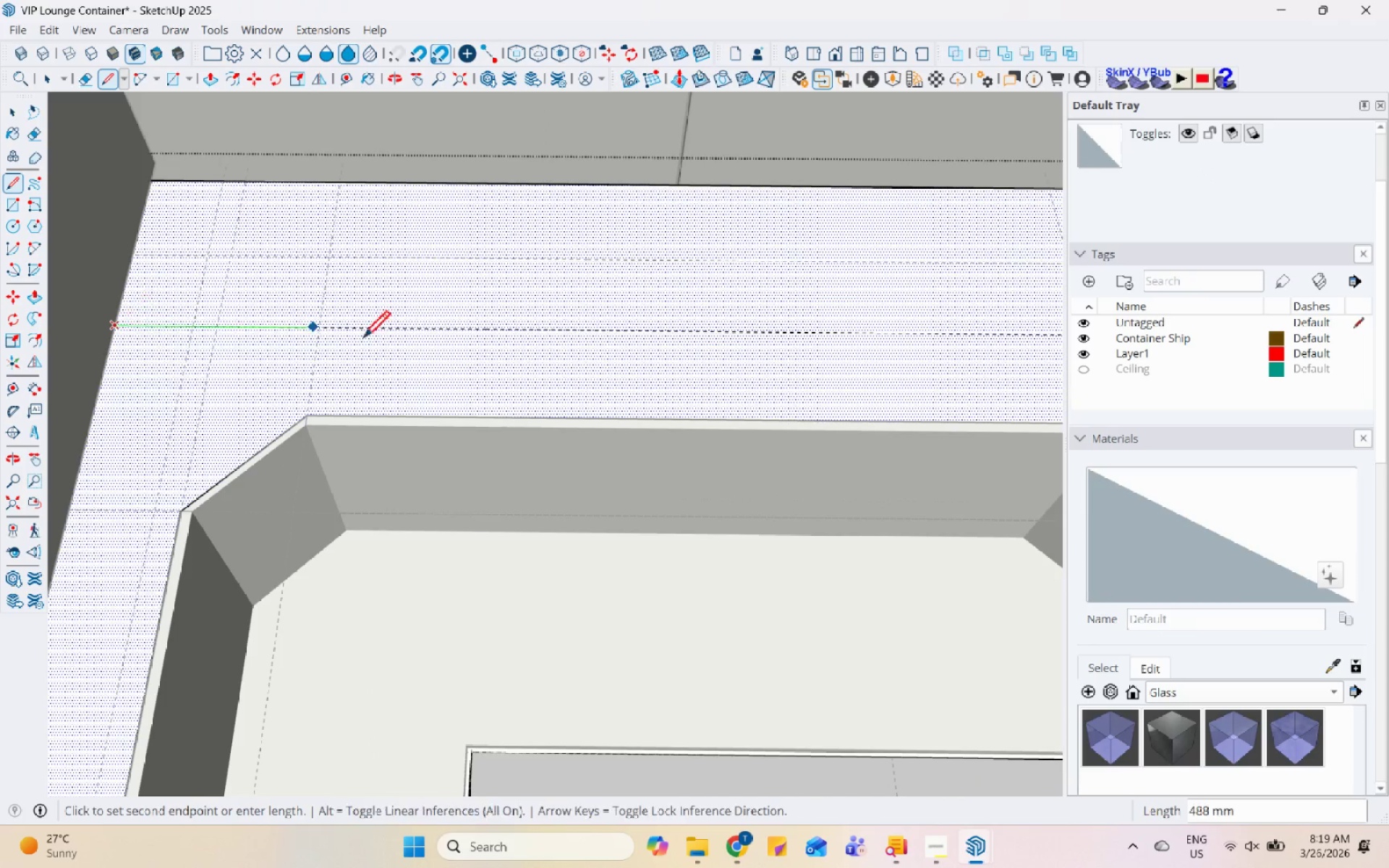 
scroll: coordinate [665, 366], scroll_direction: down, amount: 3.0
 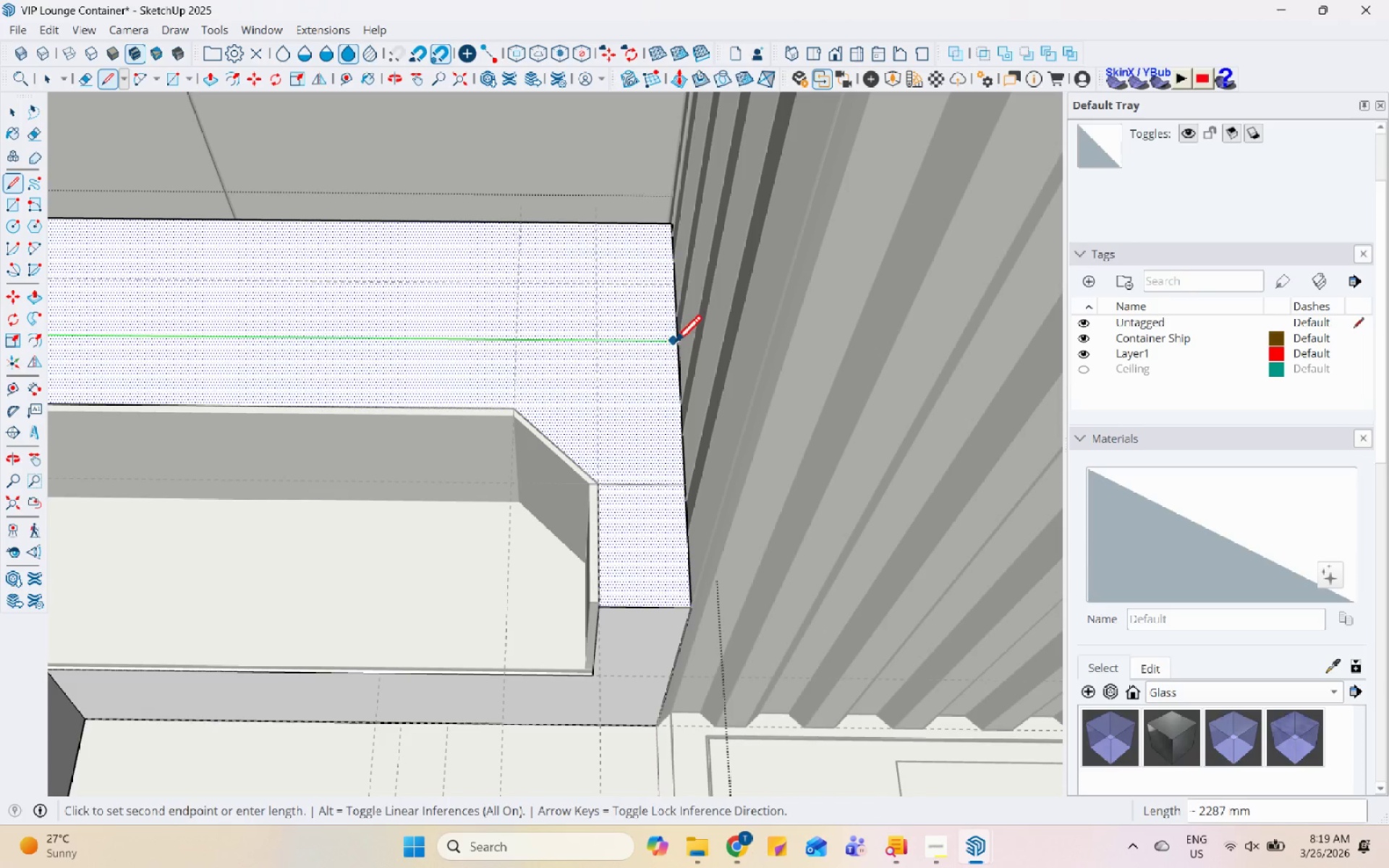 
left_click([676, 344])
 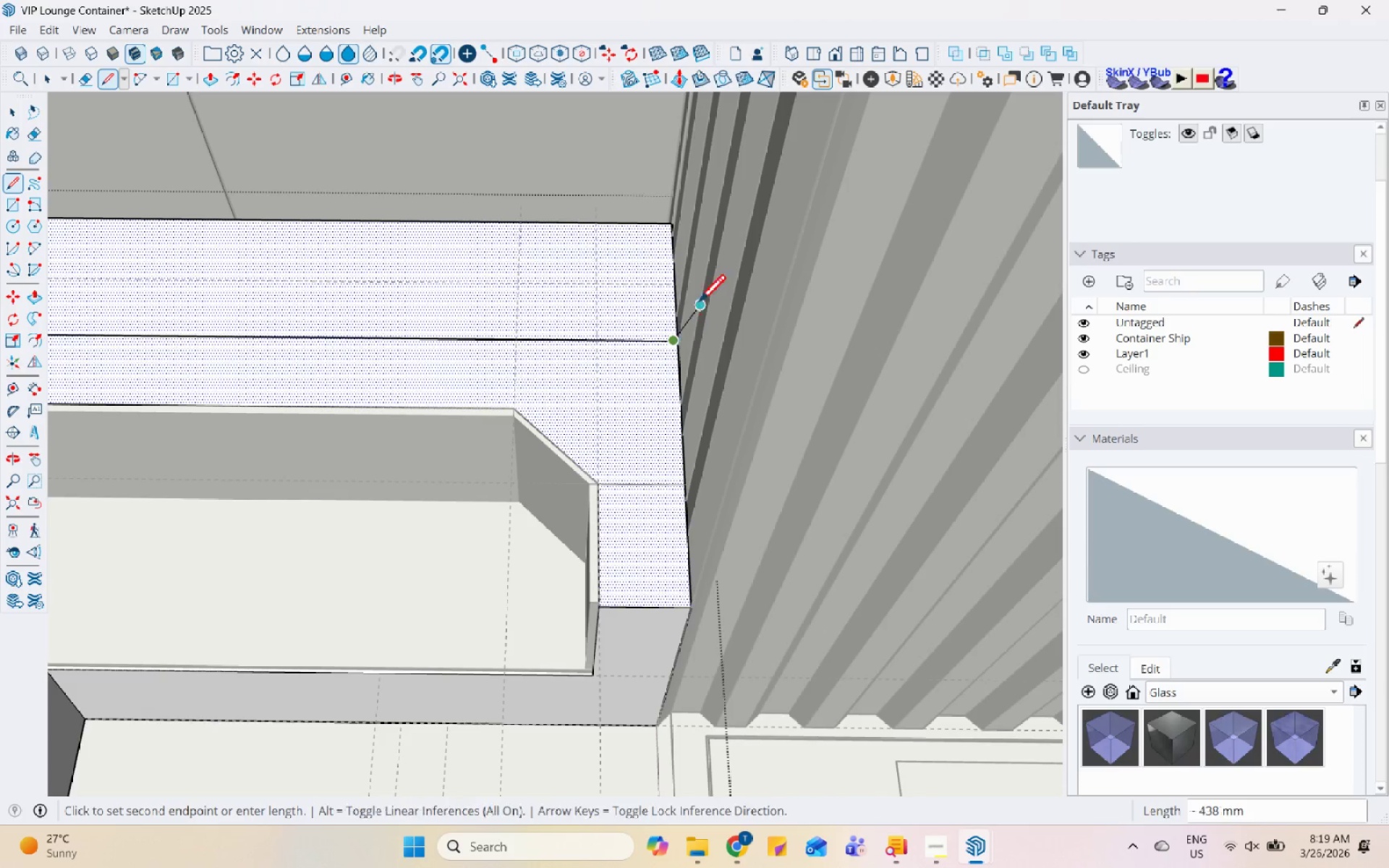 
scroll: coordinate [751, 447], scroll_direction: down, amount: 11.0
 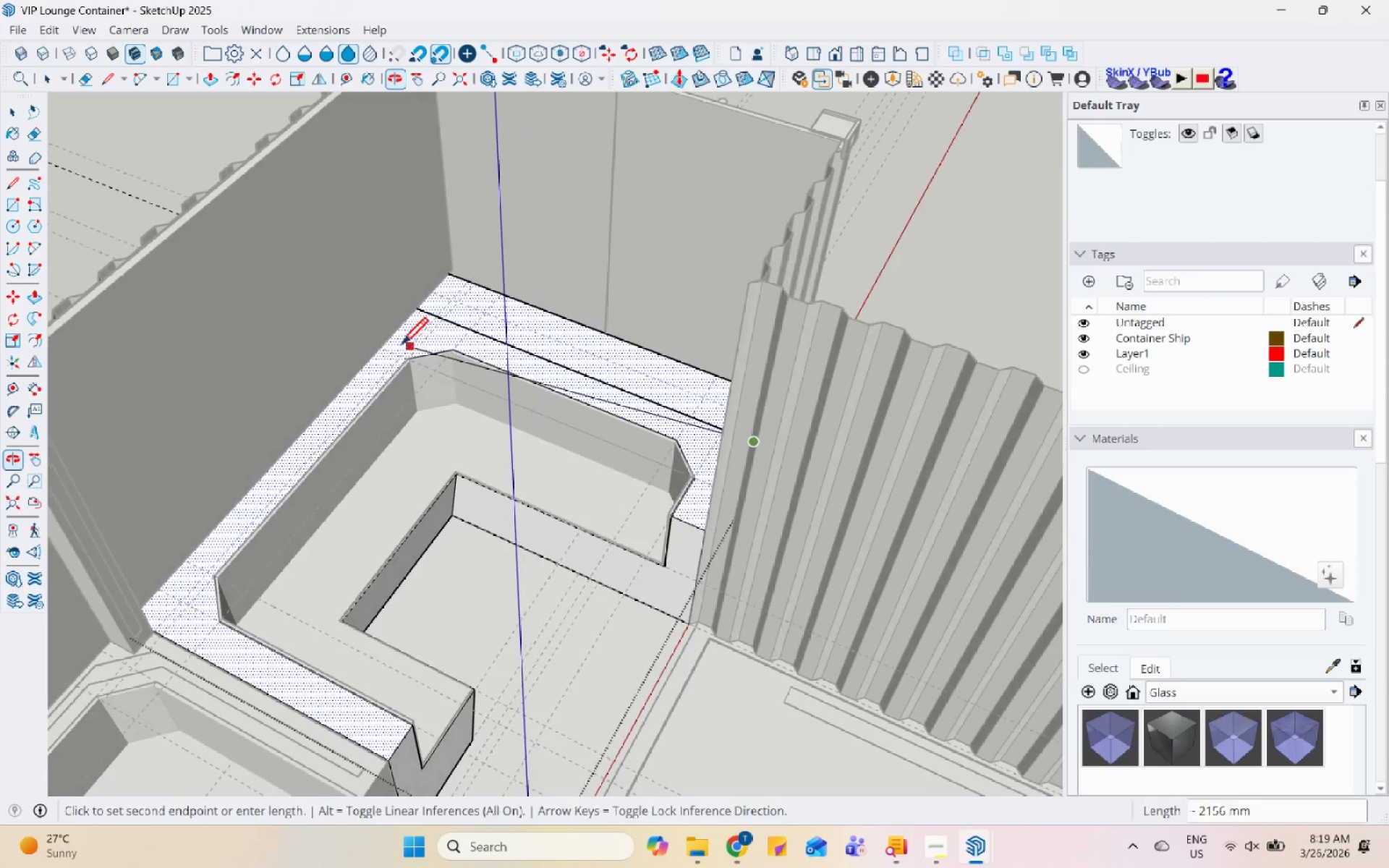 
key(Escape)
 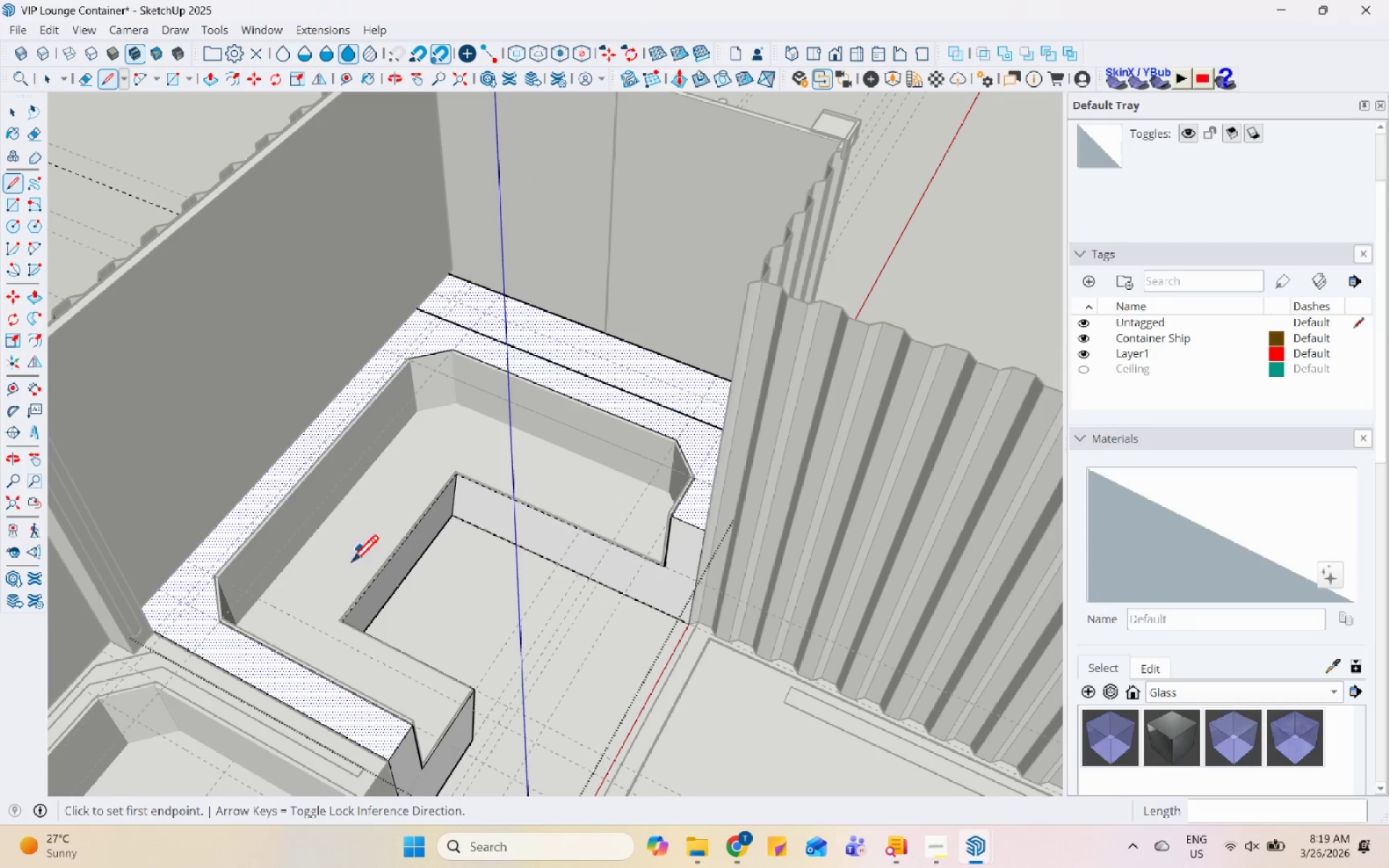 
scroll: coordinate [259, 401], scroll_direction: up, amount: 6.0
 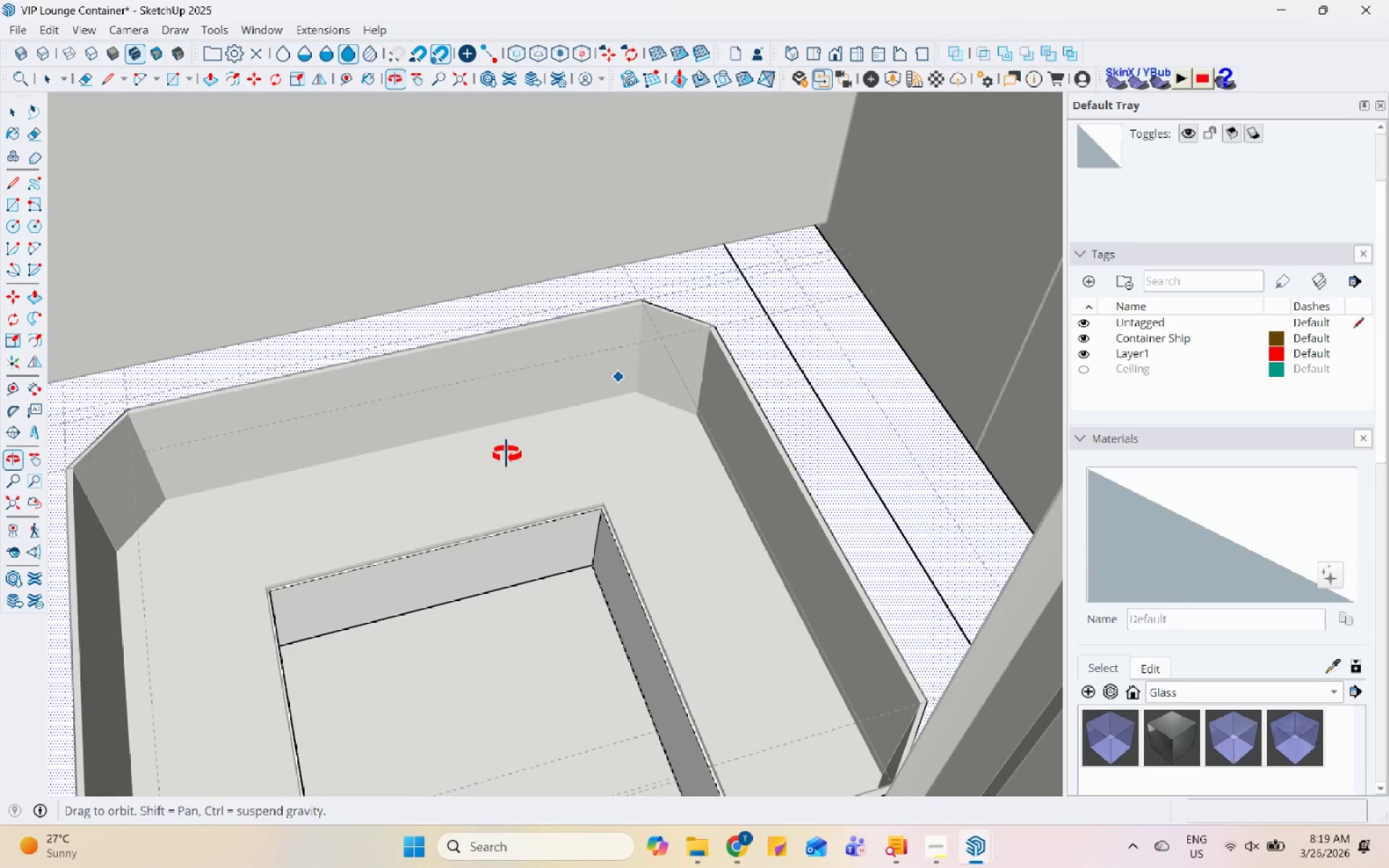 
scroll: coordinate [858, 539], scroll_direction: down, amount: 7.0
 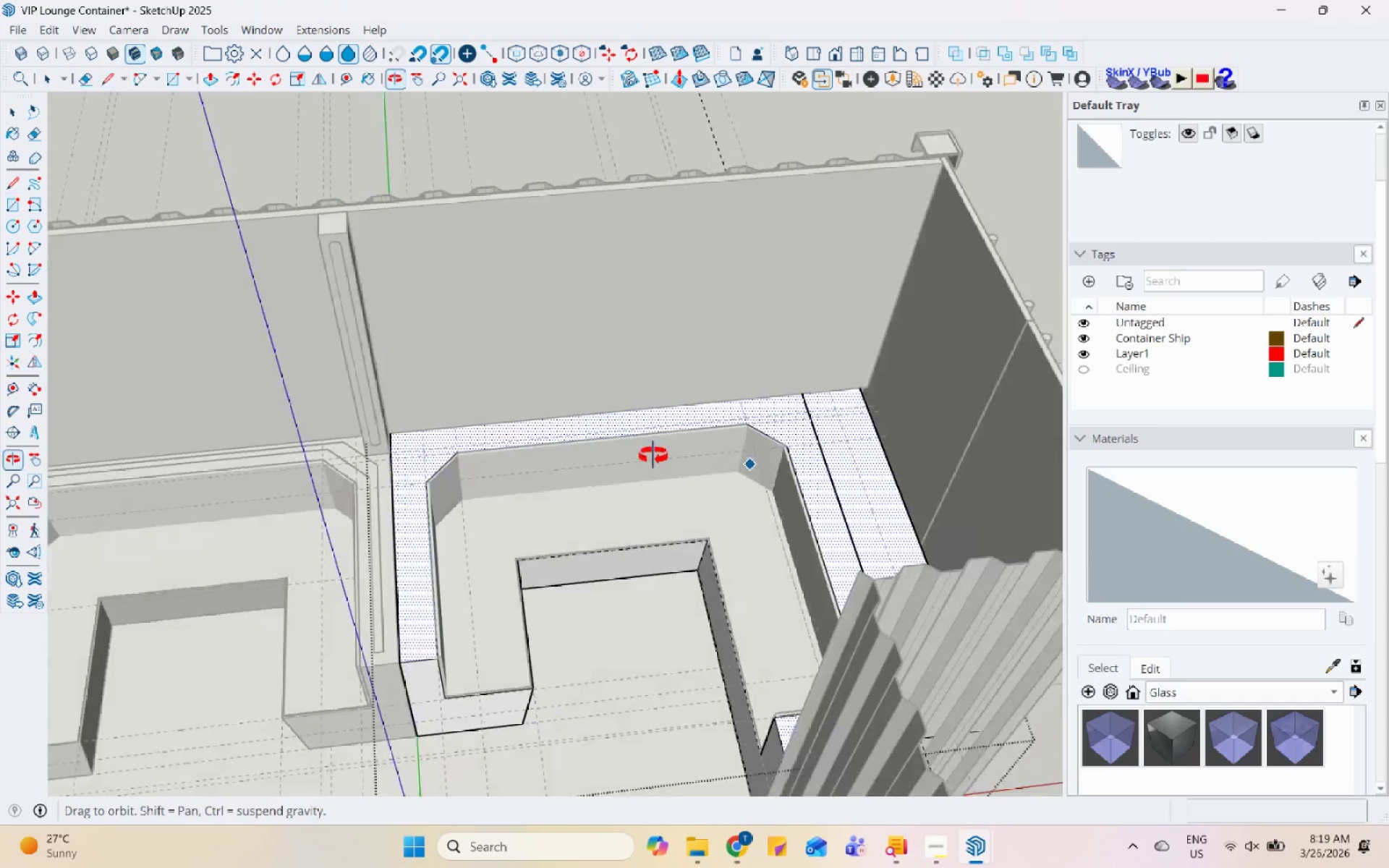 
scroll: coordinate [443, 331], scroll_direction: up, amount: 5.0
 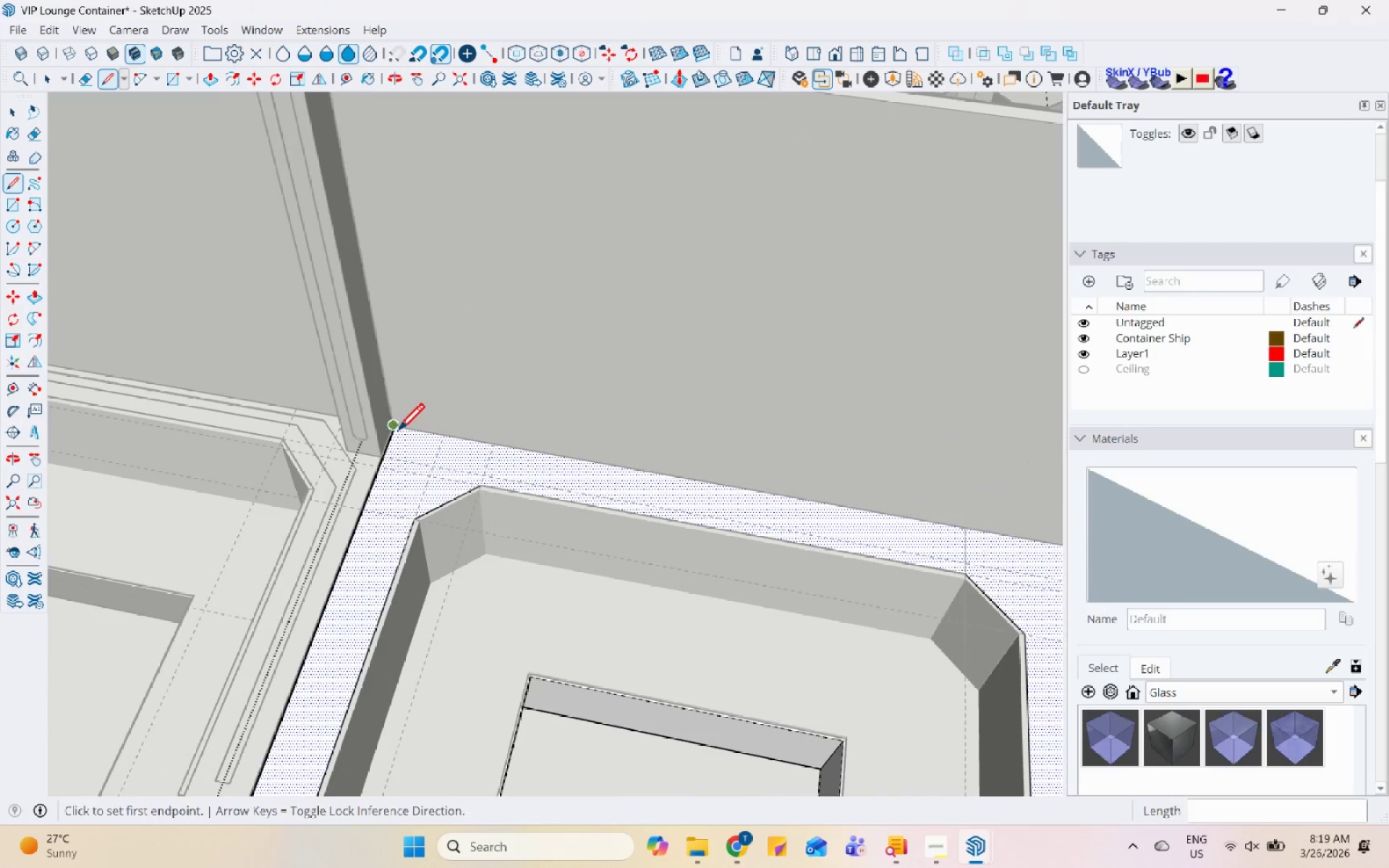 
left_click([396, 433])
 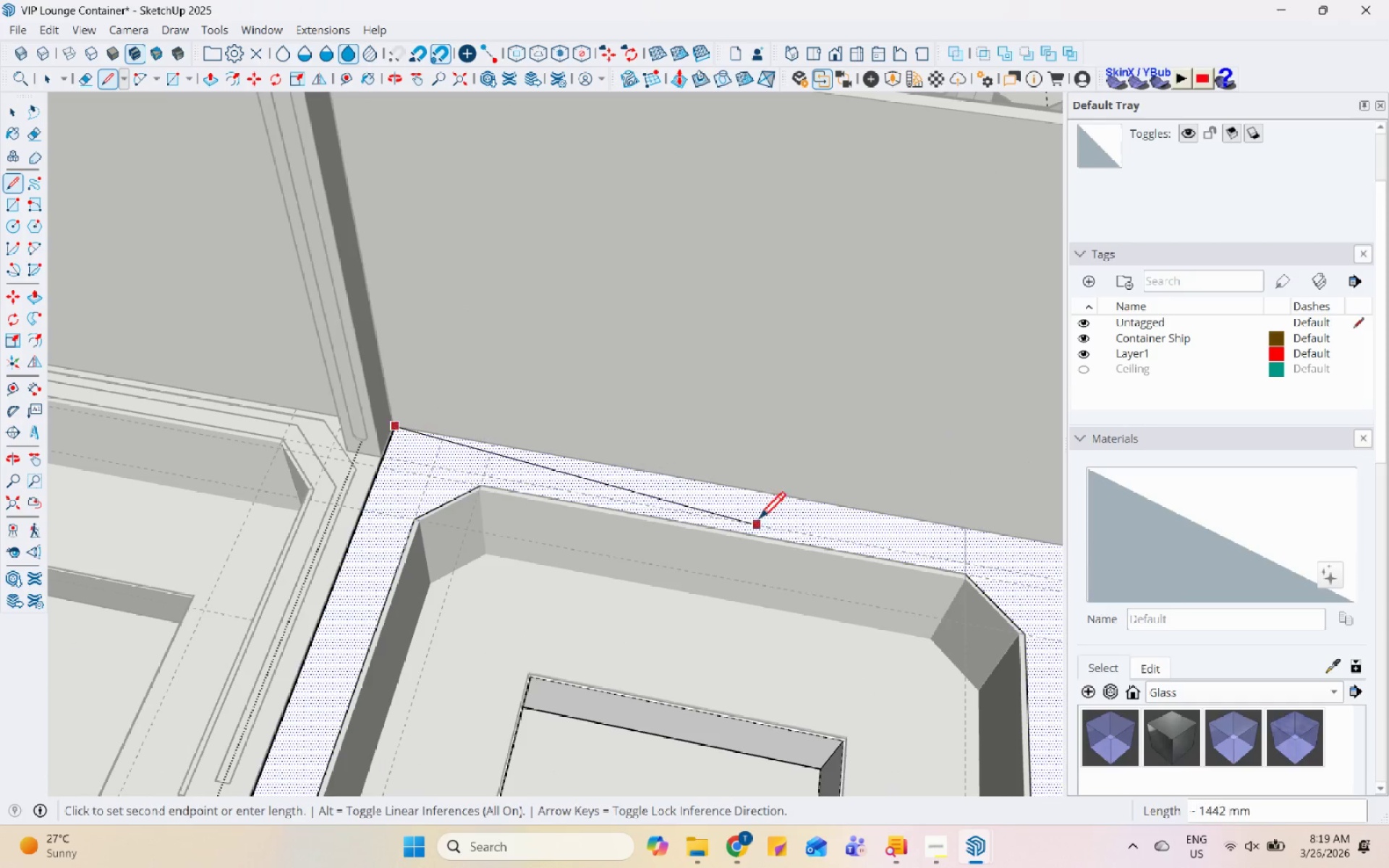 
scroll: coordinate [439, 430], scroll_direction: down, amount: 5.0
 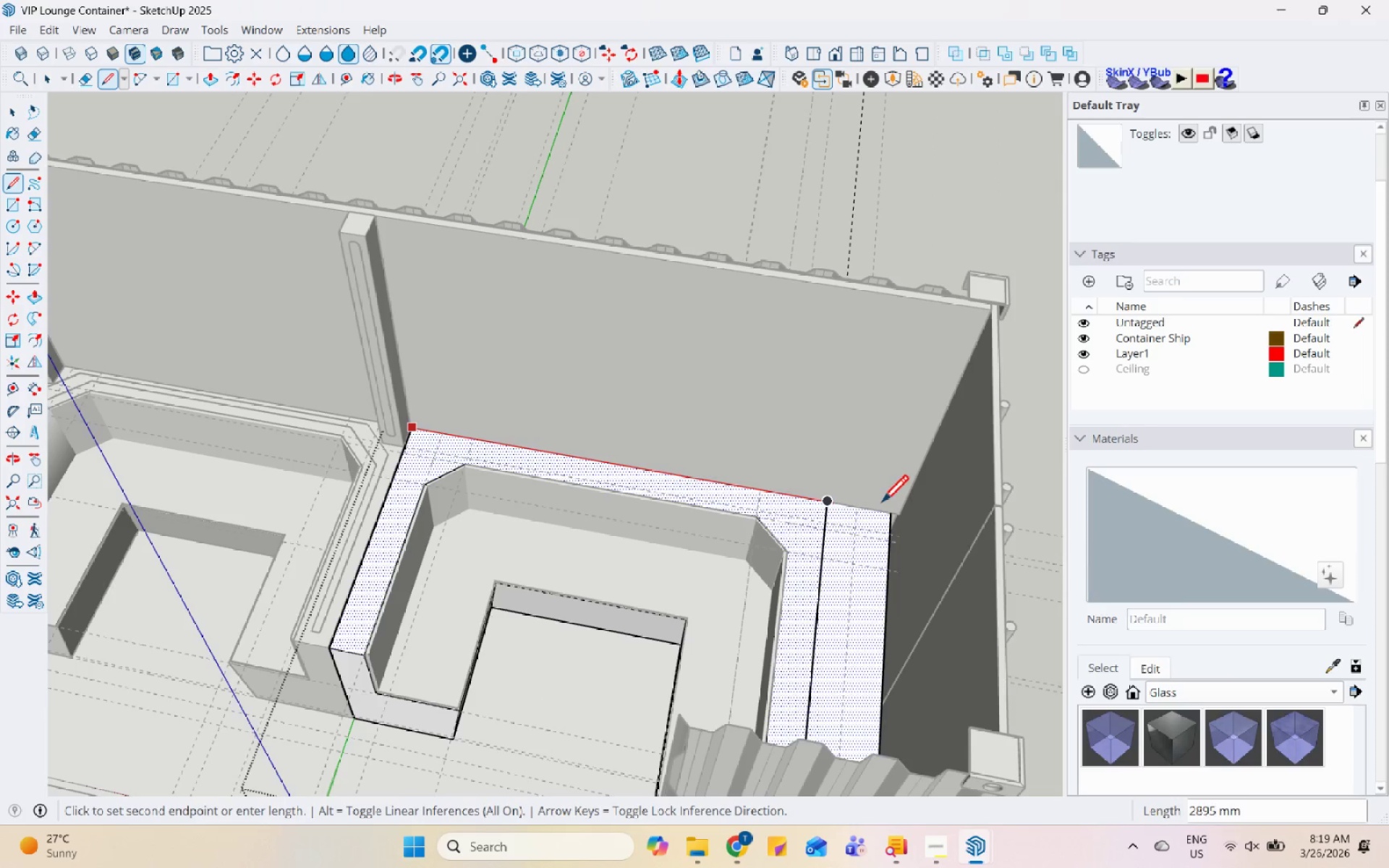 
scroll: coordinate [779, 545], scroll_direction: up, amount: 4.0
 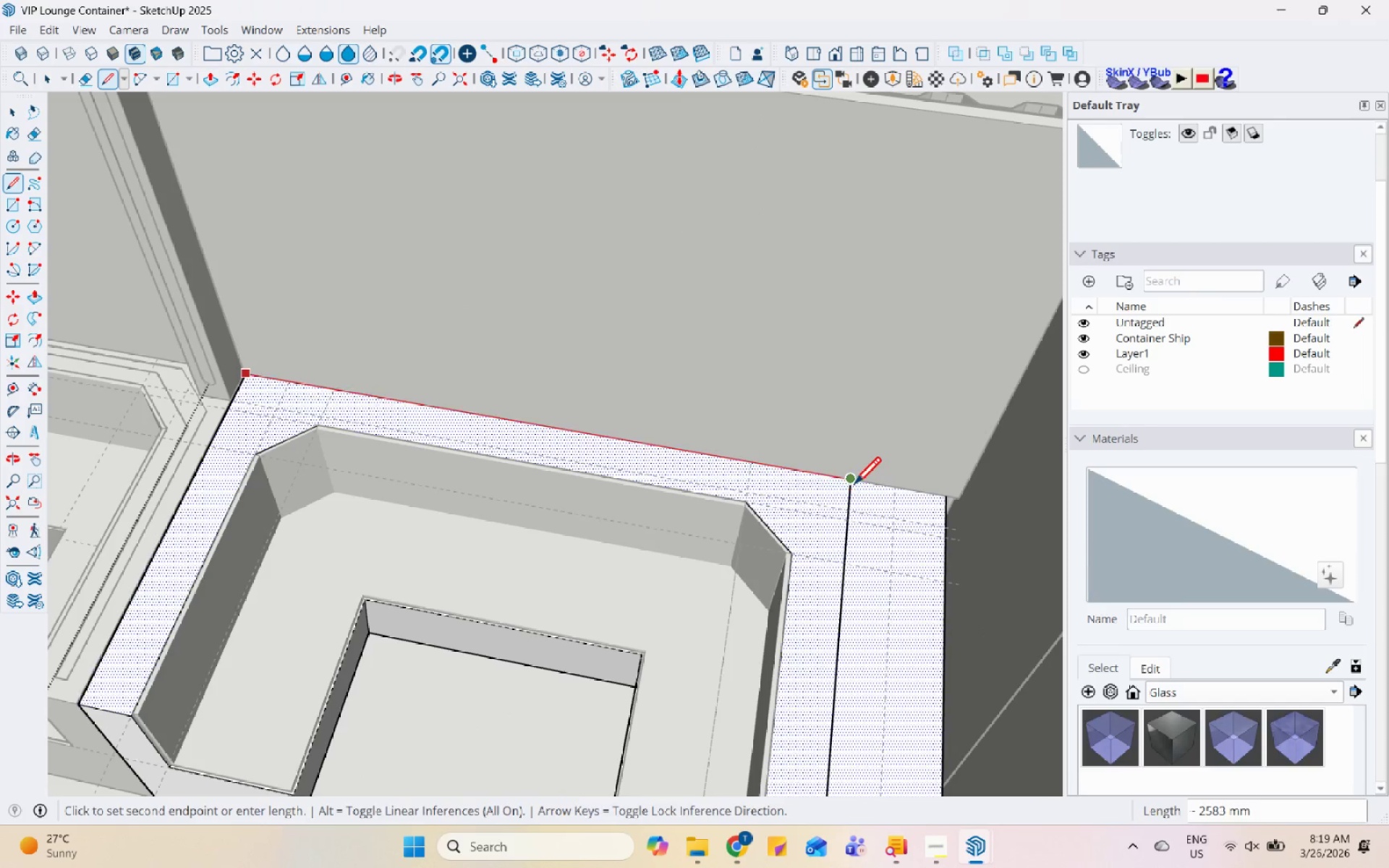 
left_click([854, 486])
 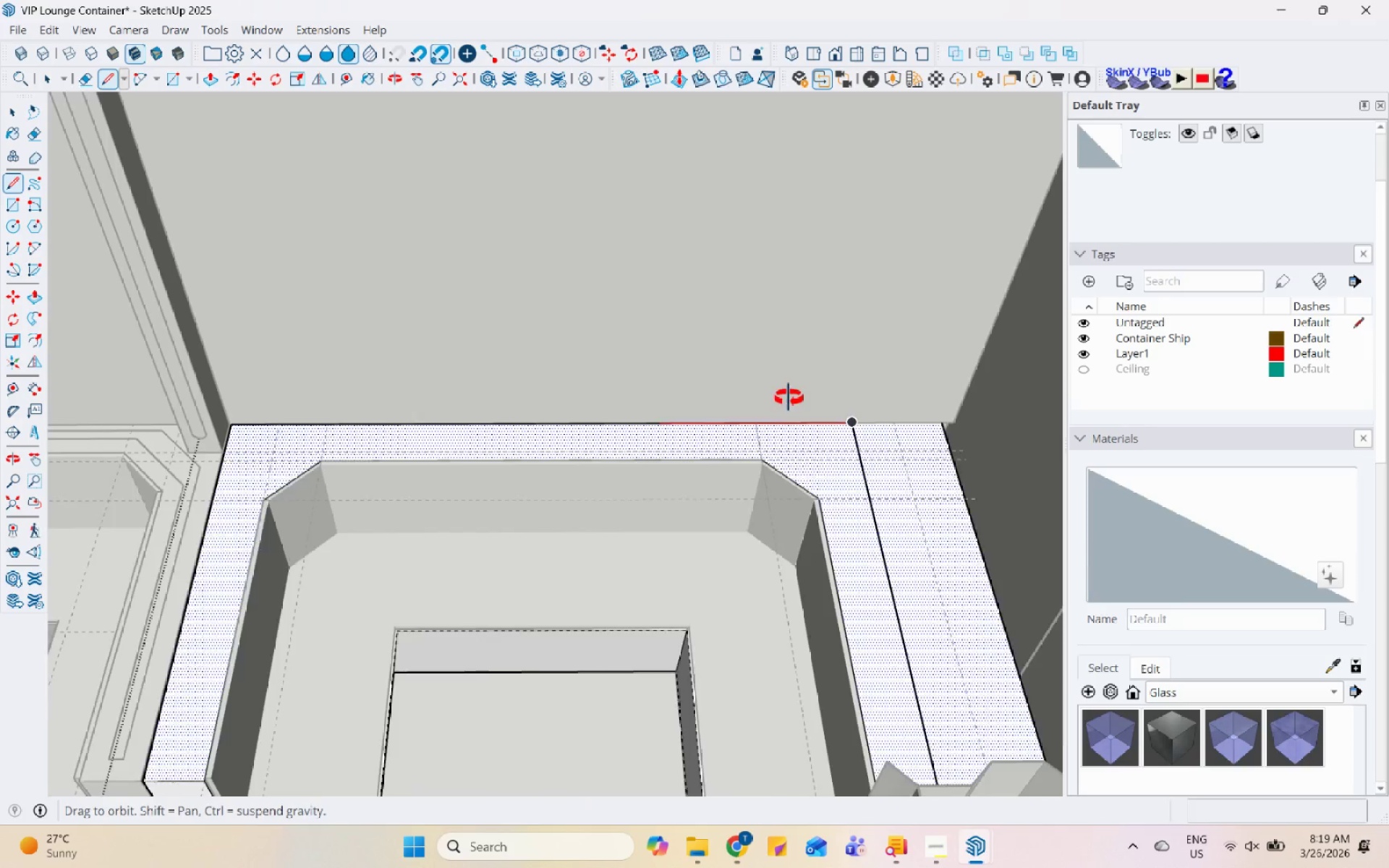 
scroll: coordinate [205, 463], scroll_direction: up, amount: 28.0
 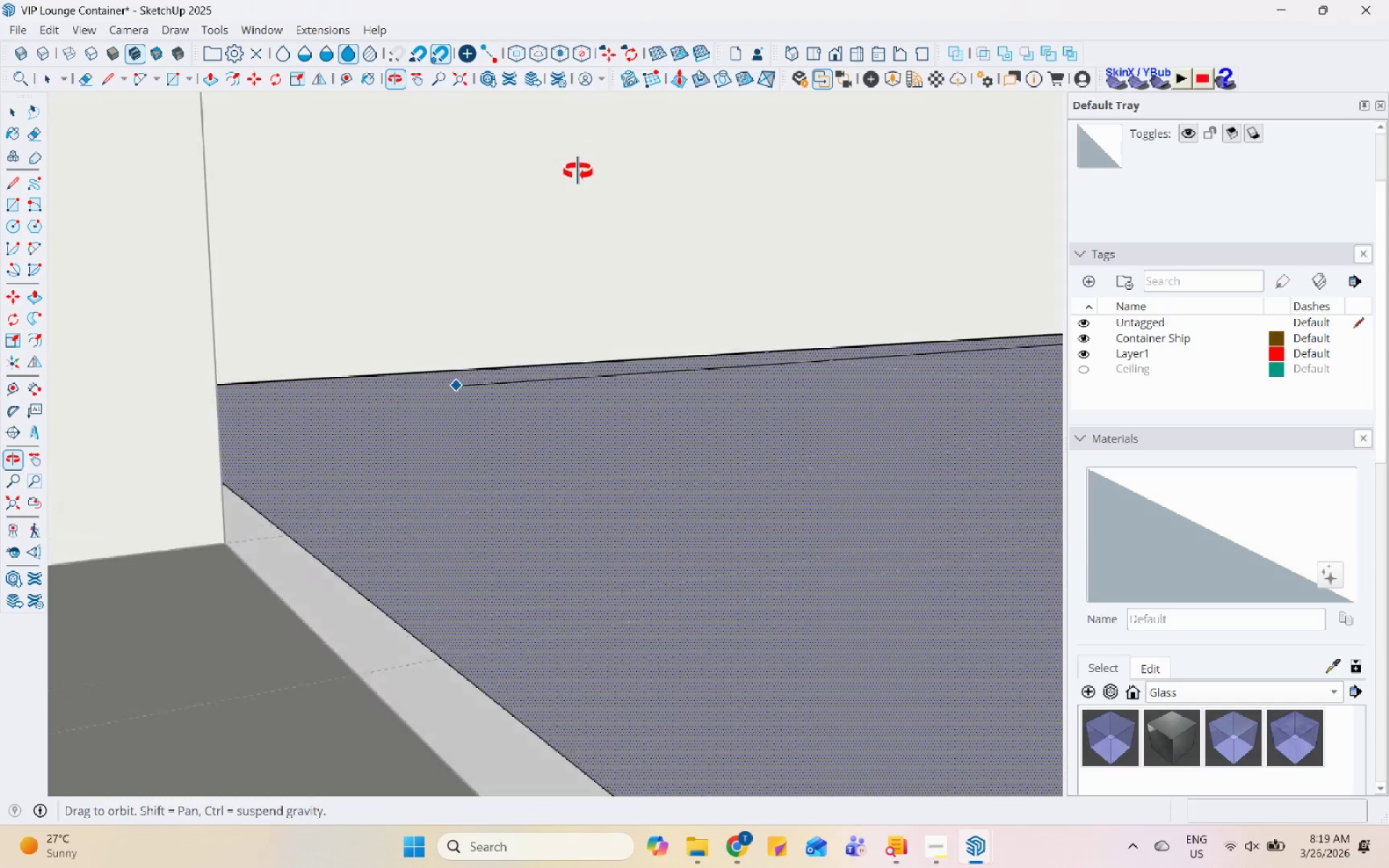 
scroll: coordinate [273, 383], scroll_direction: down, amount: 40.0
 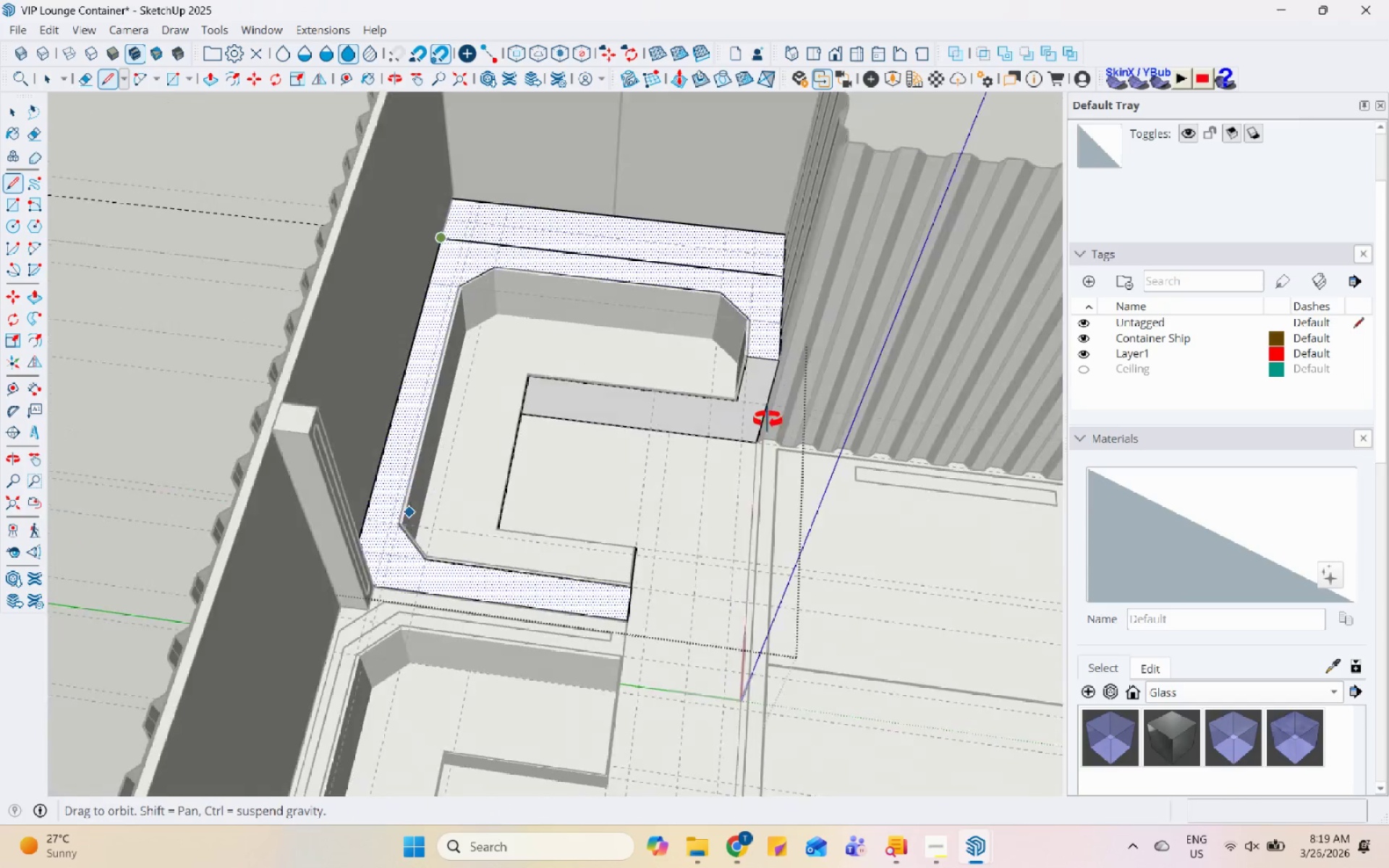 
key(Escape)
 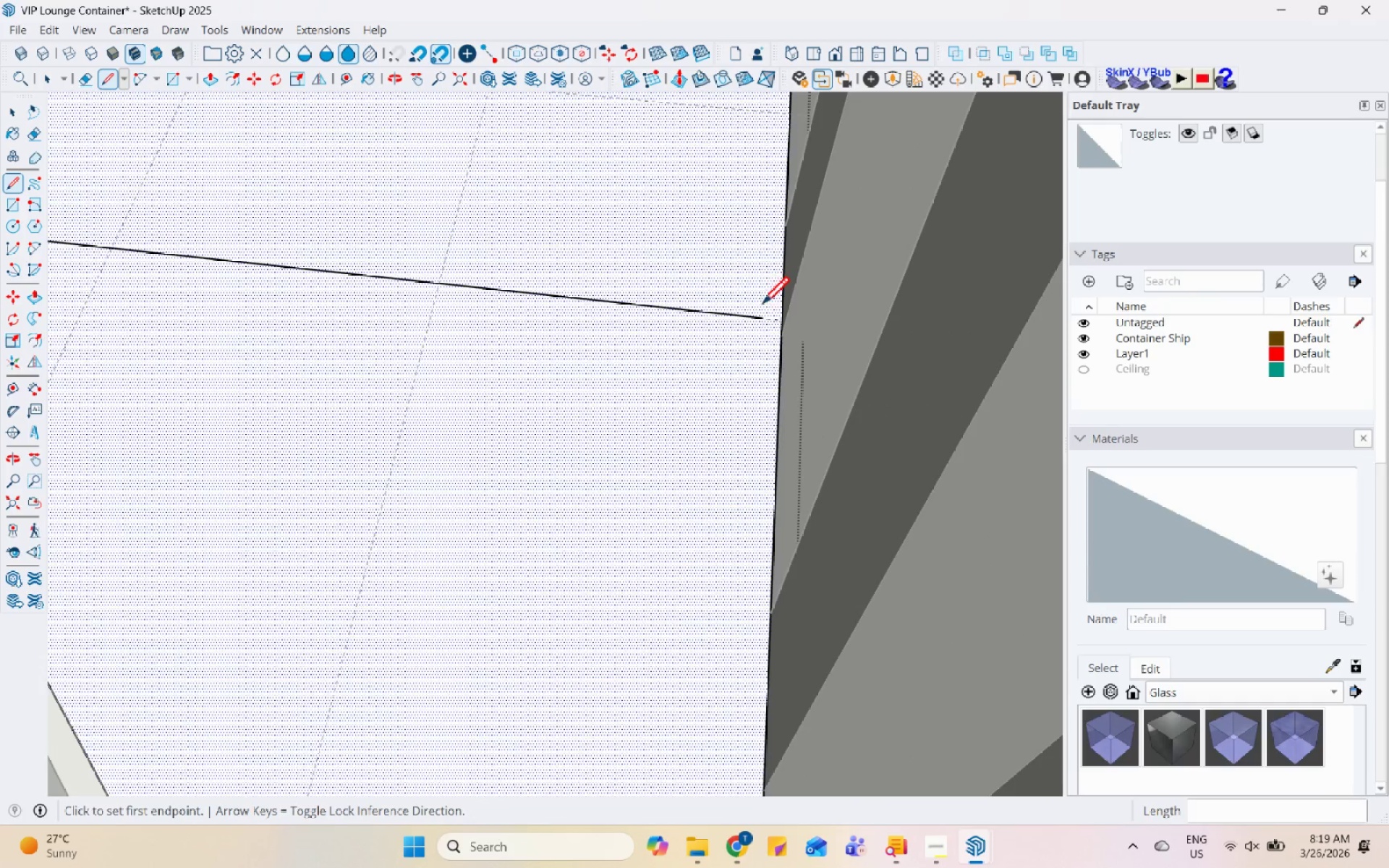 
scroll: coordinate [783, 262], scroll_direction: up, amount: 25.0
 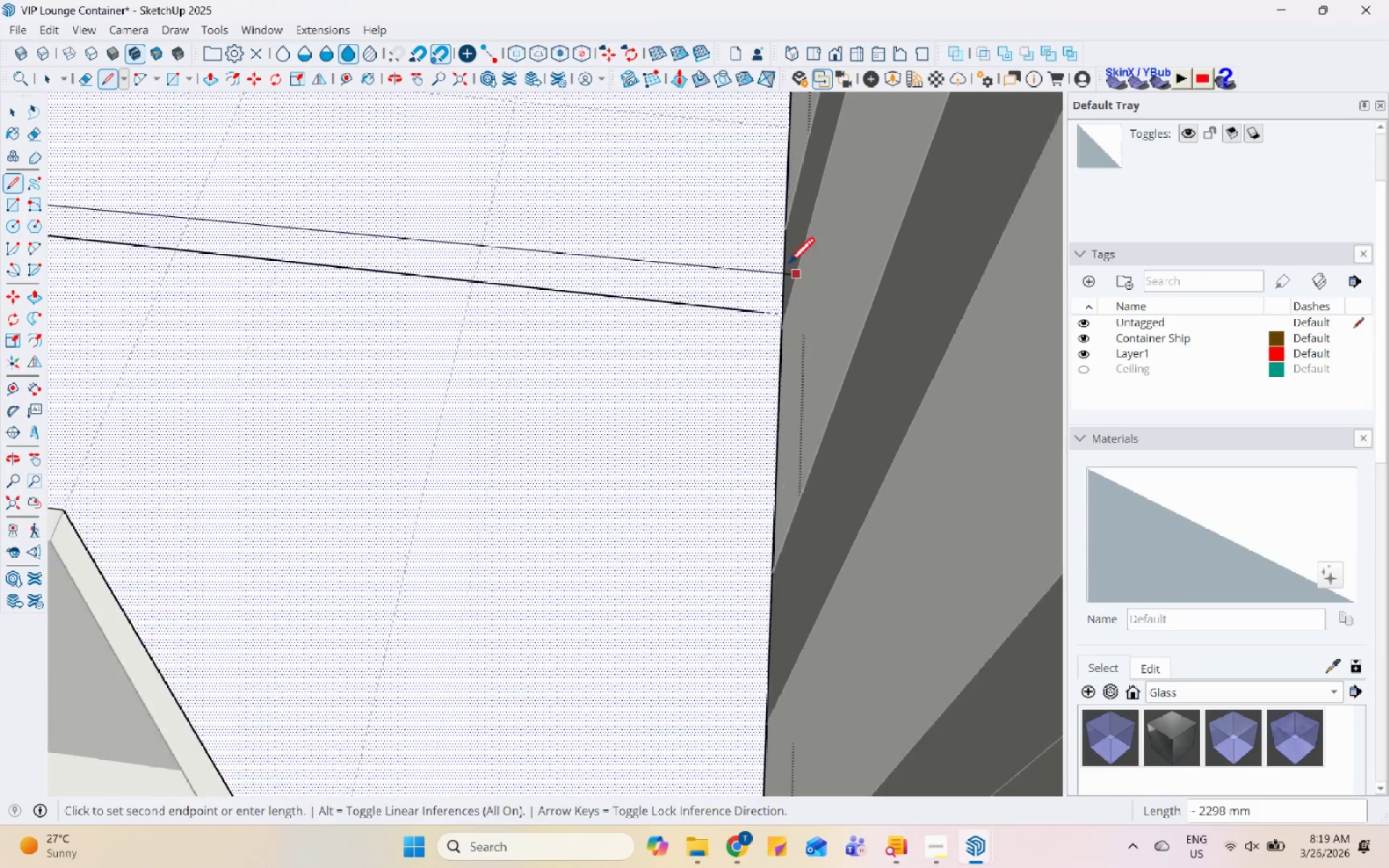 
left_click([765, 314])
 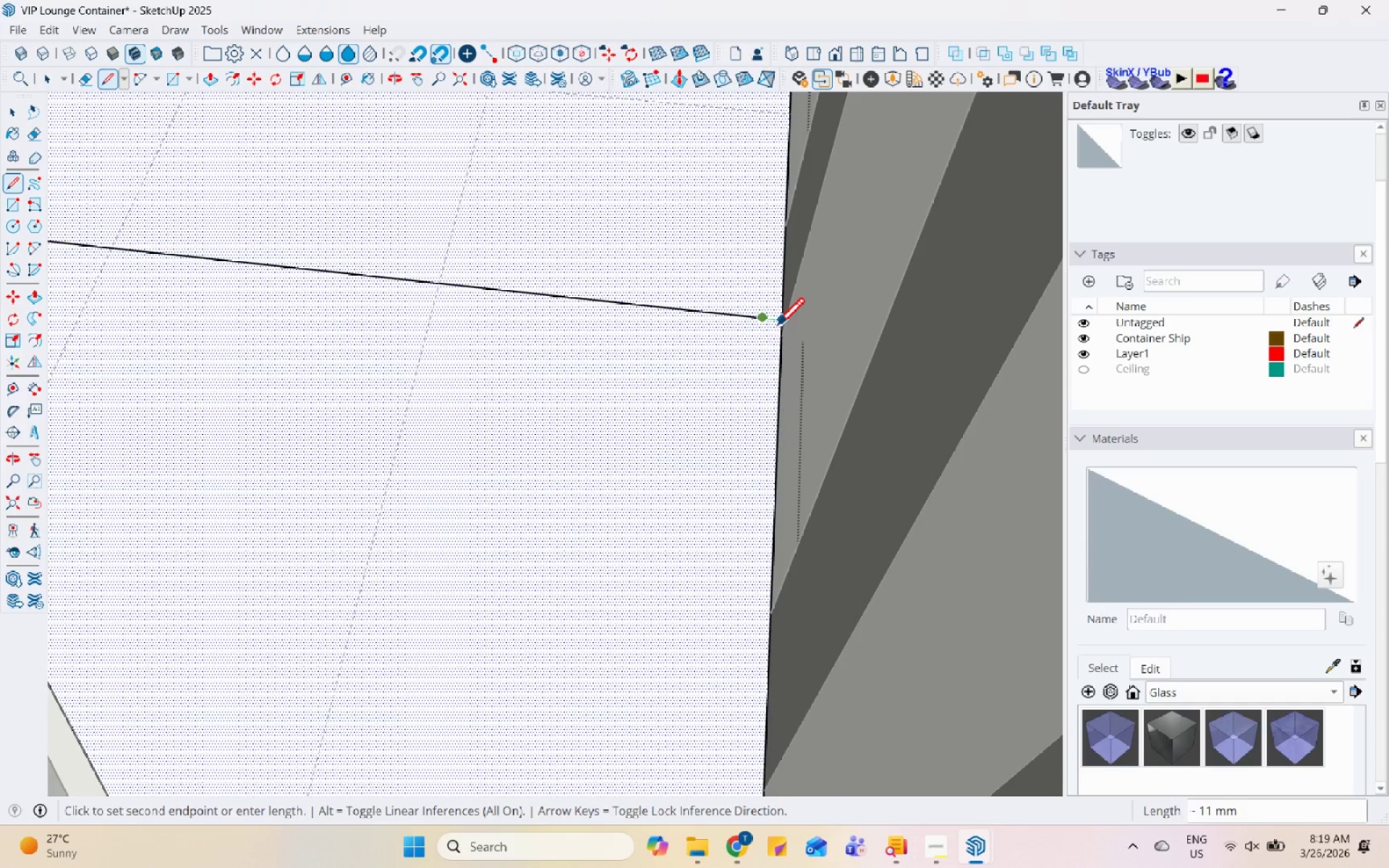 
left_click([778, 324])
 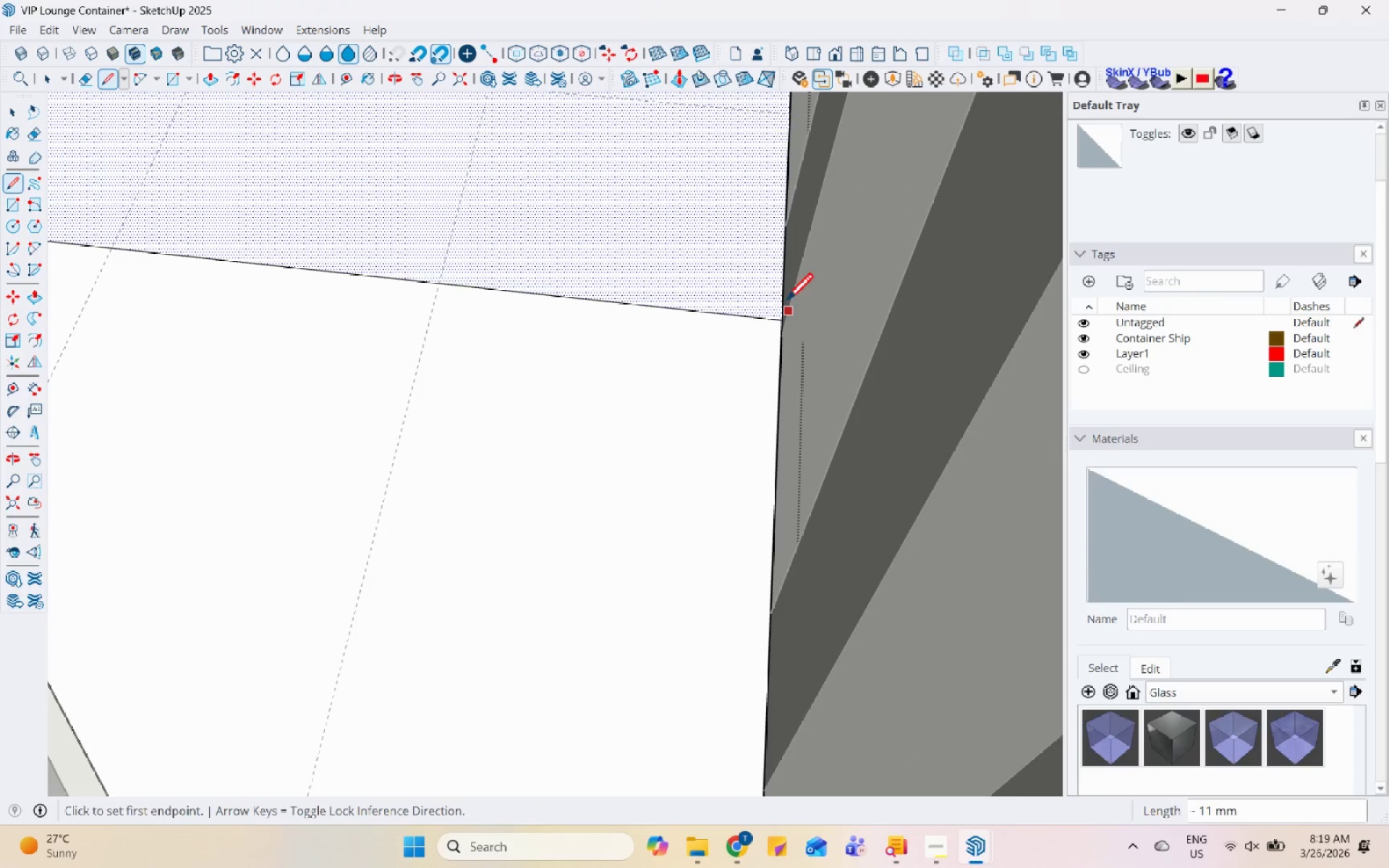 
scroll: coordinate [750, 421], scroll_direction: down, amount: 28.0
 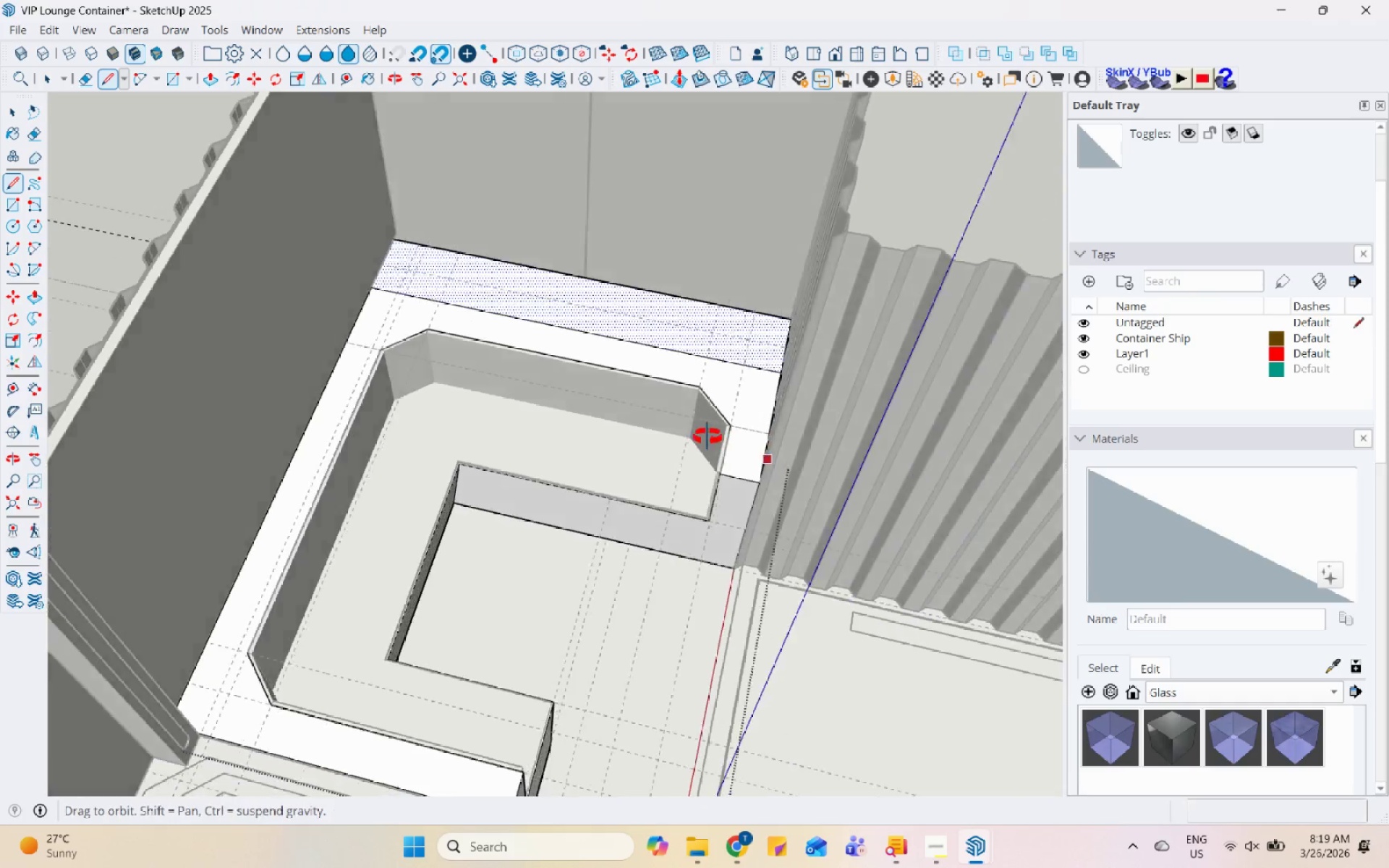 
key(Space)
 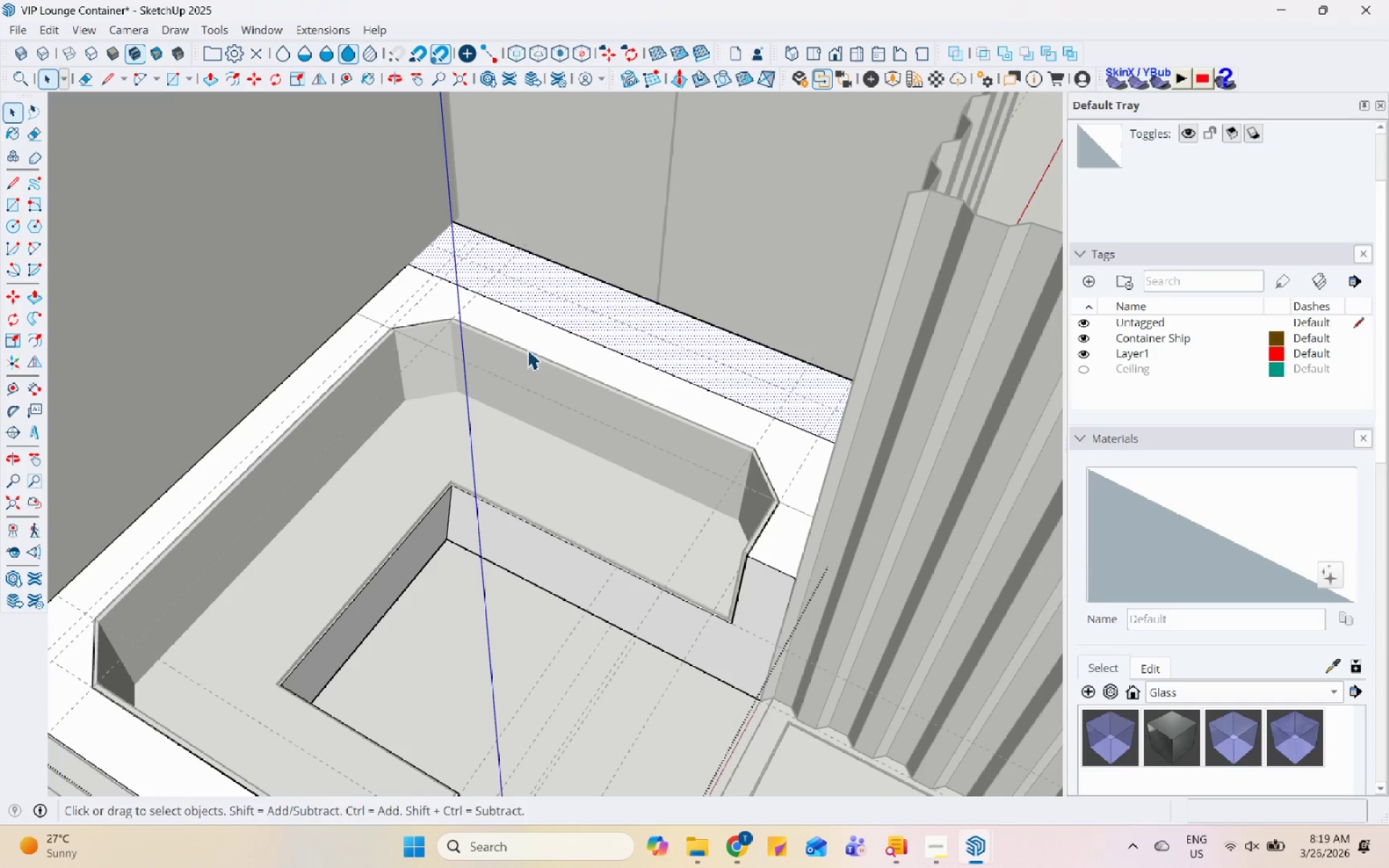 
scroll: coordinate [554, 308], scroll_direction: up, amount: 2.0
 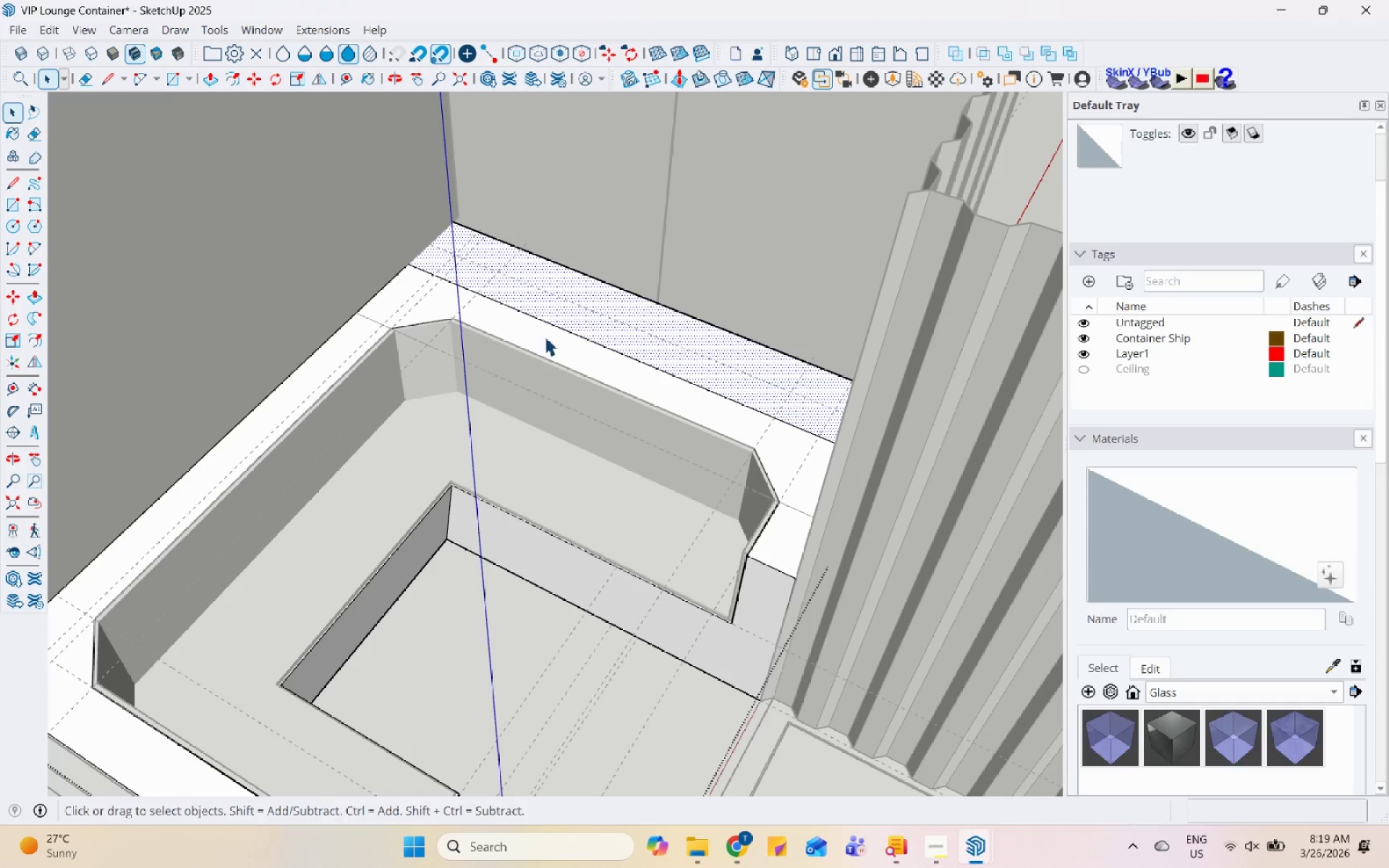 
left_click([545, 336])
 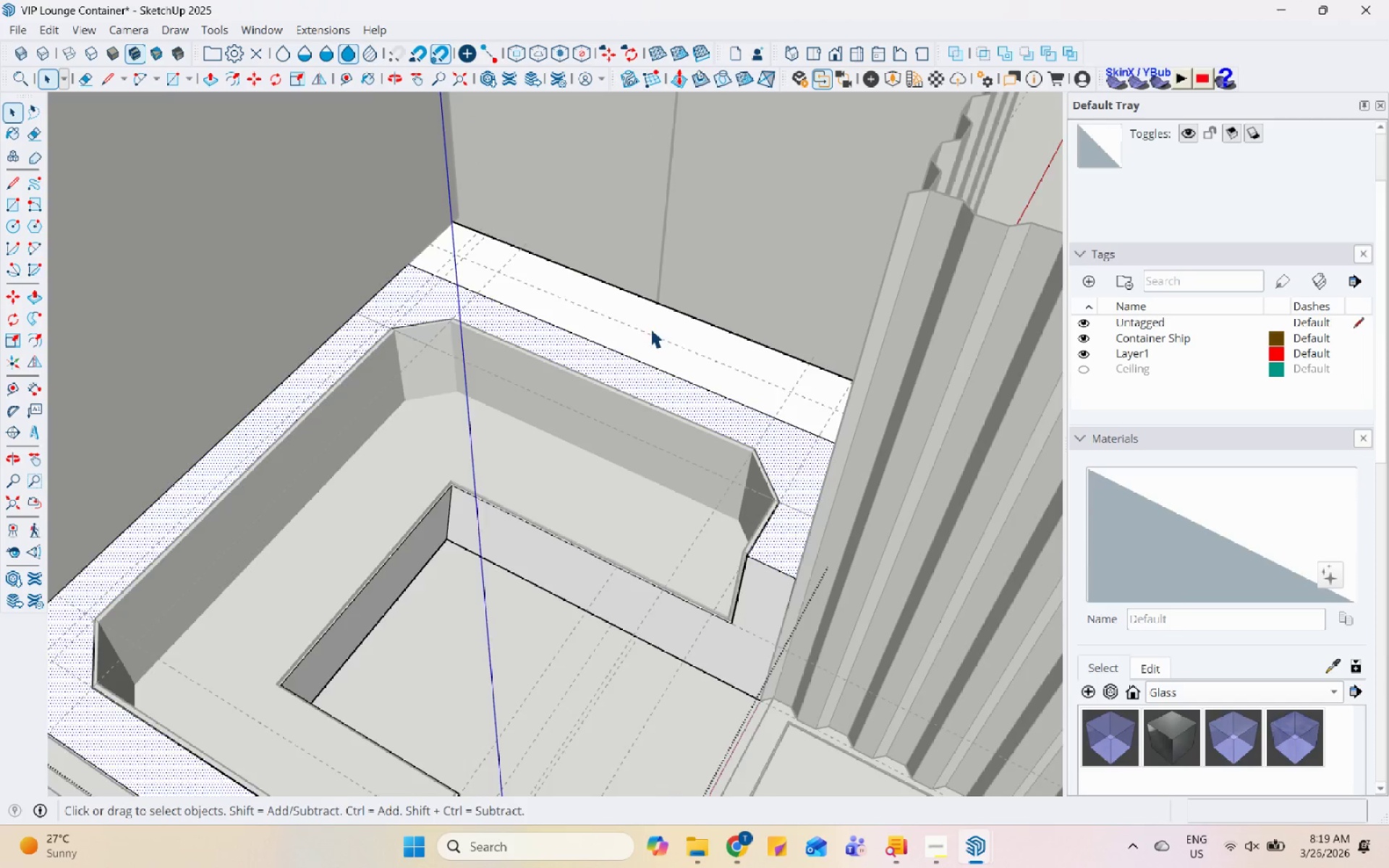 
scroll: coordinate [327, 315], scroll_direction: down, amount: 5.0
 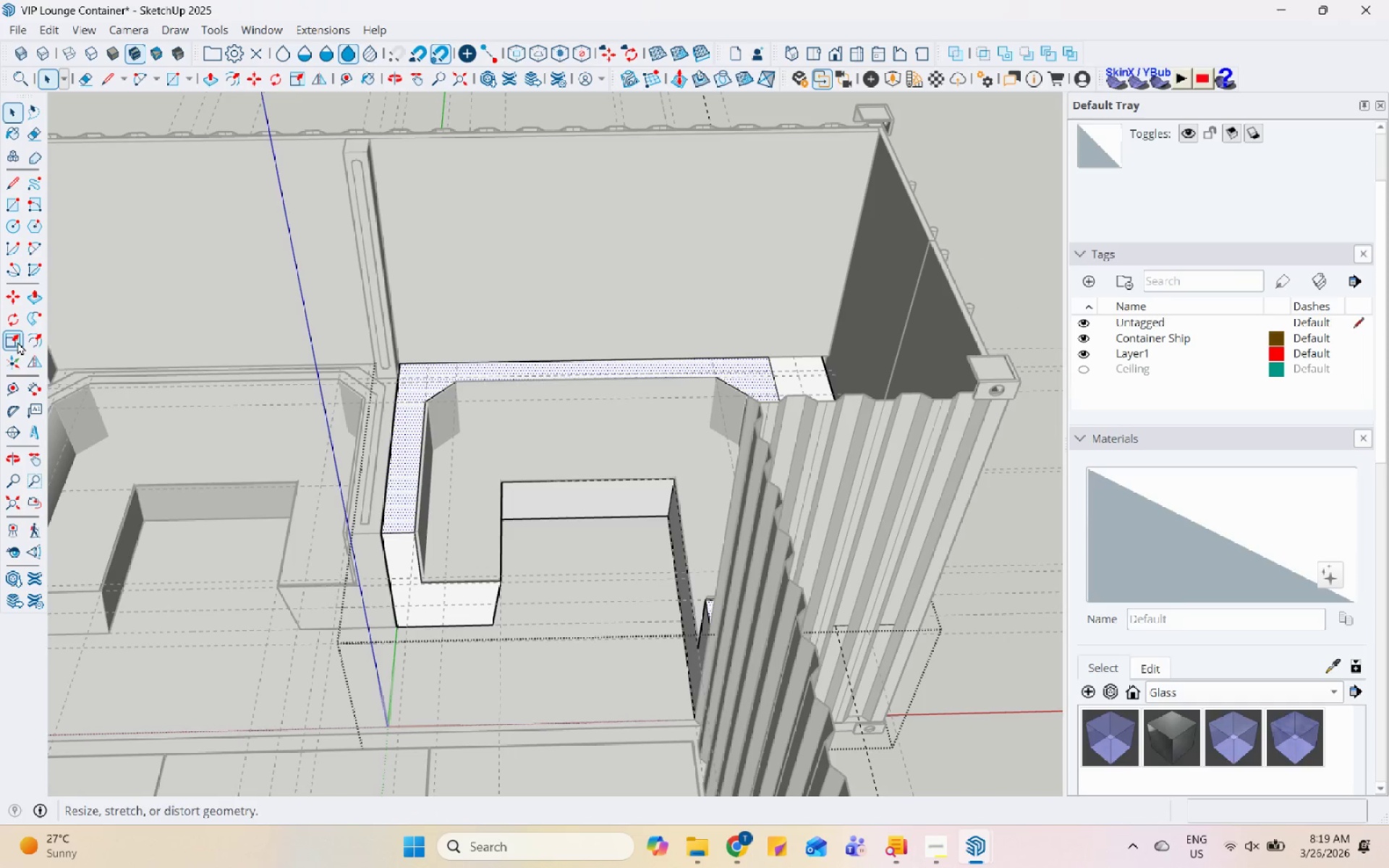 
left_click([43, 346])
 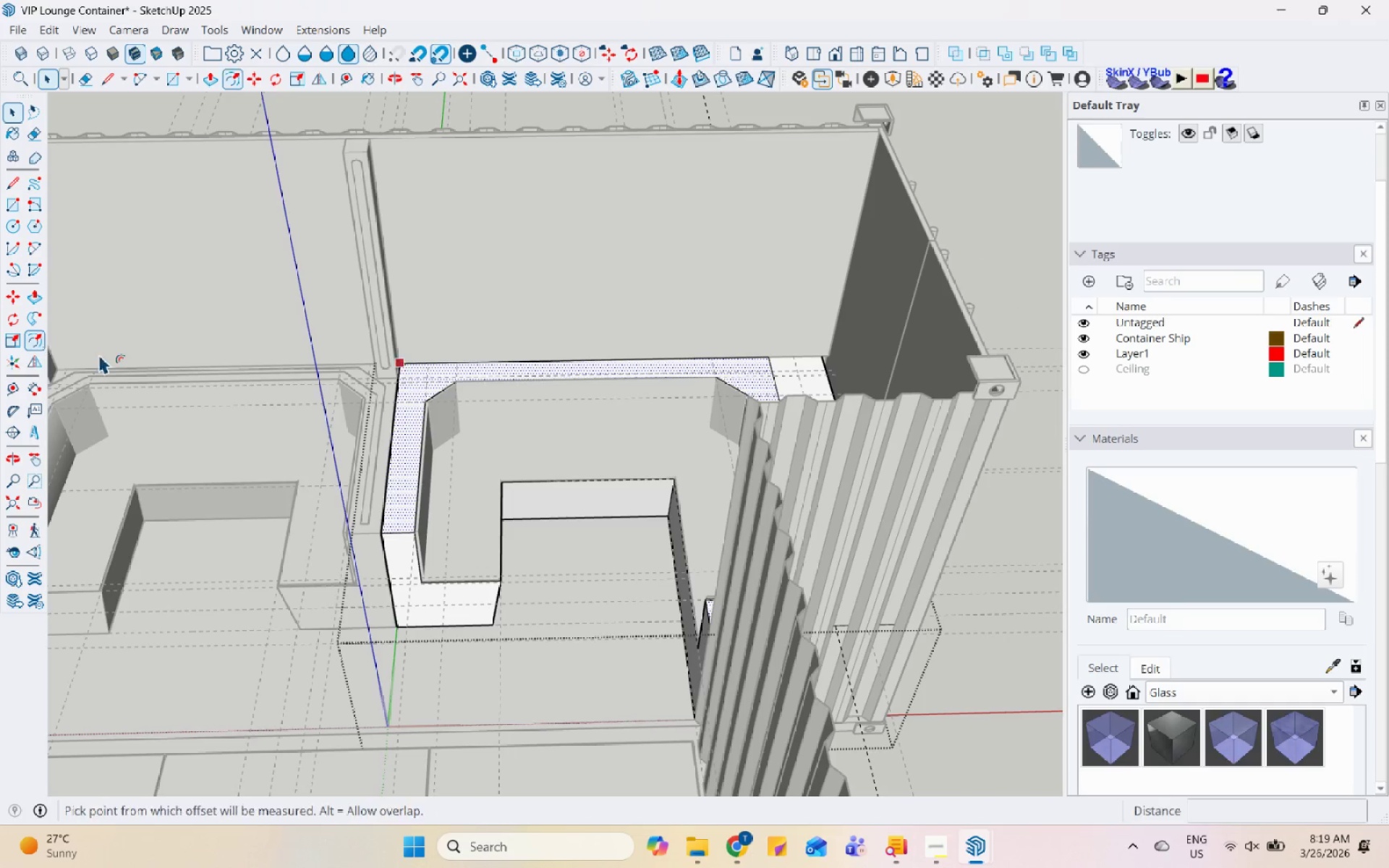 
scroll: coordinate [380, 379], scroll_direction: up, amount: 9.0
 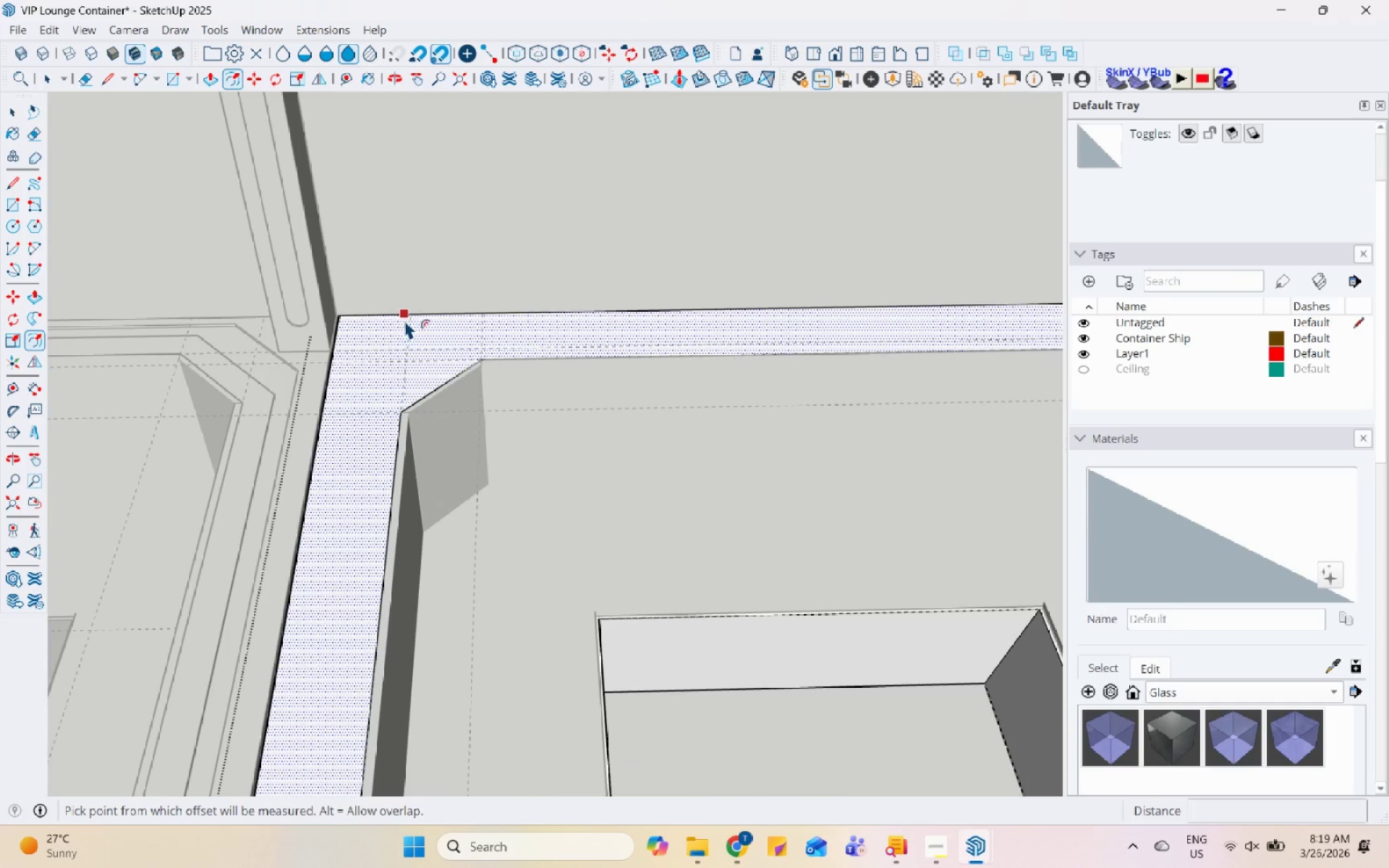 
left_click([404, 318])
 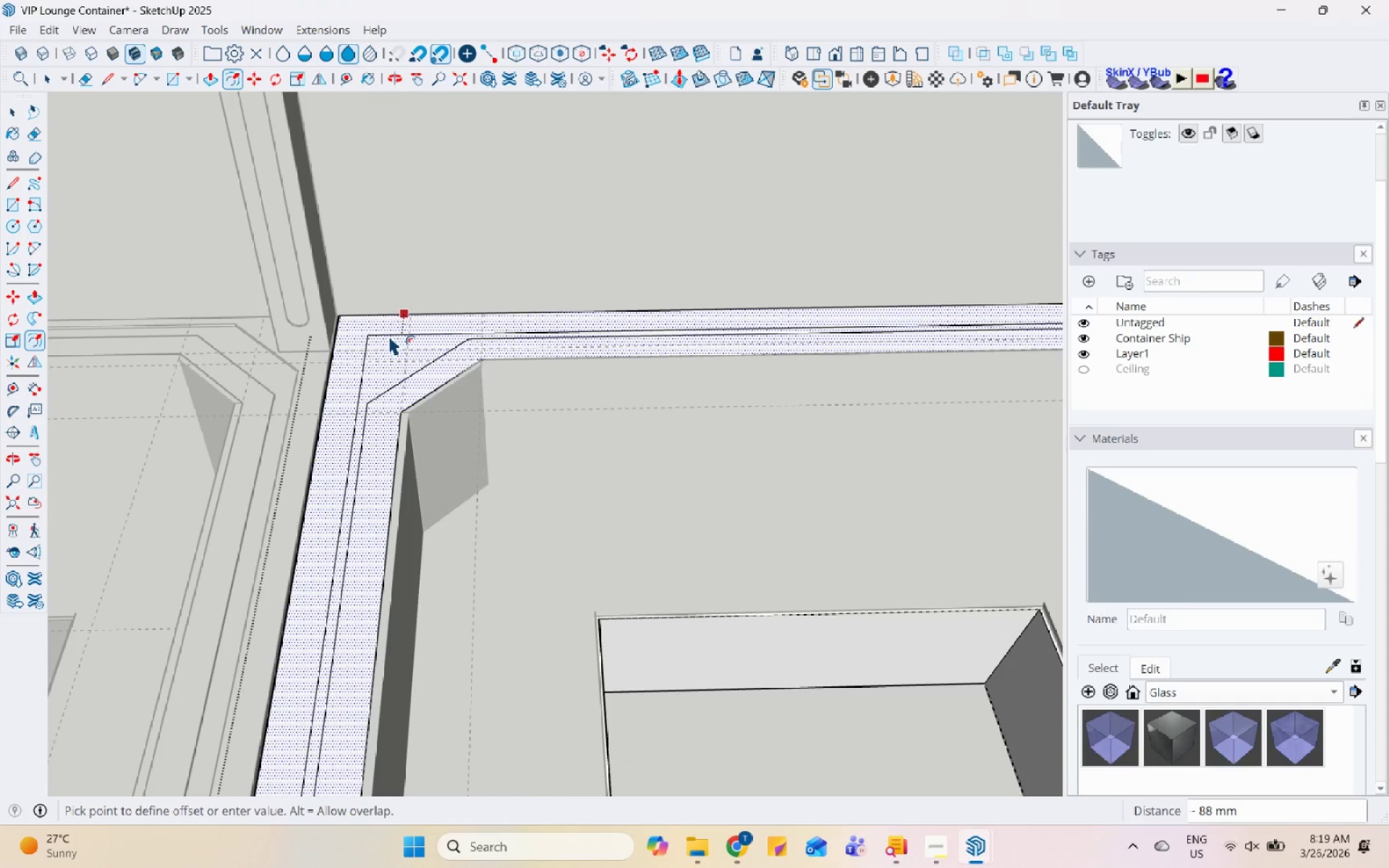 
left_click([388, 332])
 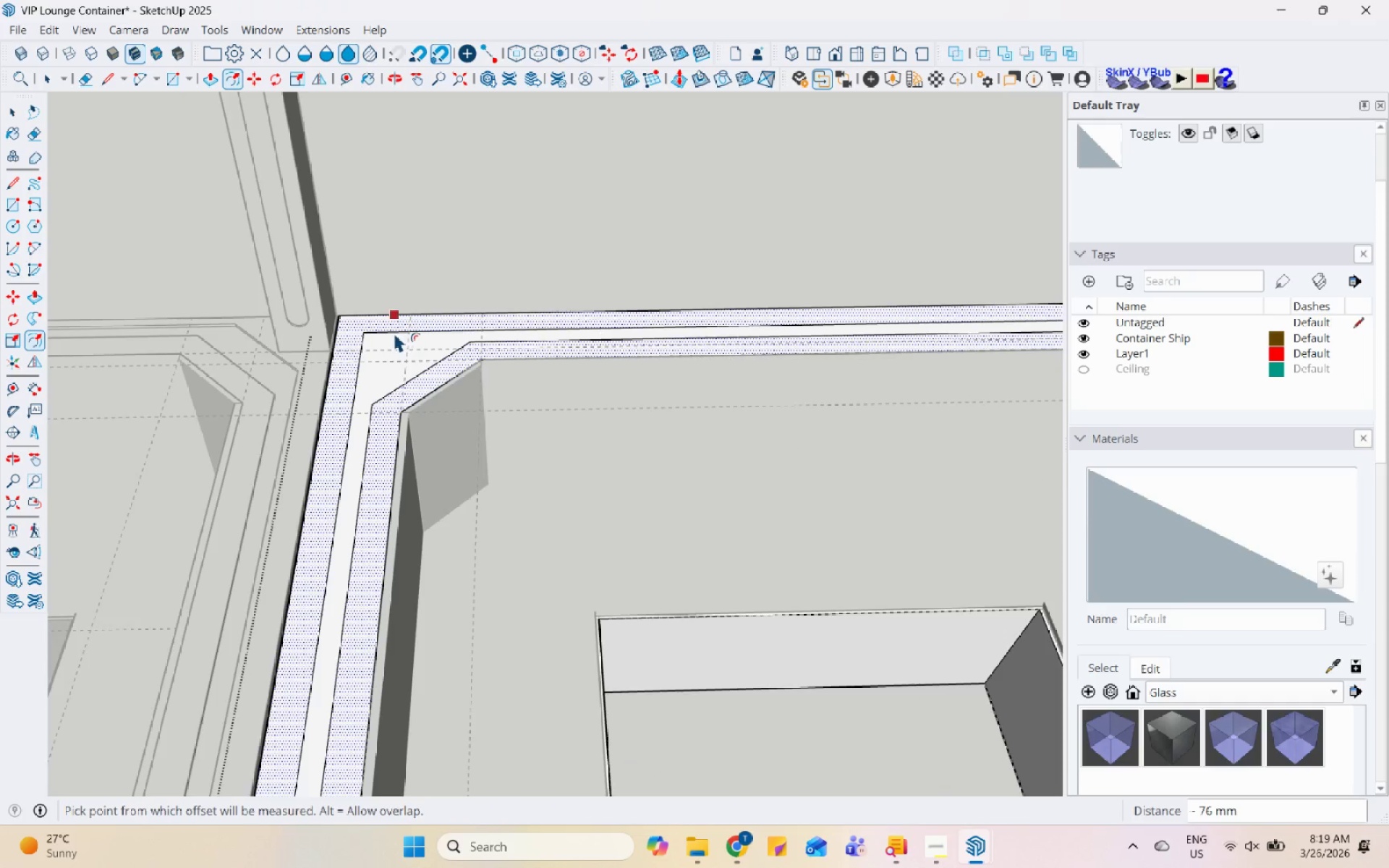 
scroll: coordinate [398, 358], scroll_direction: down, amount: 6.0
 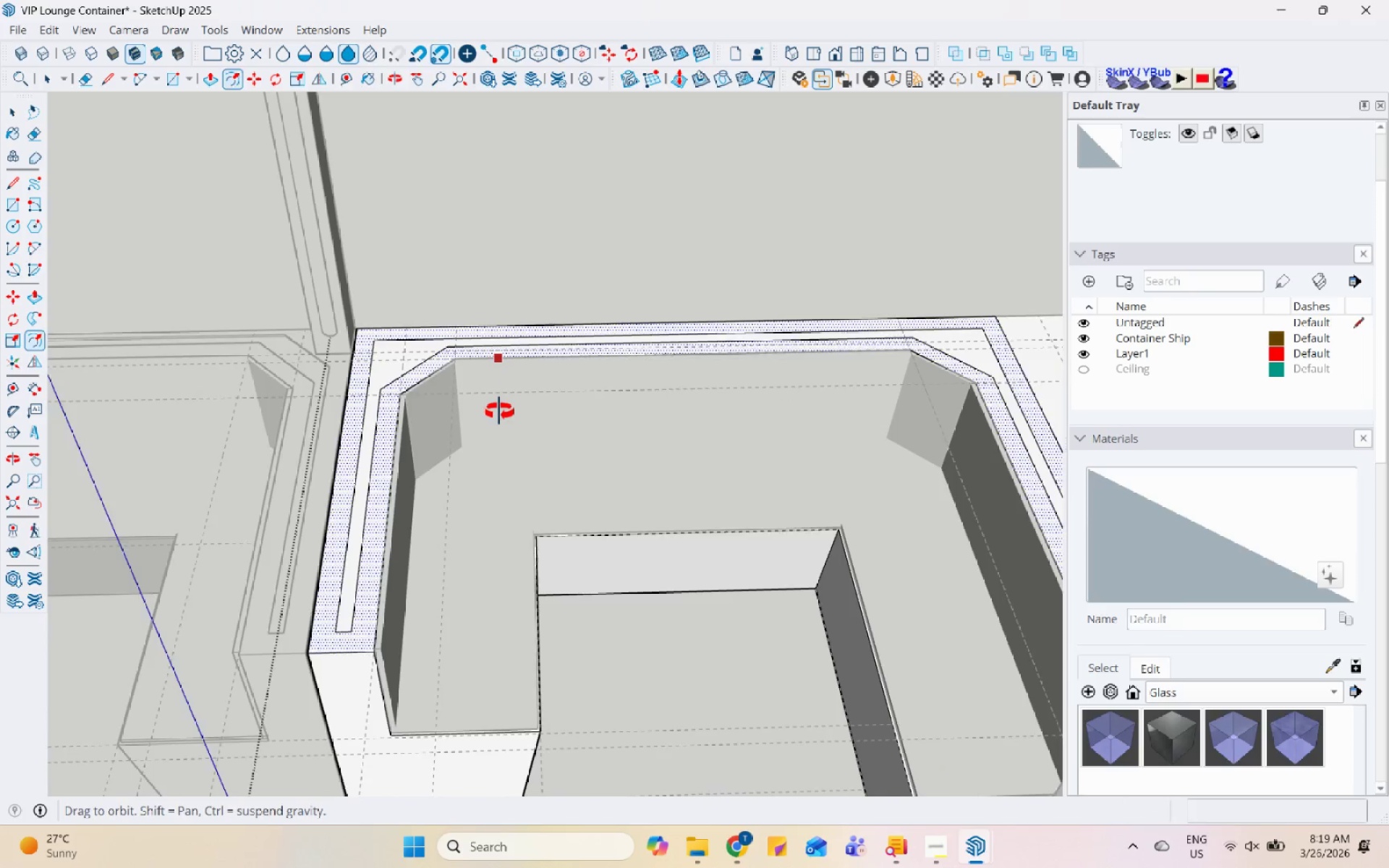 
key(Space)
 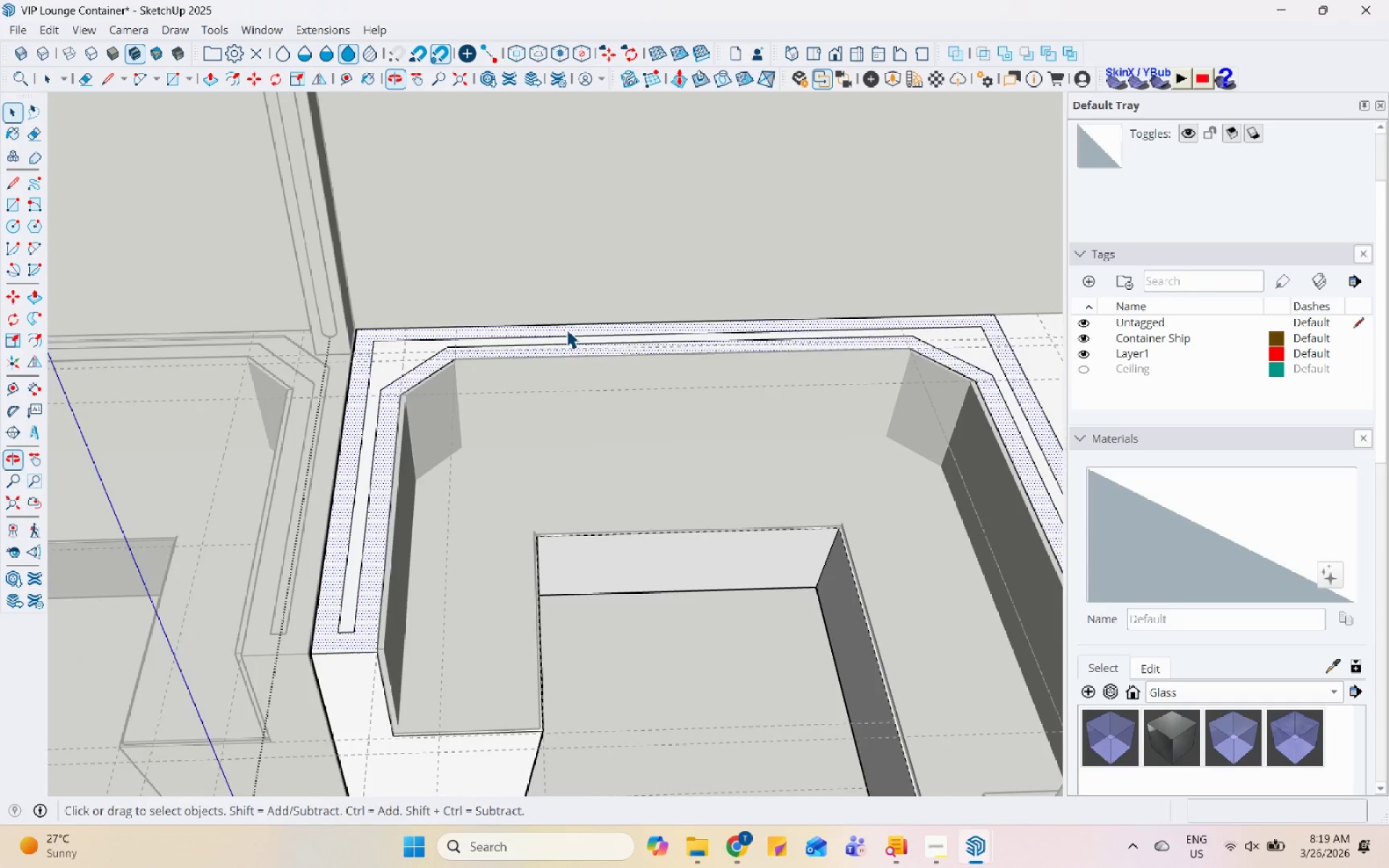 
scroll: coordinate [566, 331], scroll_direction: down, amount: 4.0
 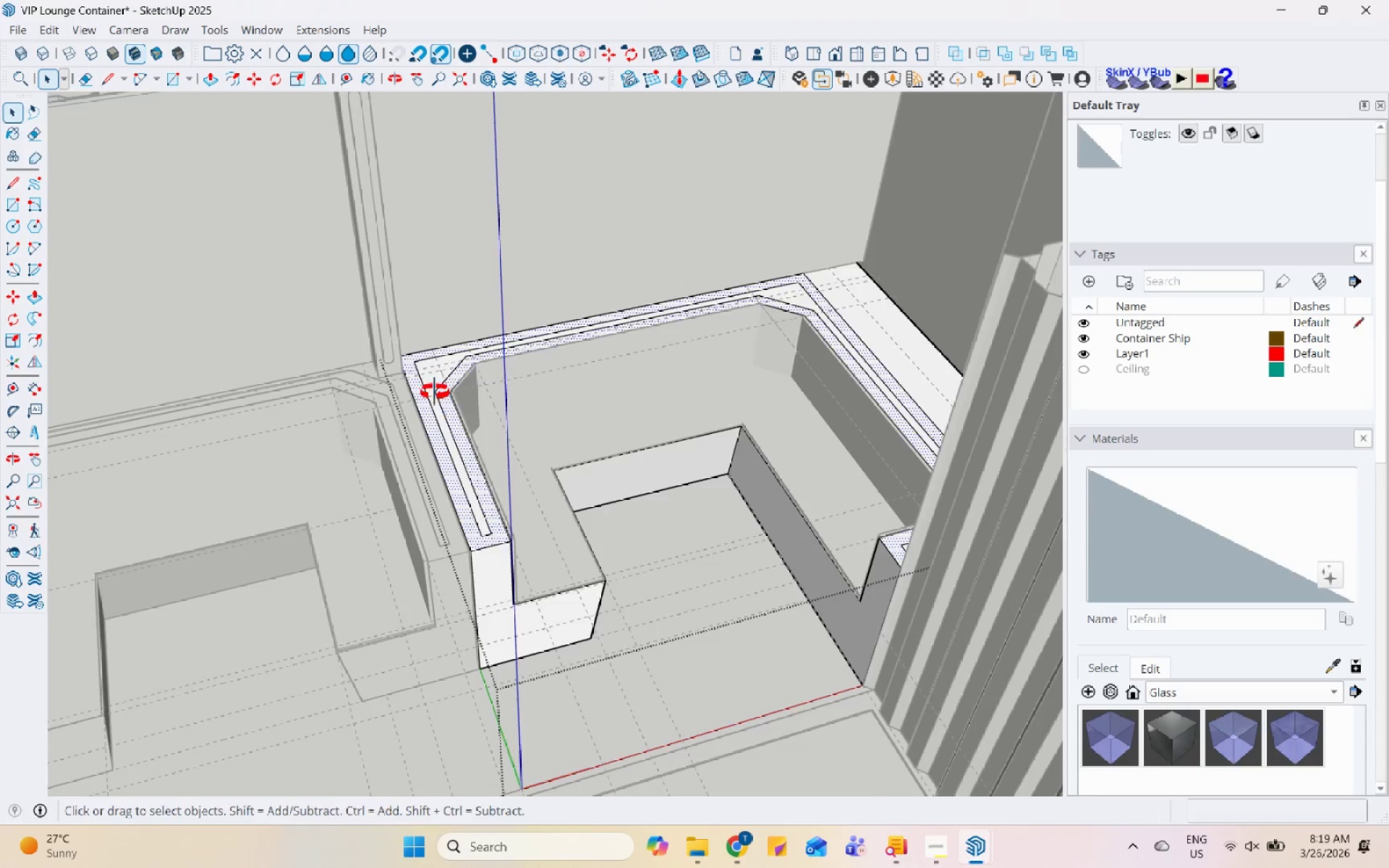 
left_click([583, 339])
 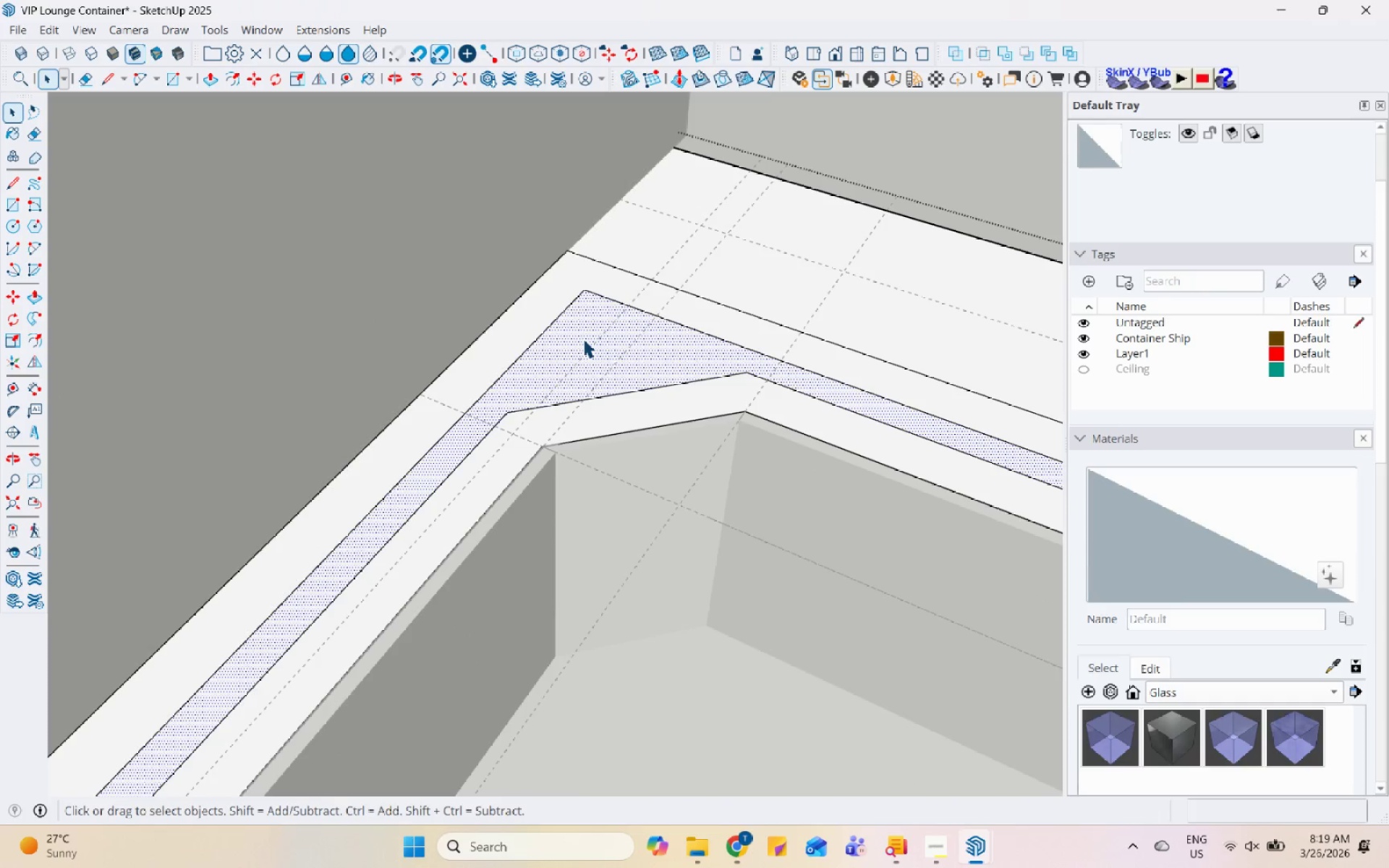 
scroll: coordinate [573, 327], scroll_direction: up, amount: 14.0
 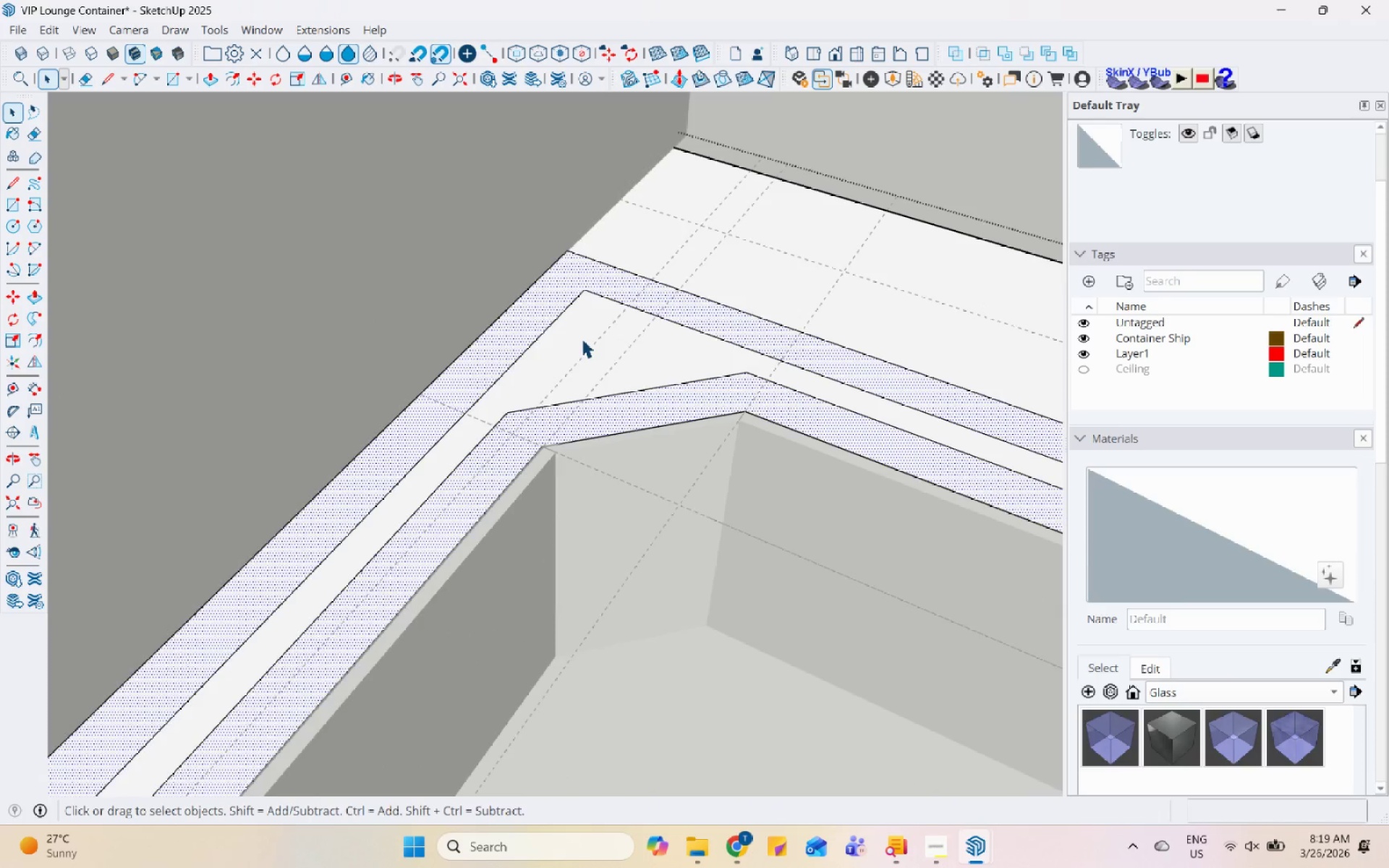 
key(P)
 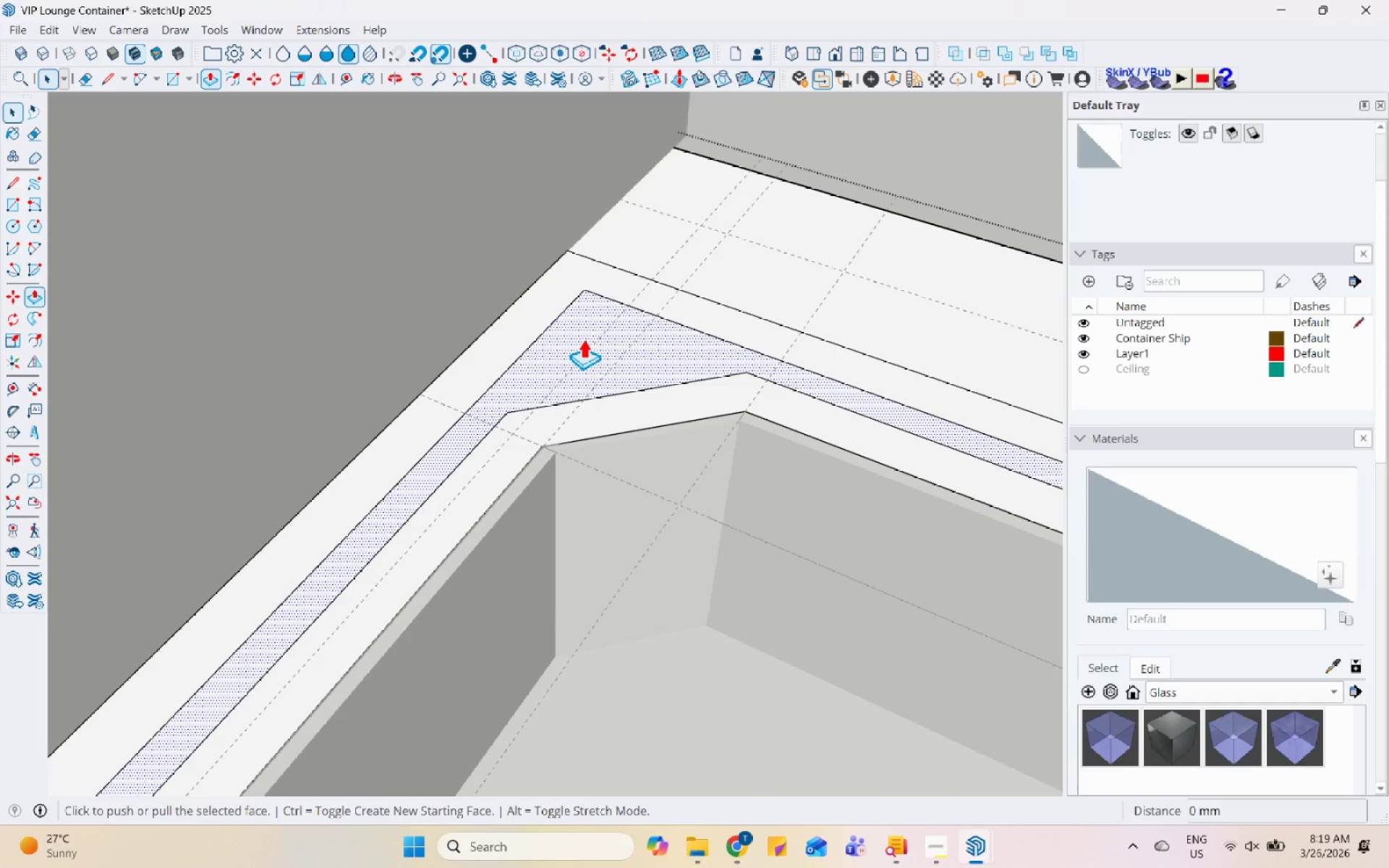 
left_click([583, 339])
 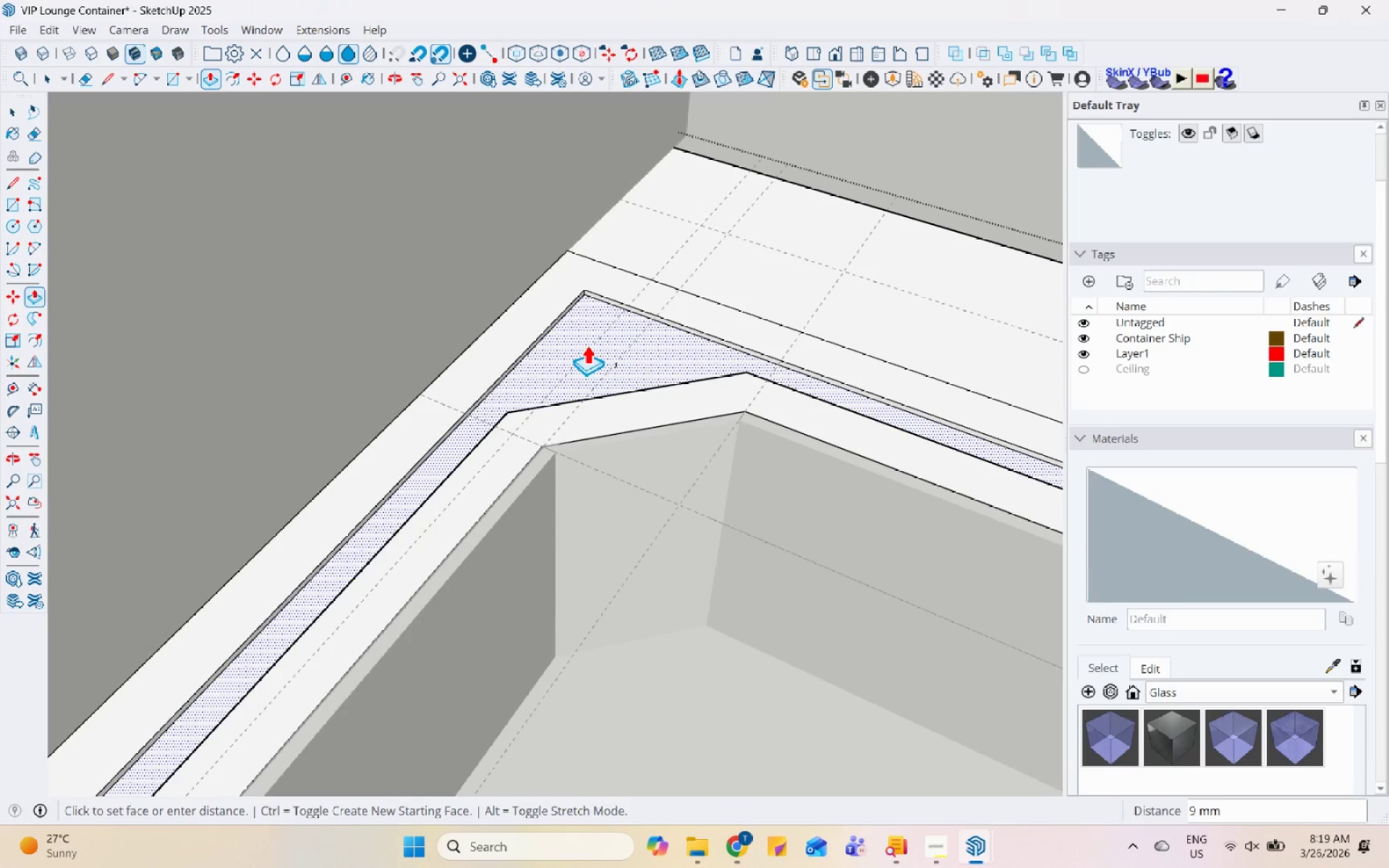 
left_click([587, 344])
 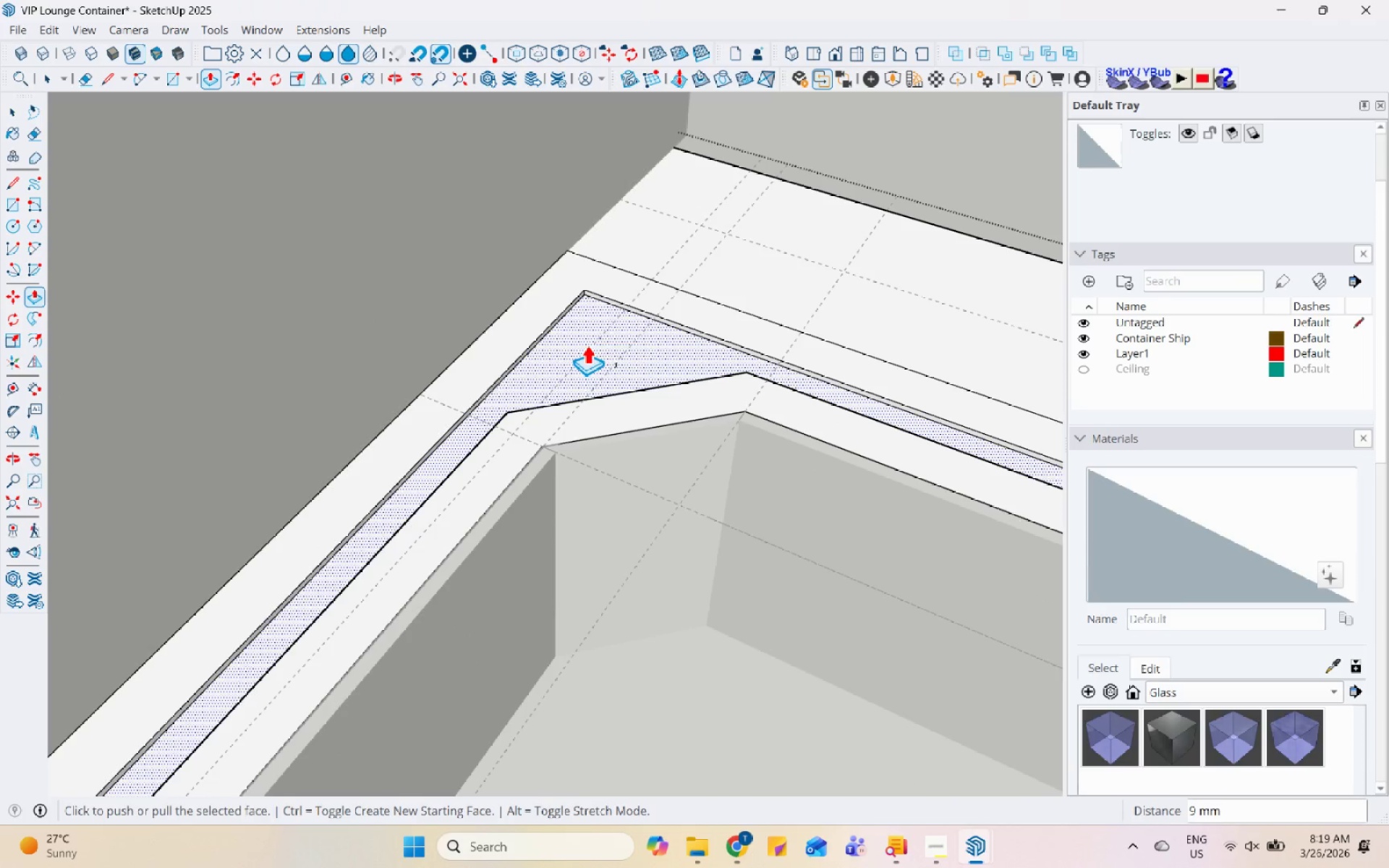 
key(Space)
 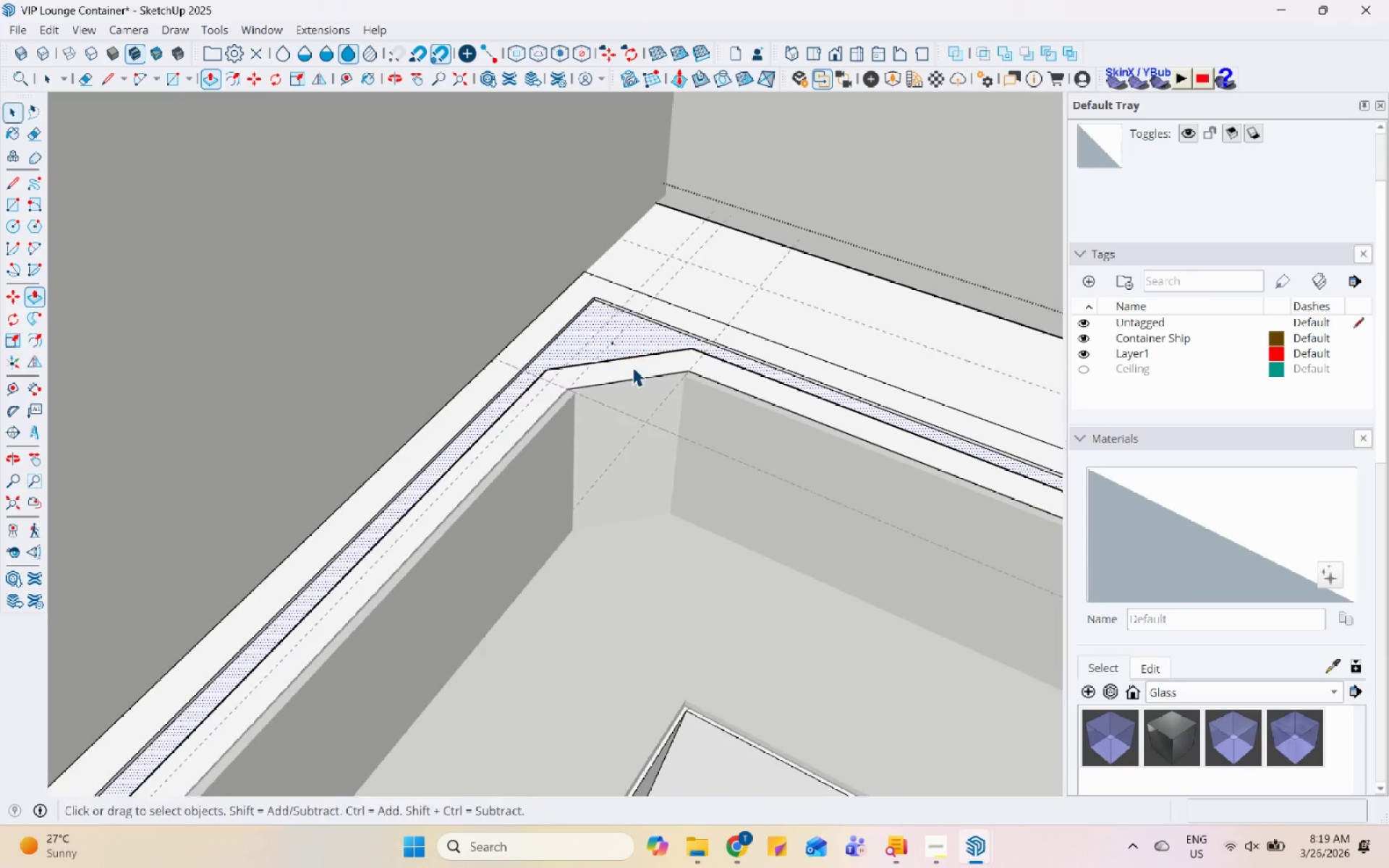 
scroll: coordinate [618, 310], scroll_direction: down, amount: 5.0
 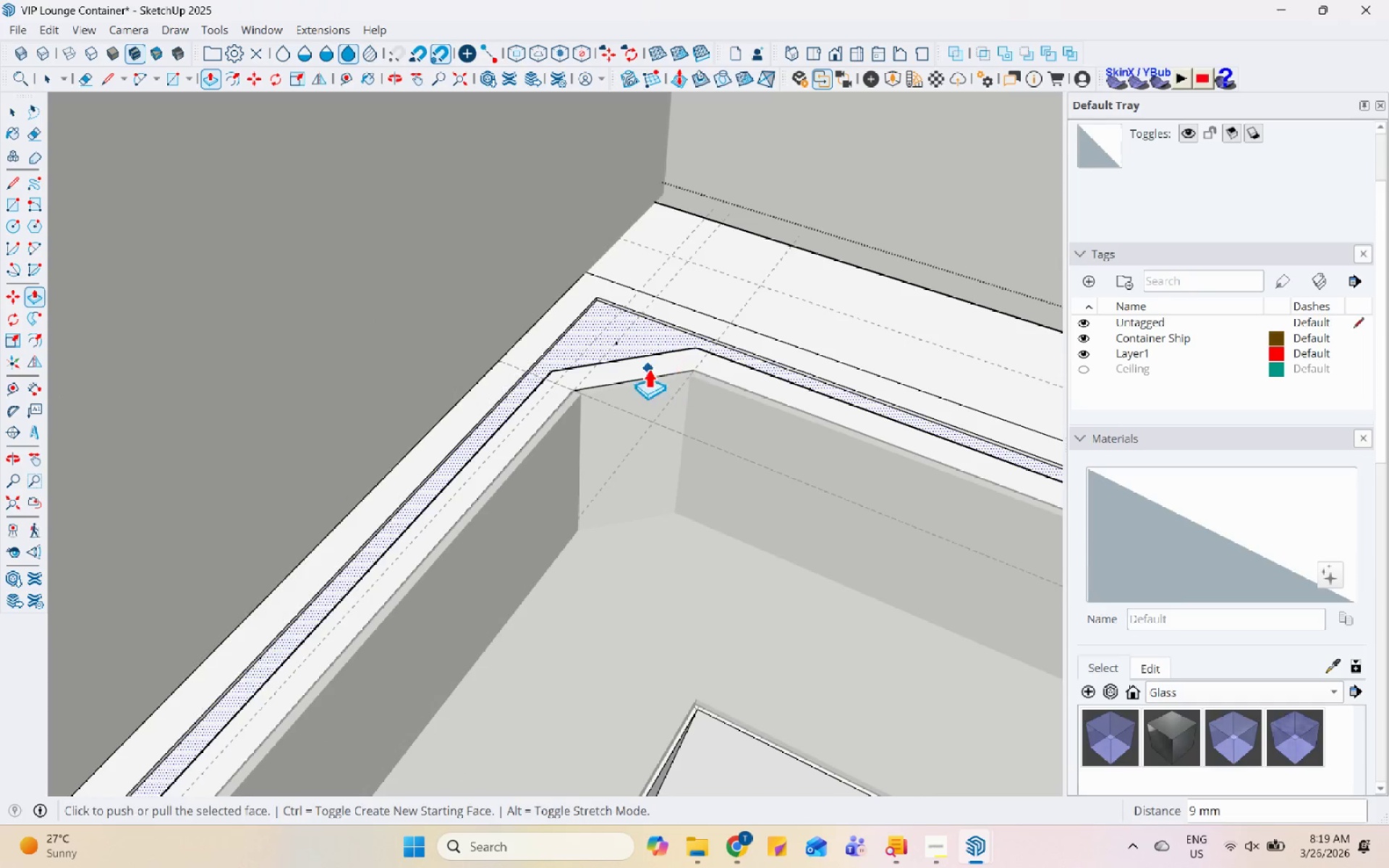 
scroll: coordinate [619, 346], scroll_direction: up, amount: 11.0
 